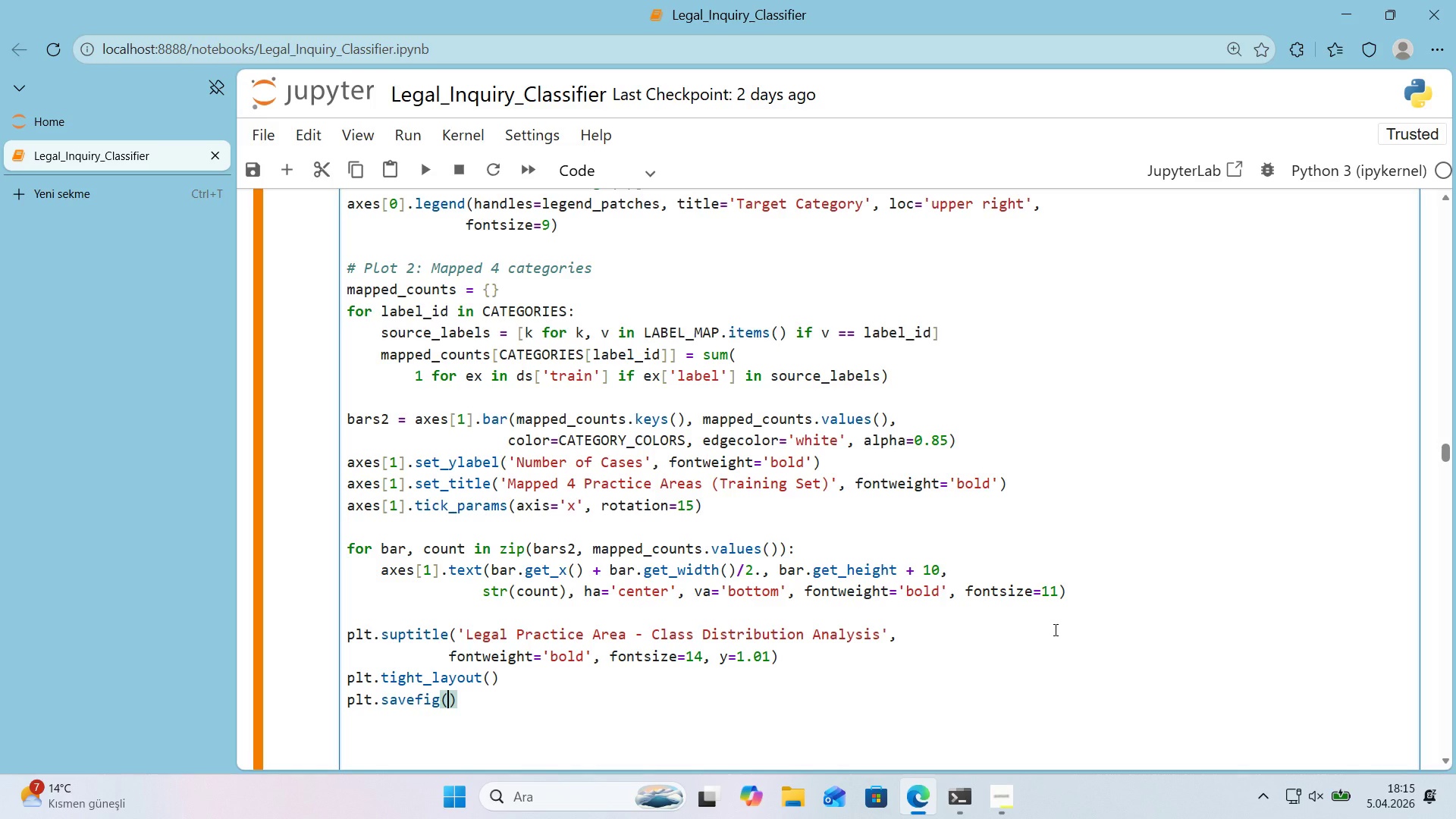 
 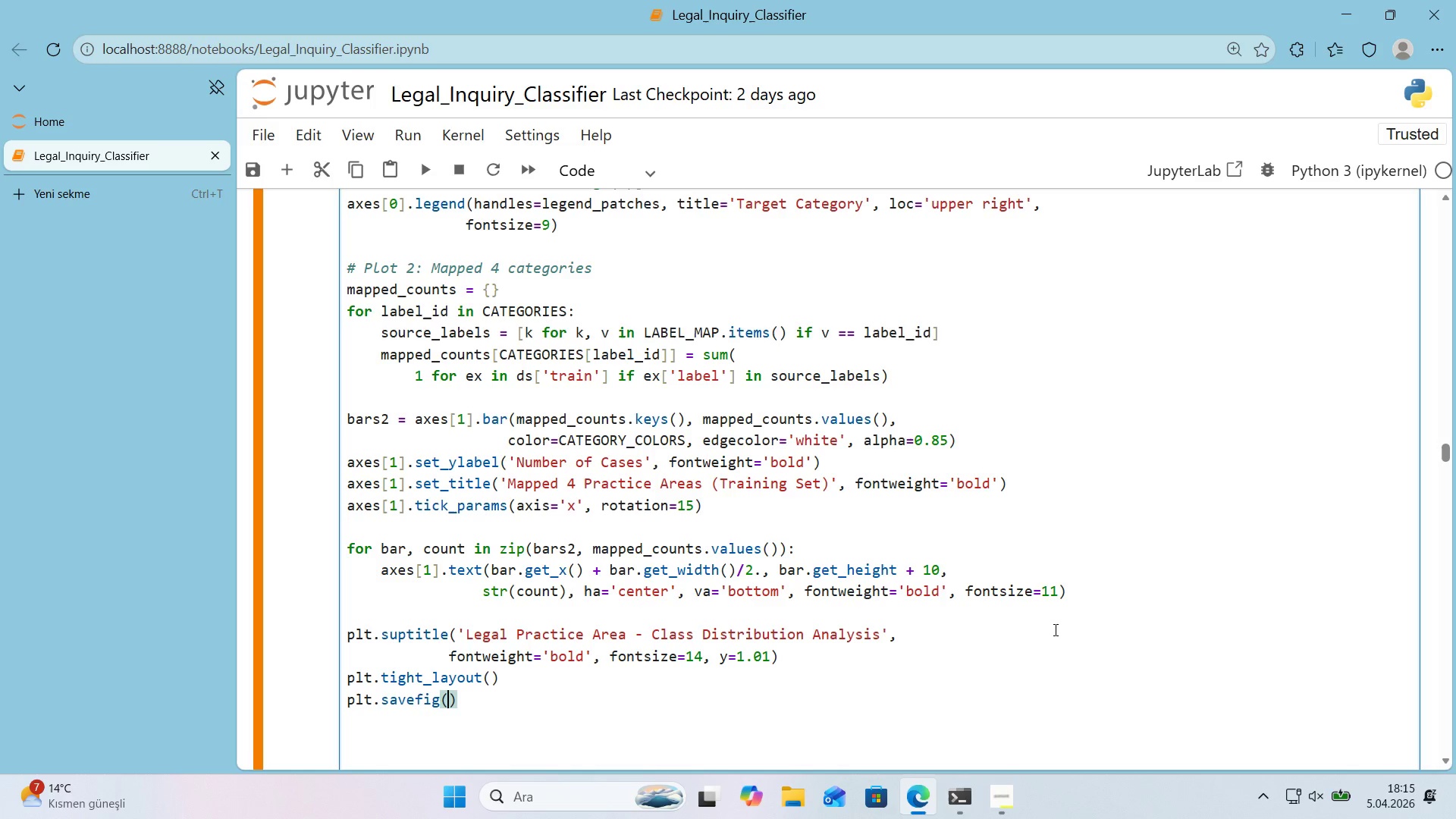 
key(ArrowLeft)
 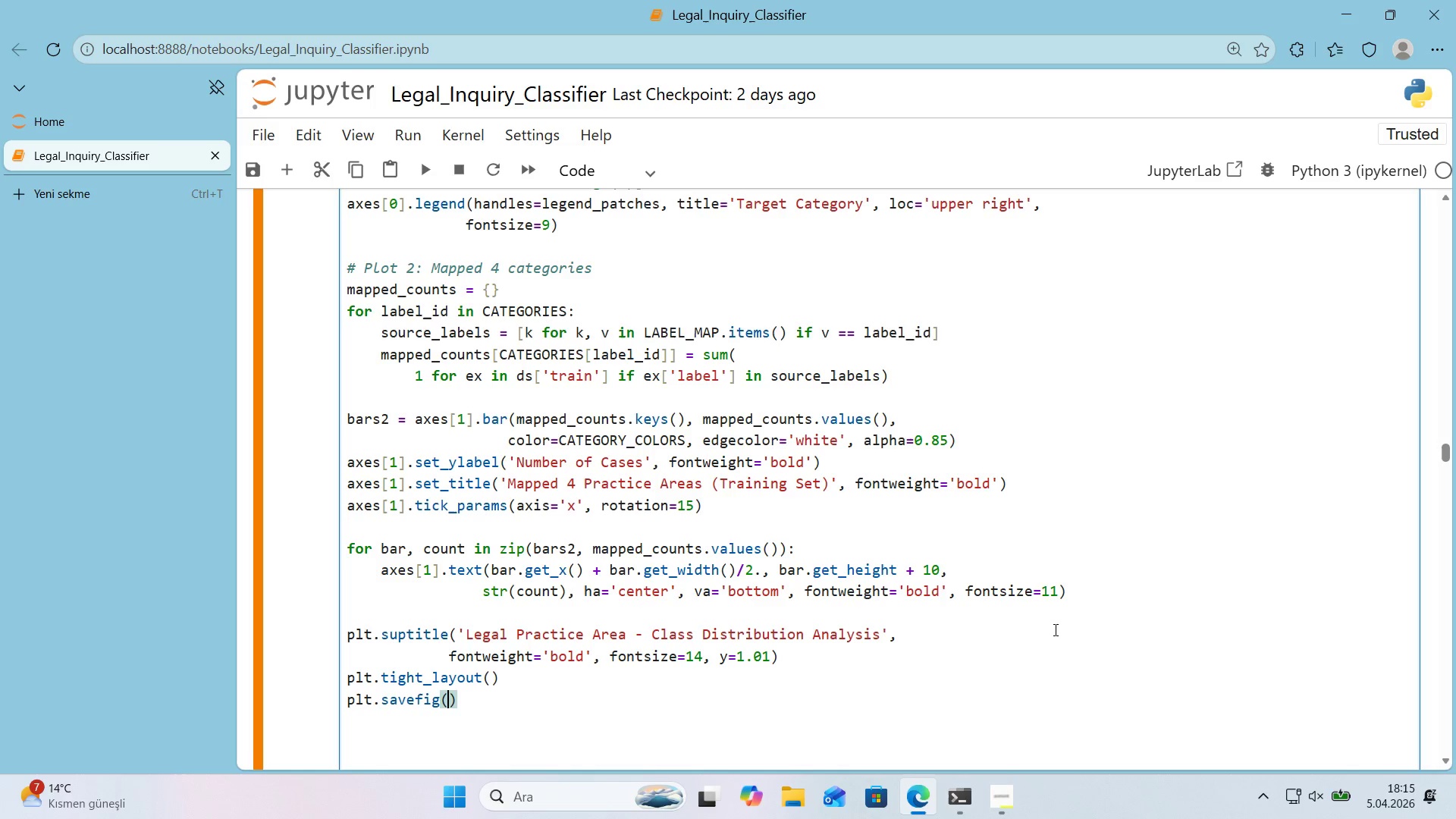 
wait(15.08)
 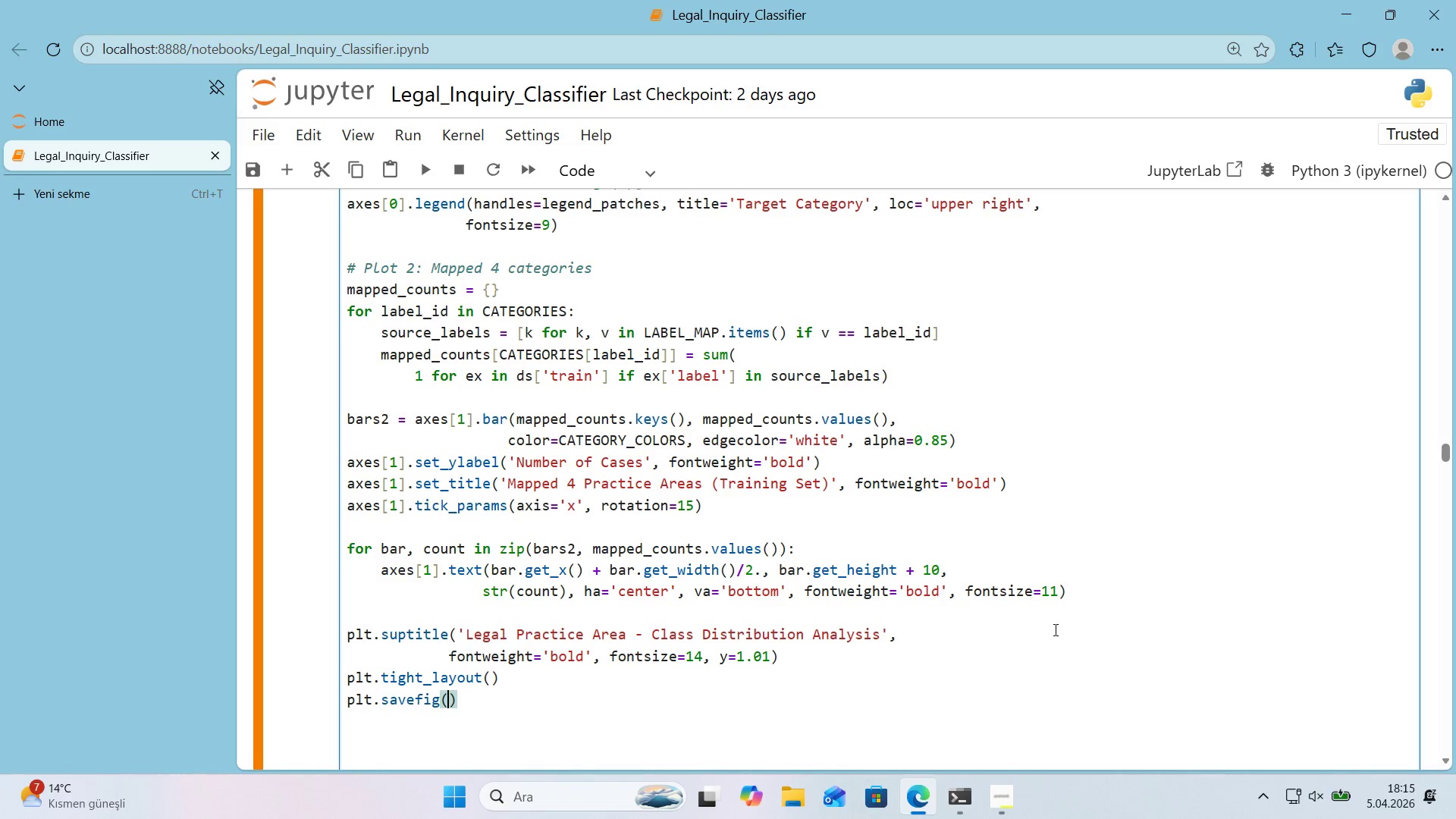 
type(@@)
 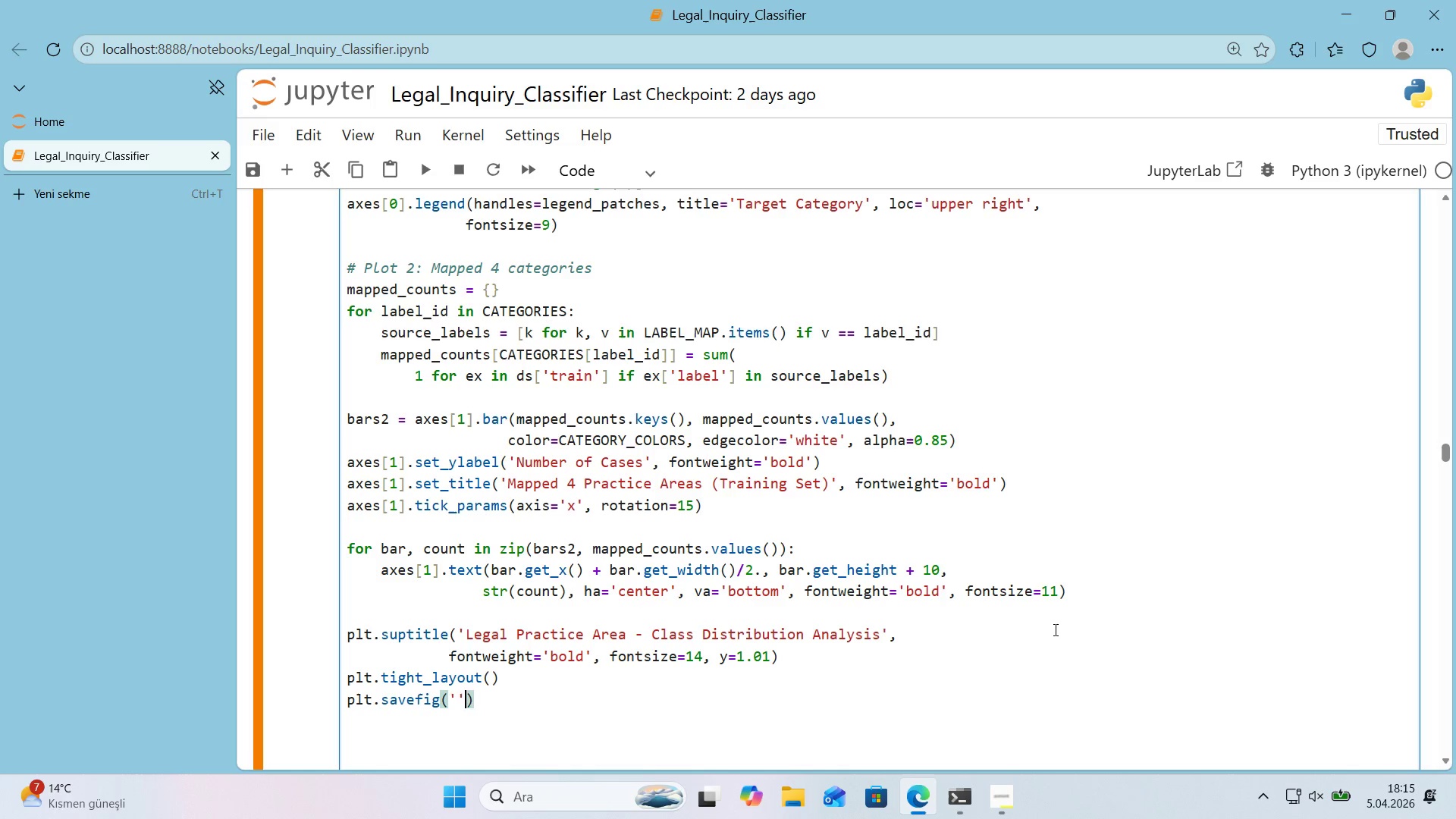 
key(ArrowLeft)
 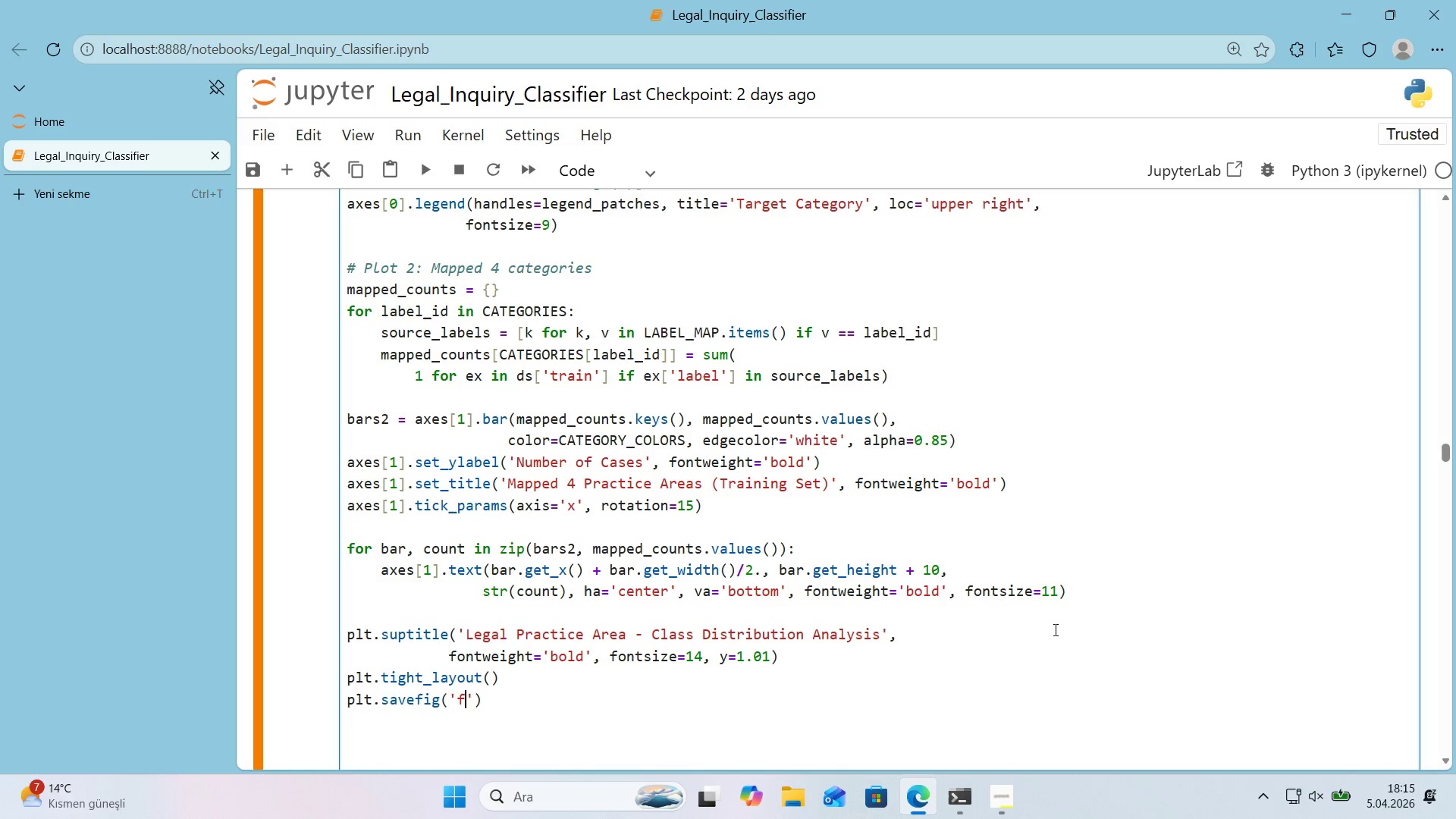 
type(f'g_01_class_ds')
key(Backspace)
key(Backspace)
type('str'but'on)
 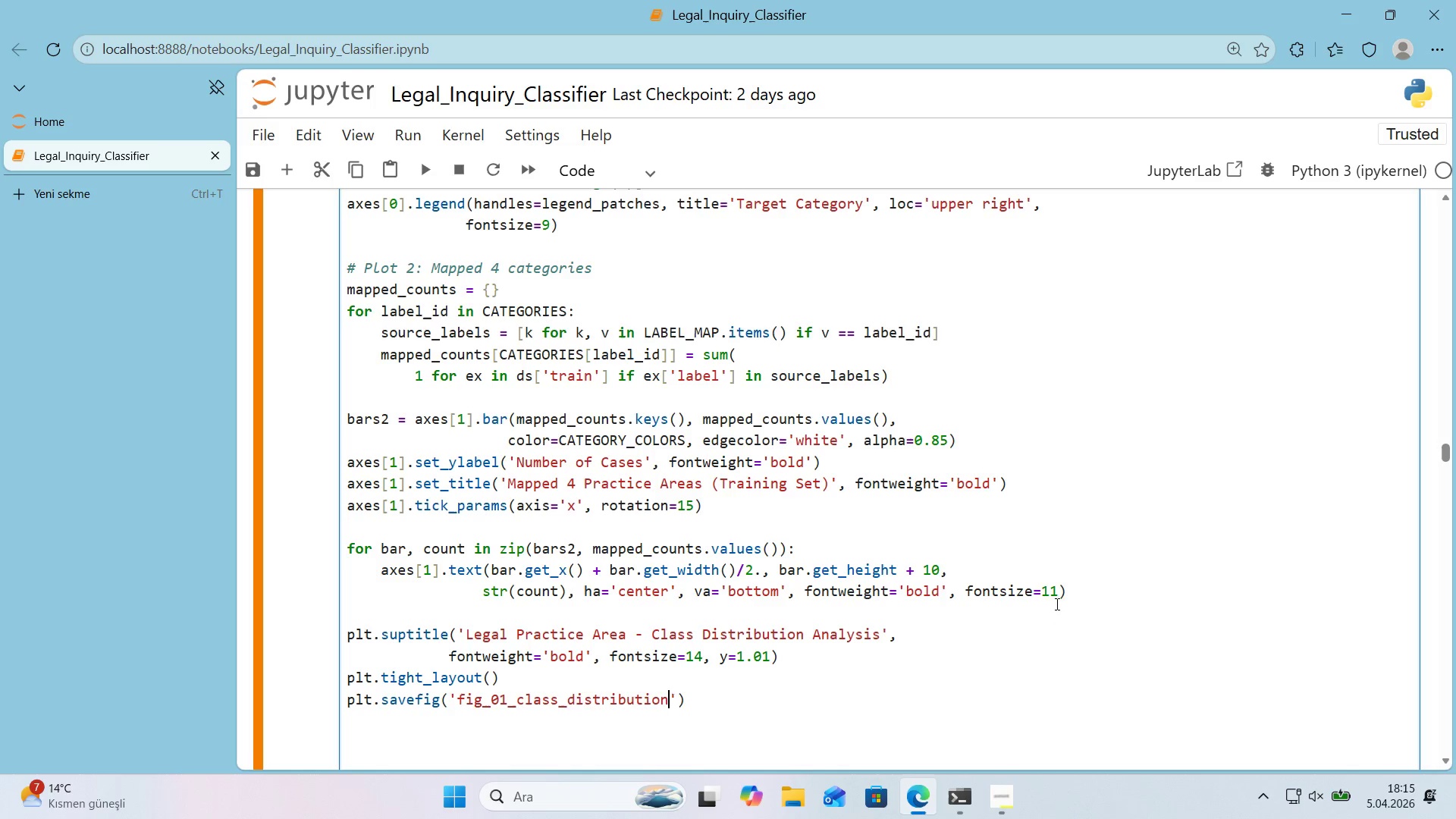 
scroll: coordinate [1051, 585], scroll_direction: down, amount: 1.0
 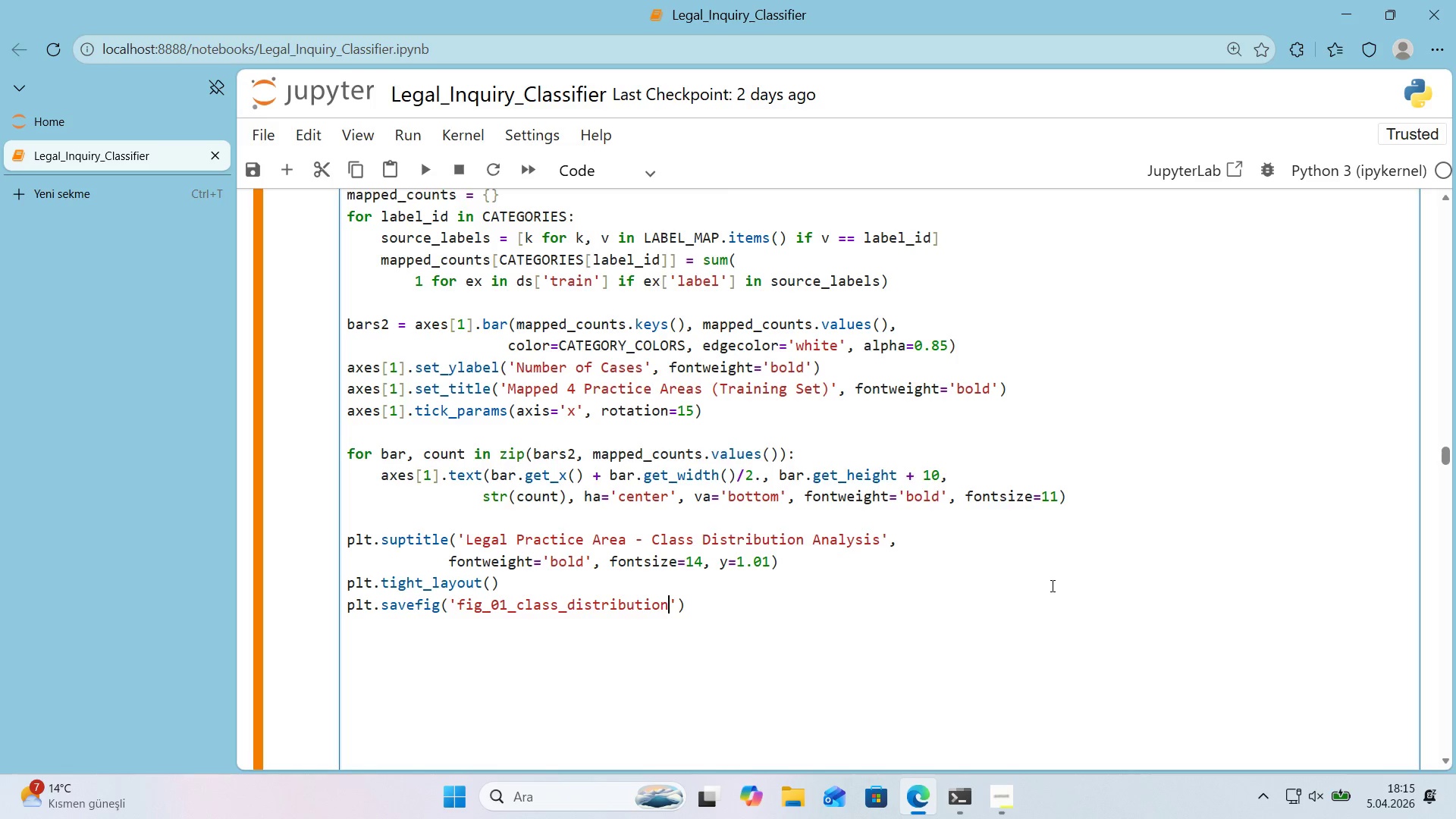 
type(.png)
 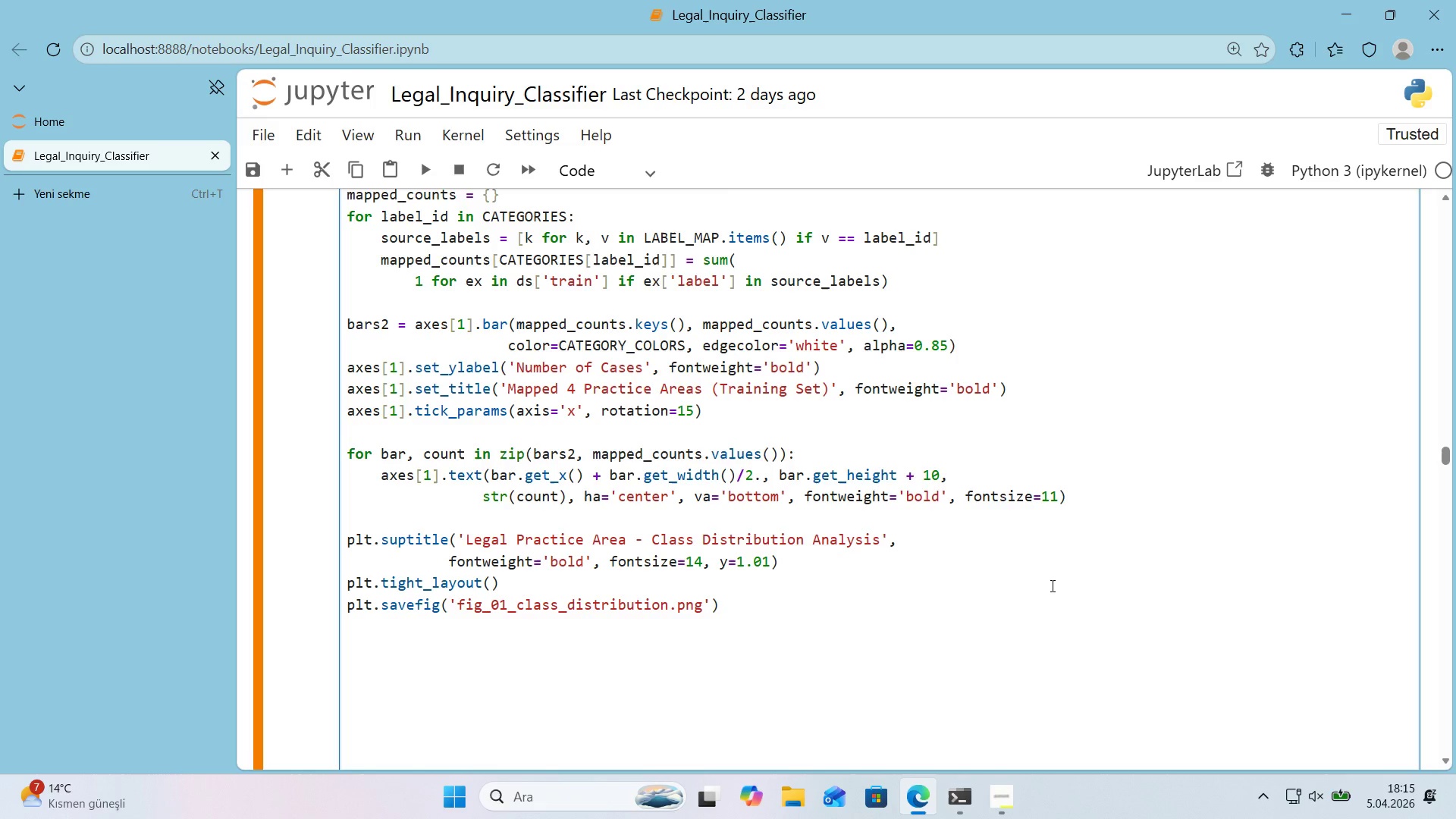 
key(ArrowRight)
 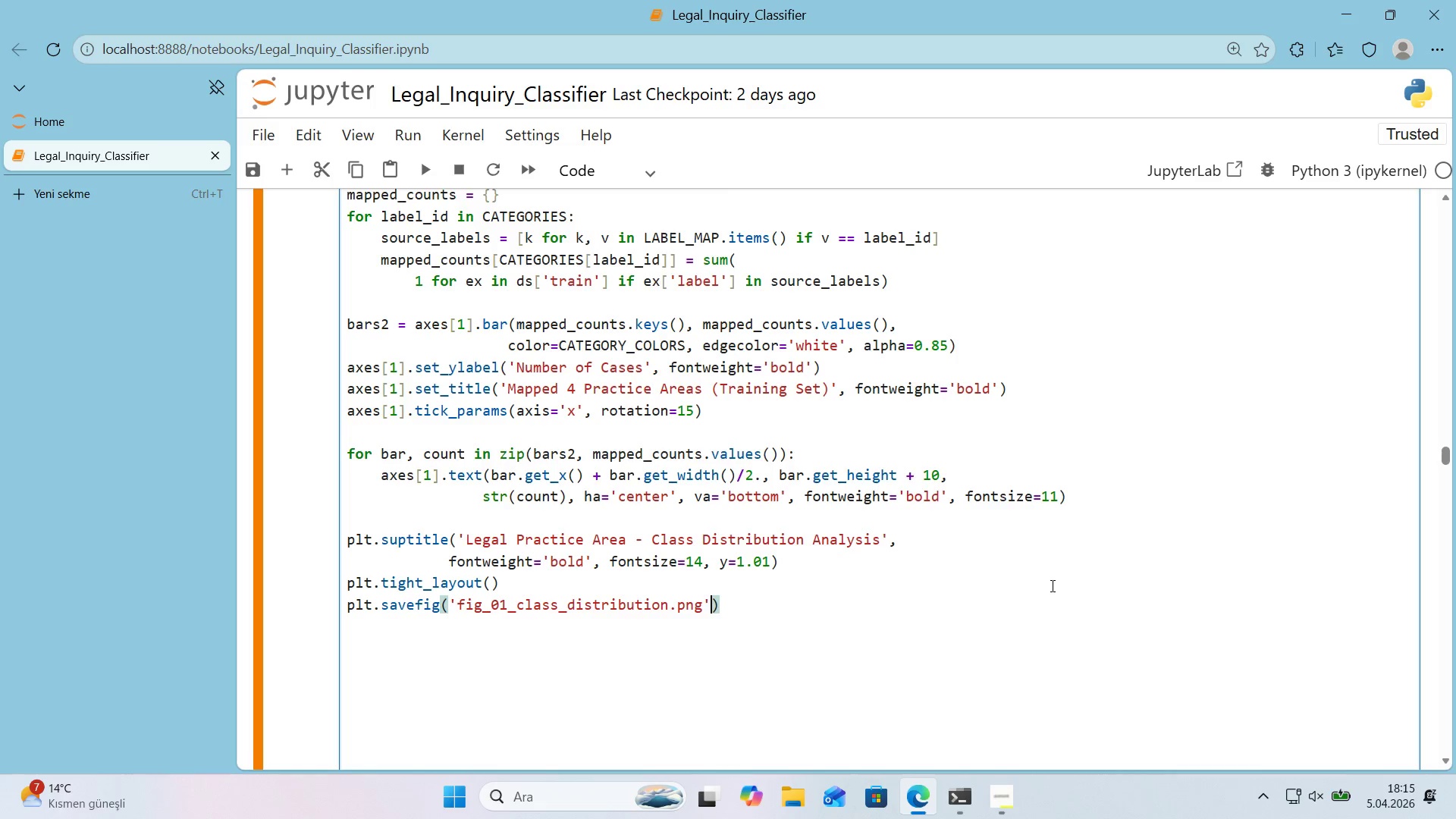 
type(, dp')200, bbox)
 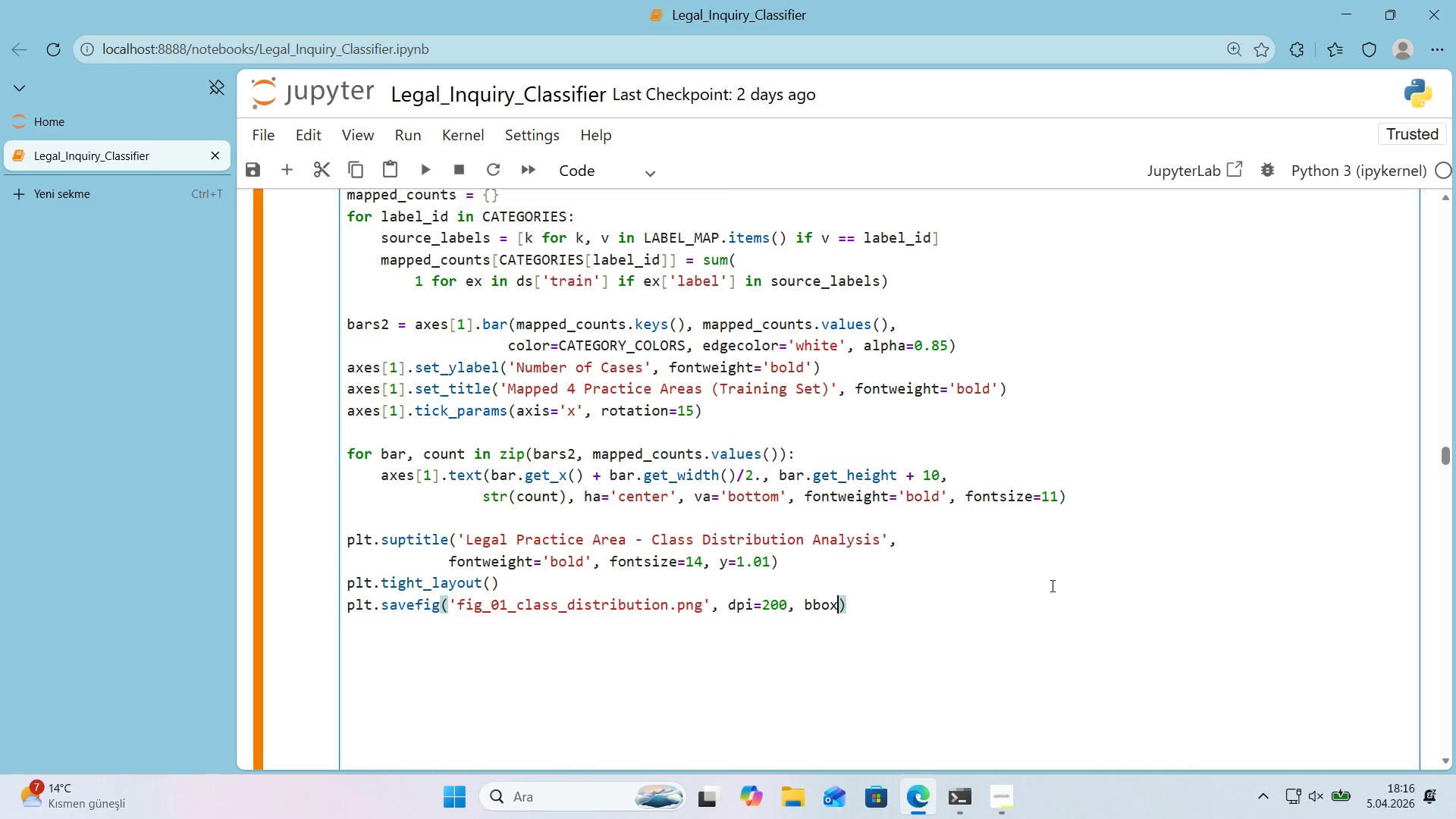 
type(_'nches)@@)
 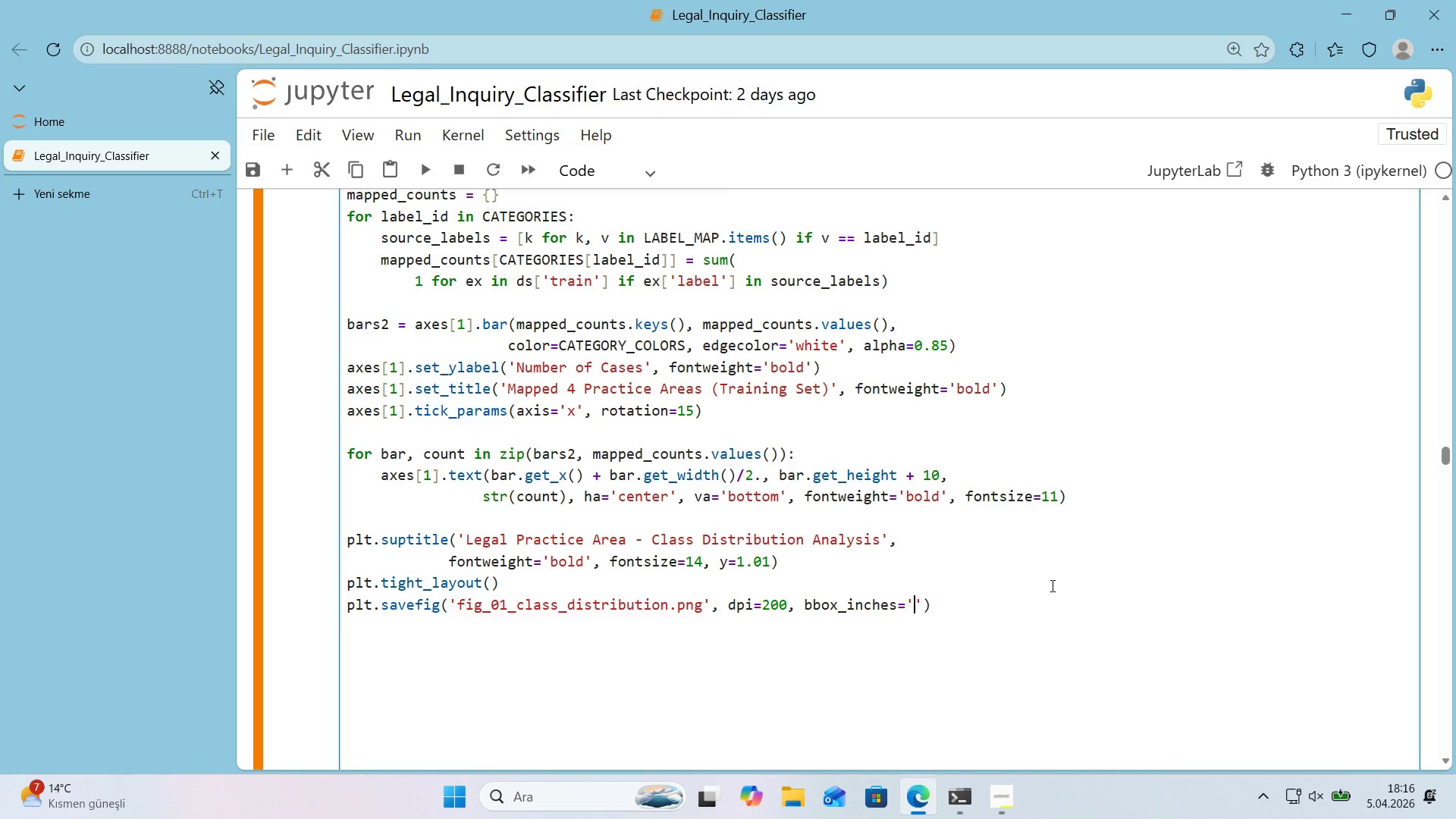 
 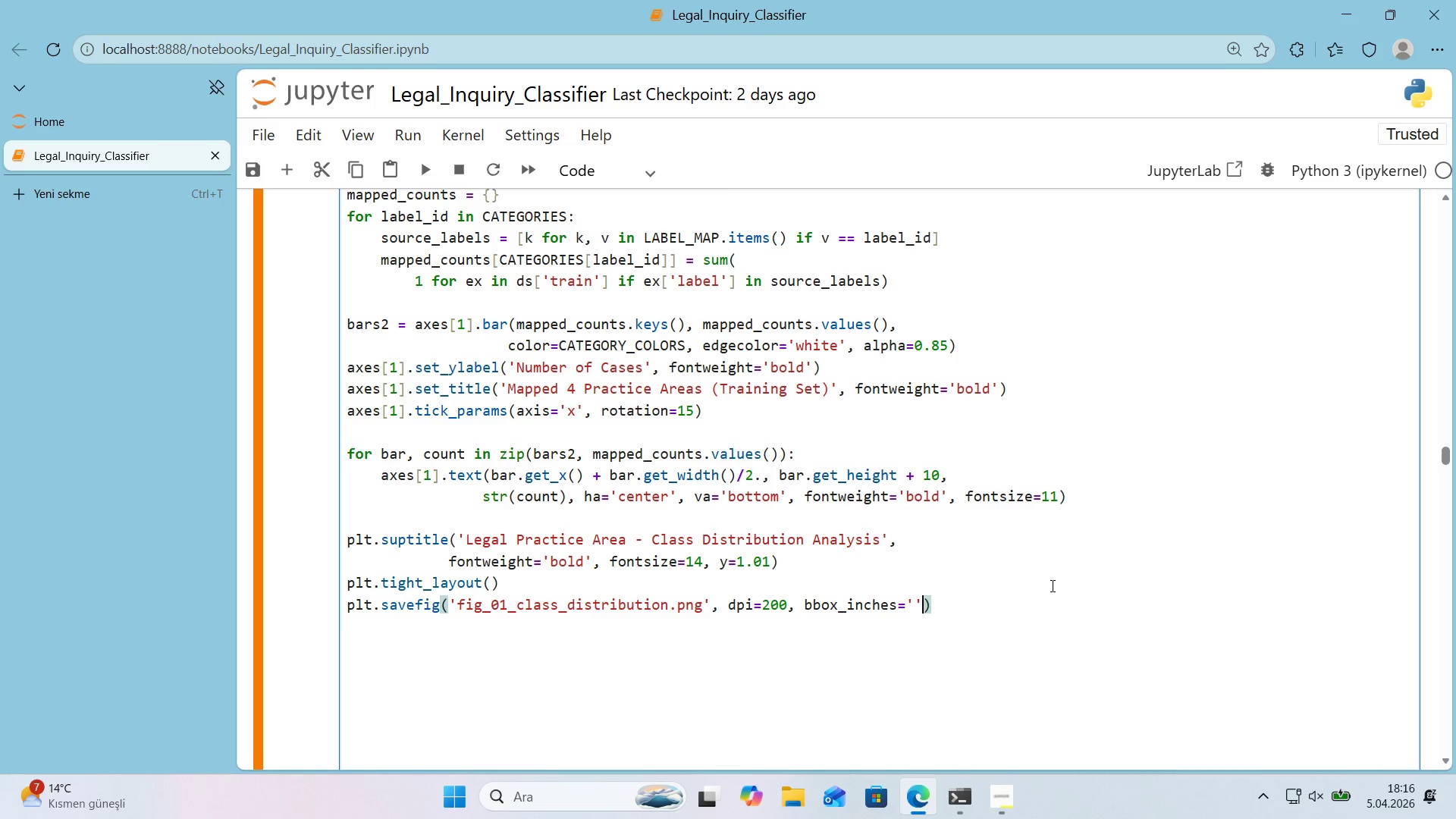 
key(ArrowLeft)
 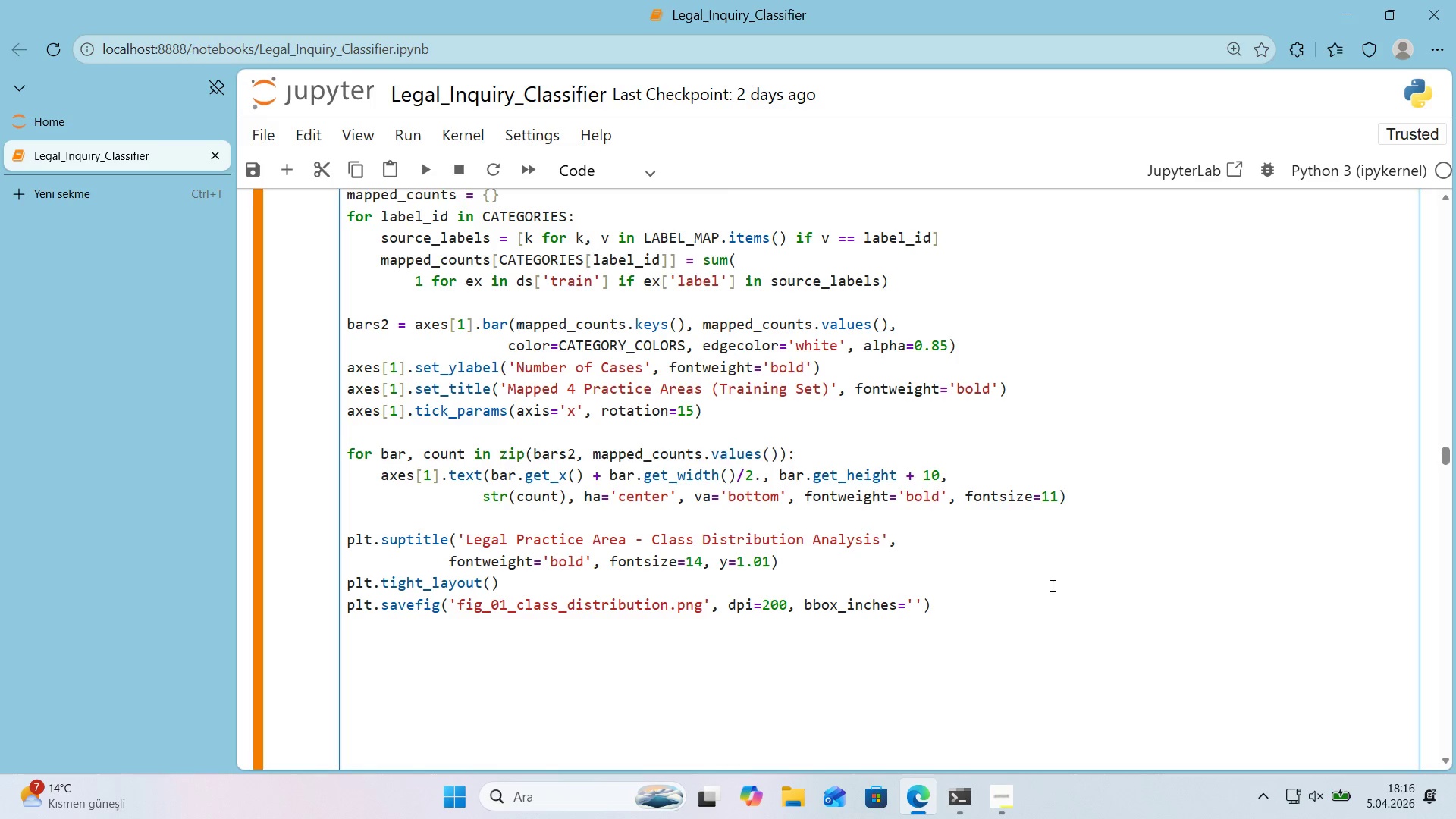 
type(t'ght)
 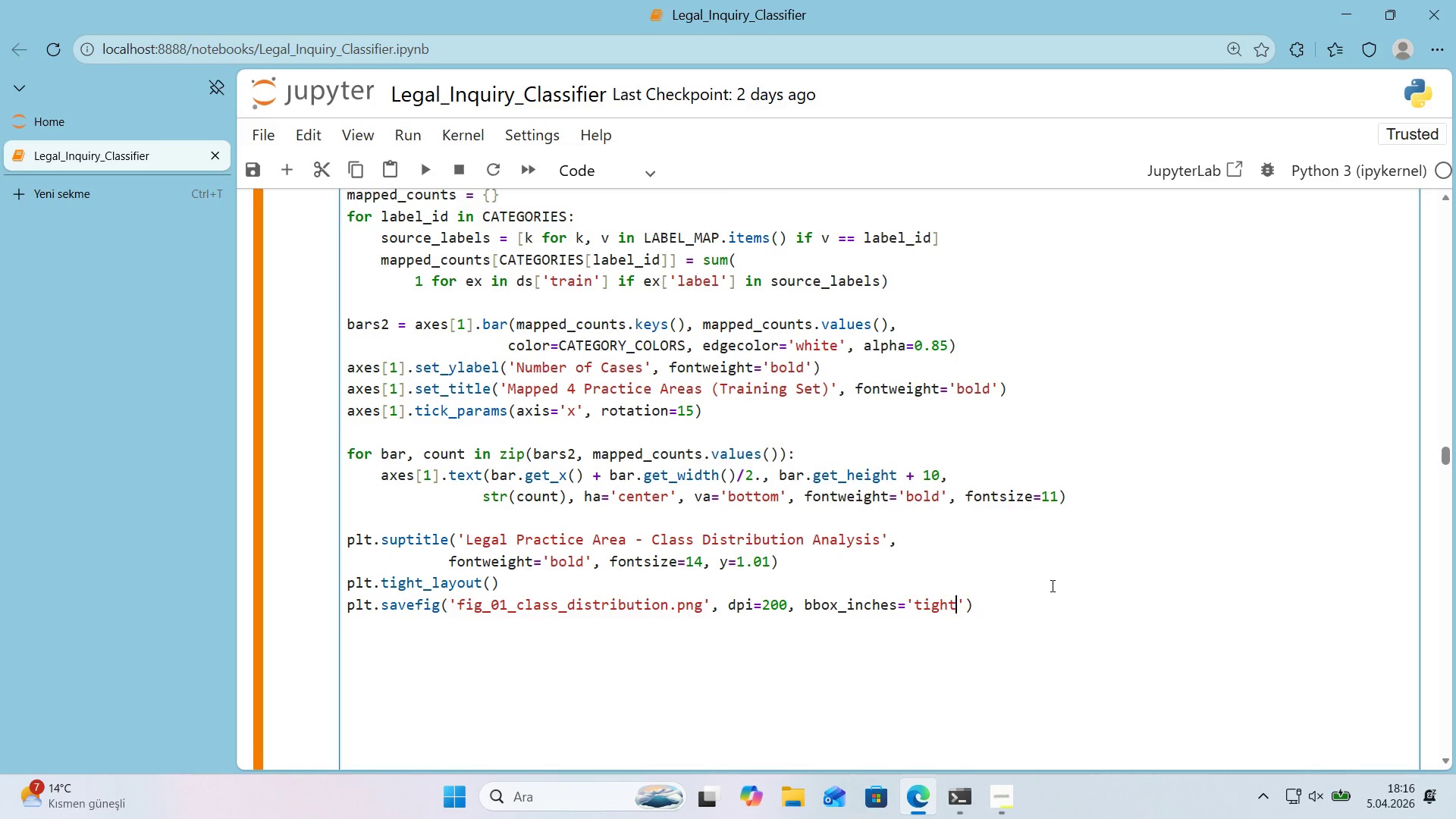 
key(ArrowRight)
 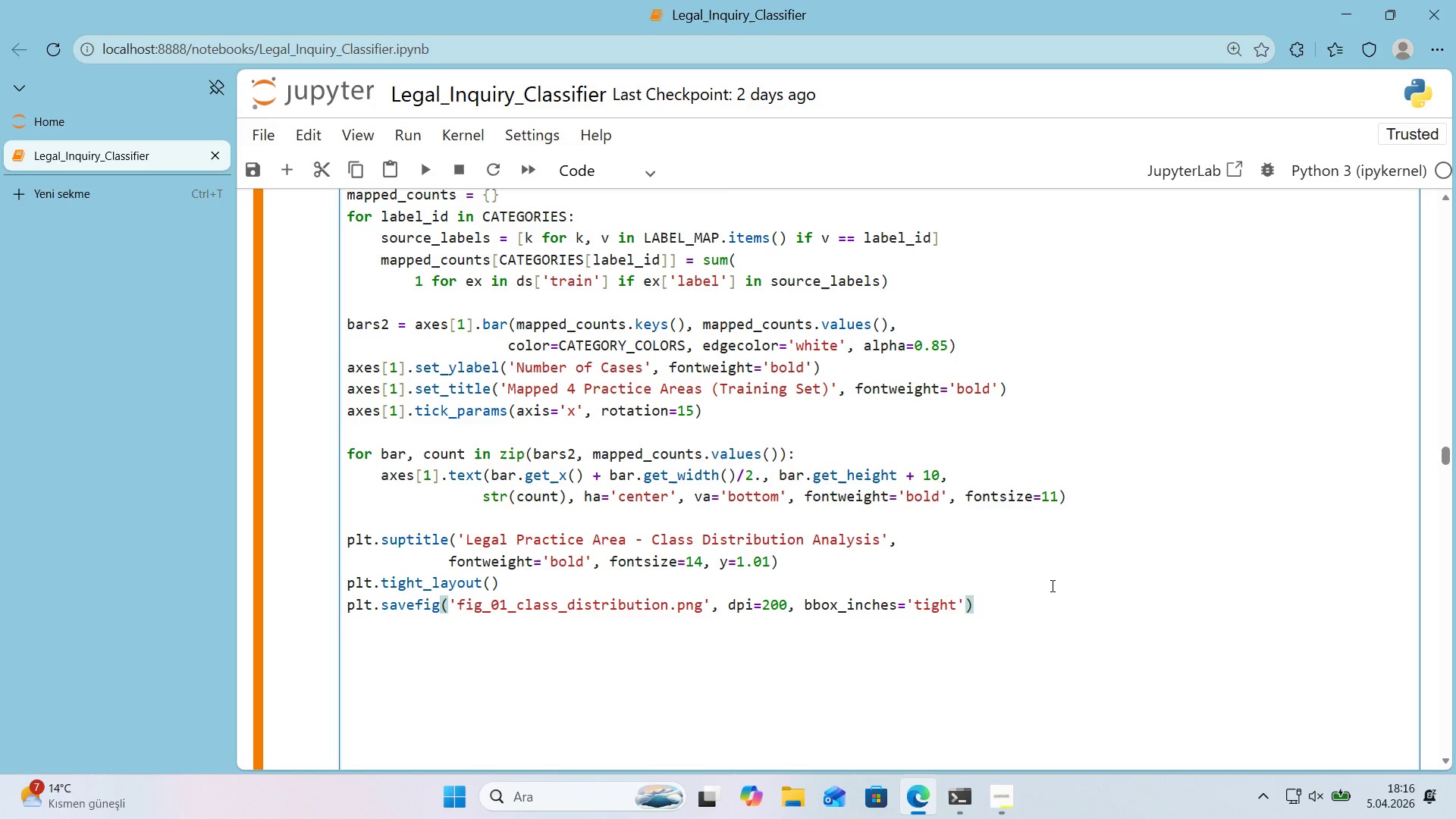 
key(ArrowRight)
 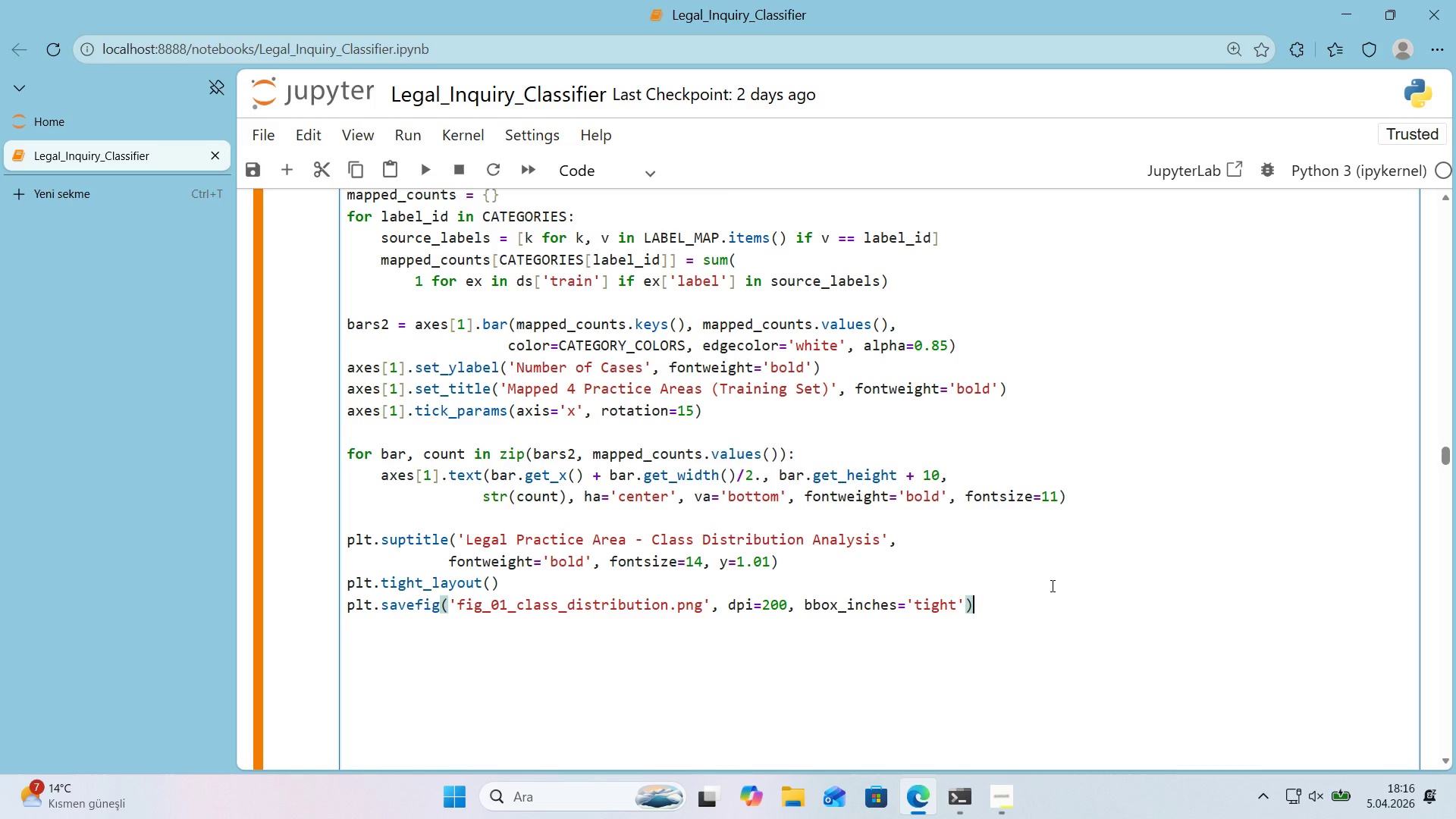 
key(Enter)
 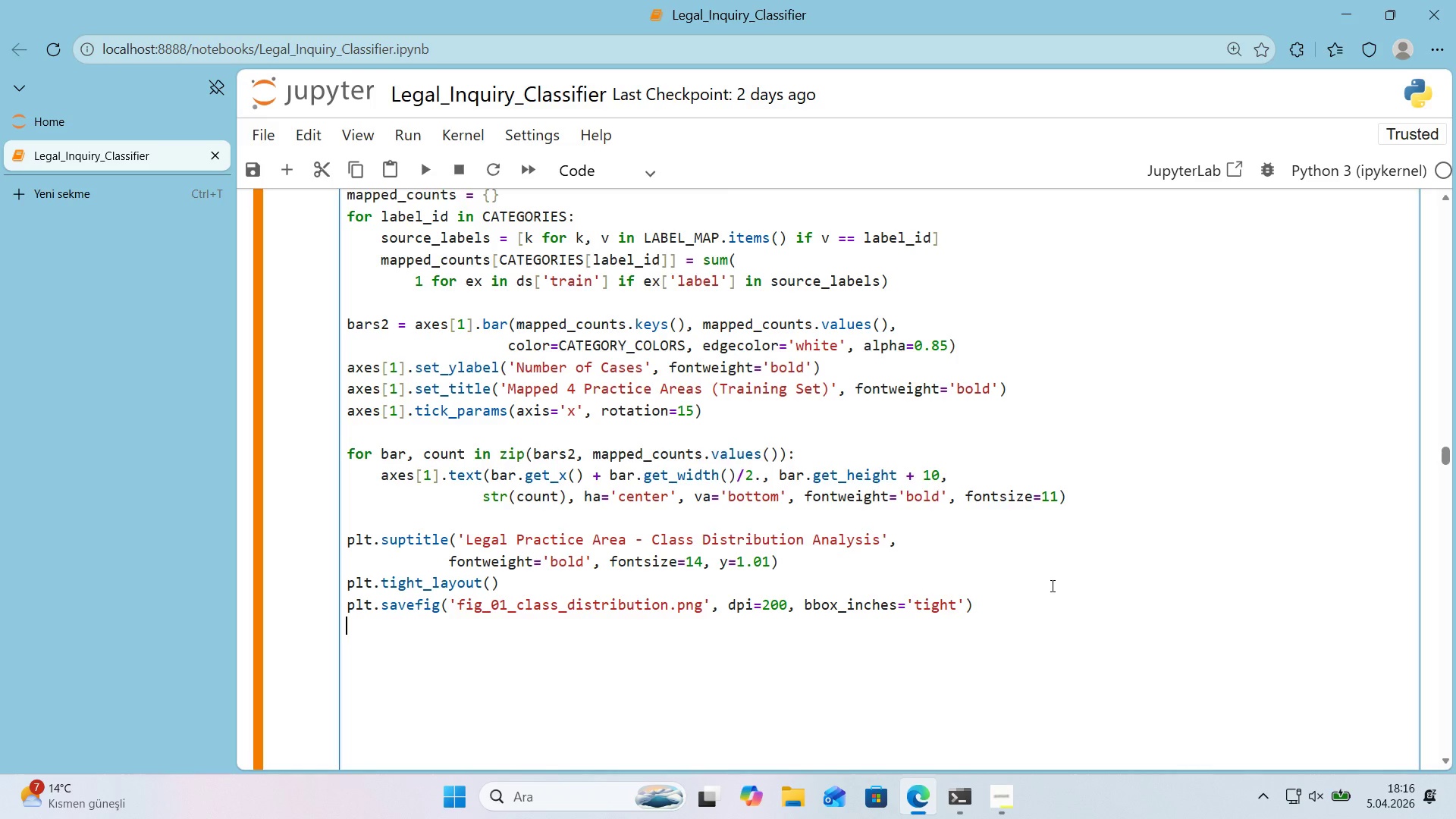 
type(plt.show*()
 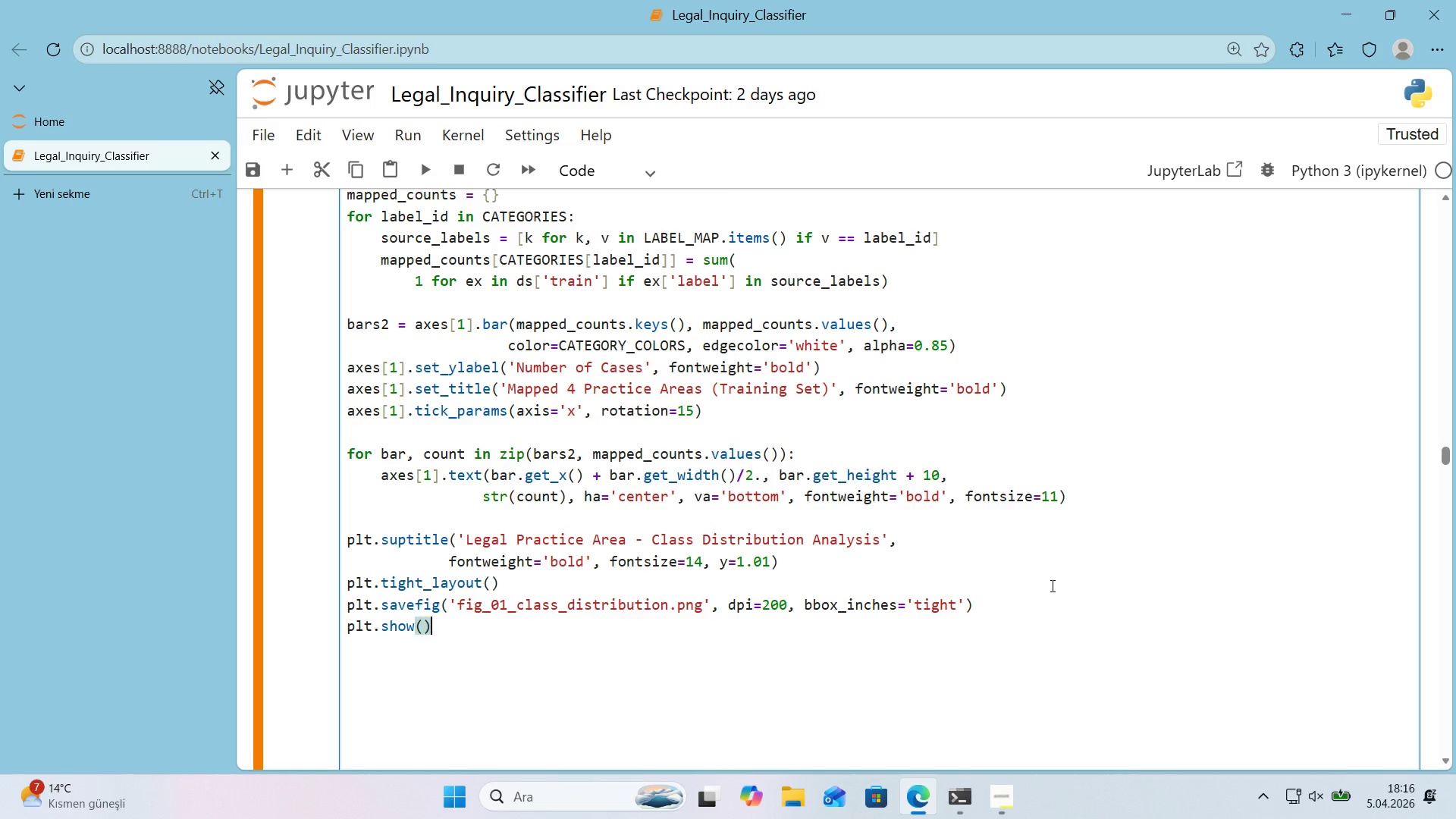 
key(Enter)
 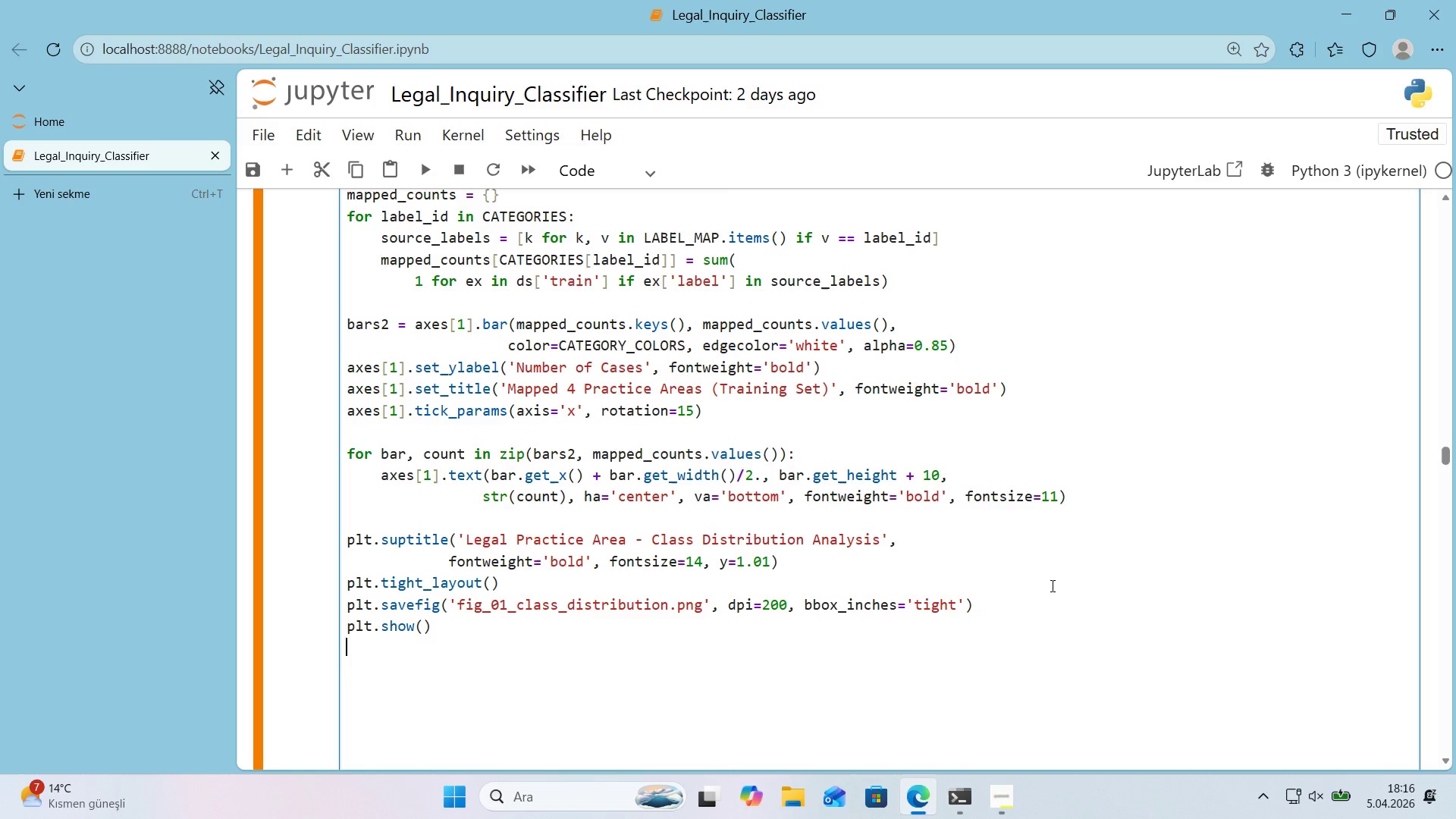 
key(Enter)
 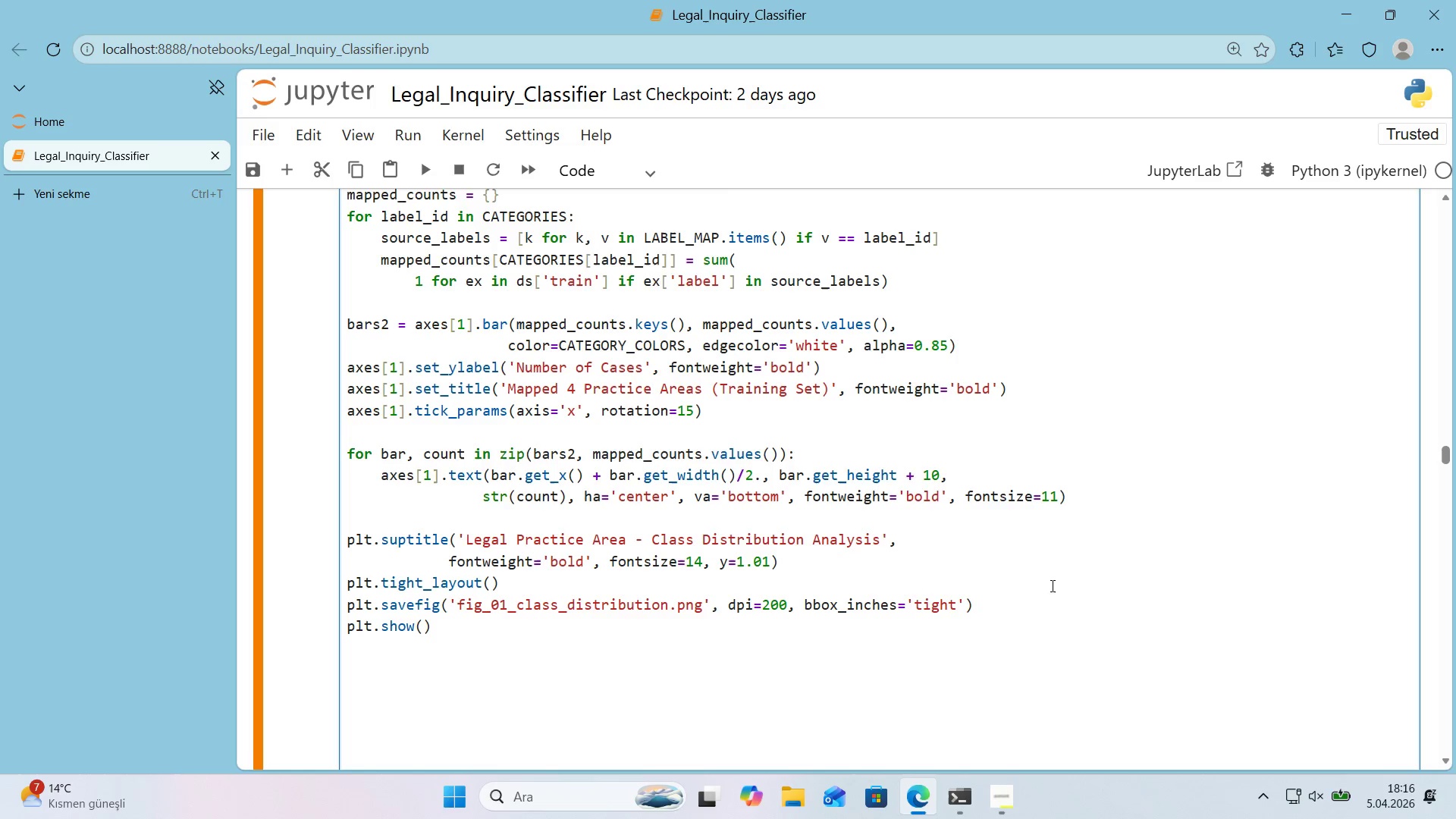 
key(Alt+Control+3)
 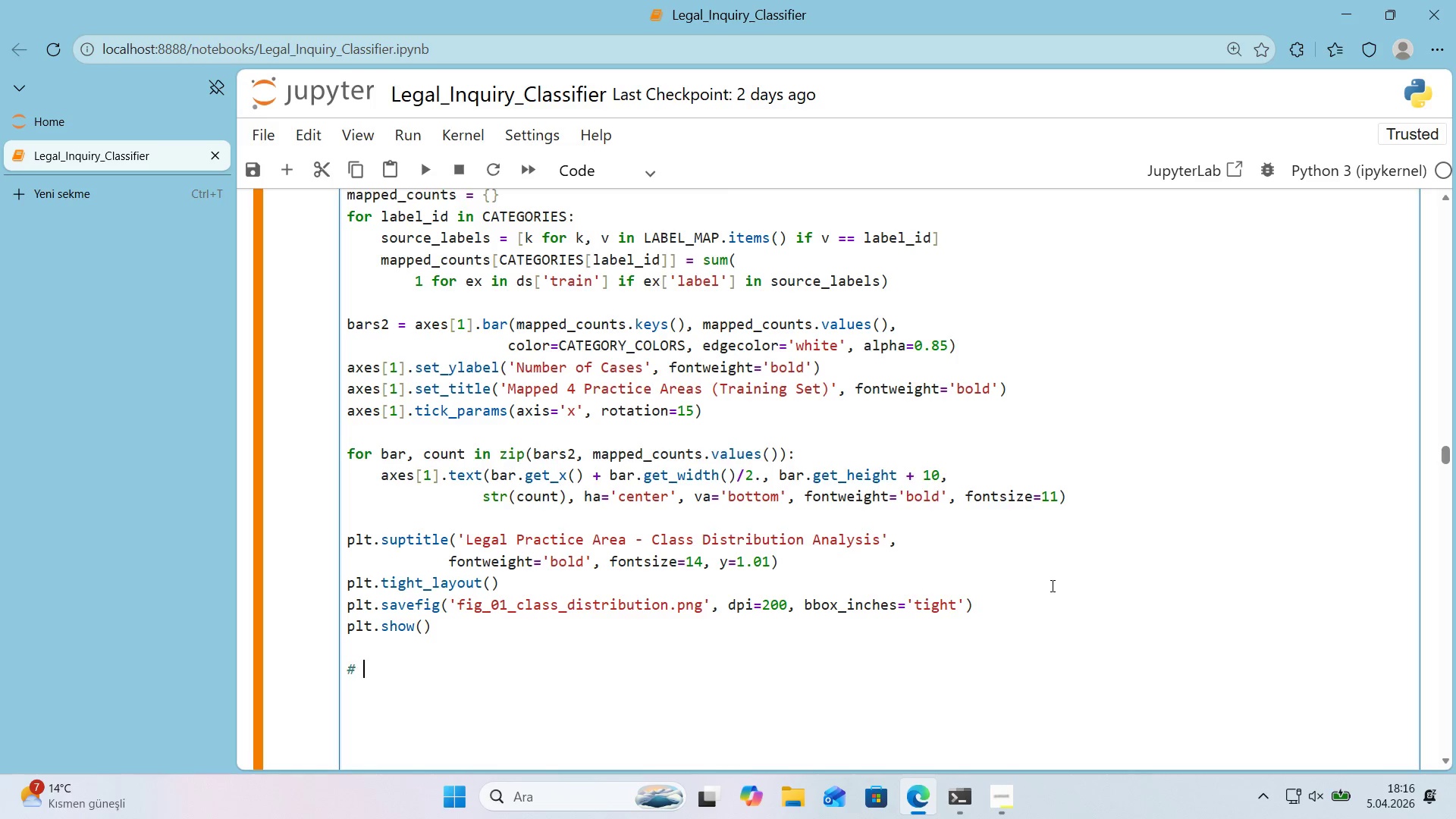 
type( Imbalance rat'o *()
 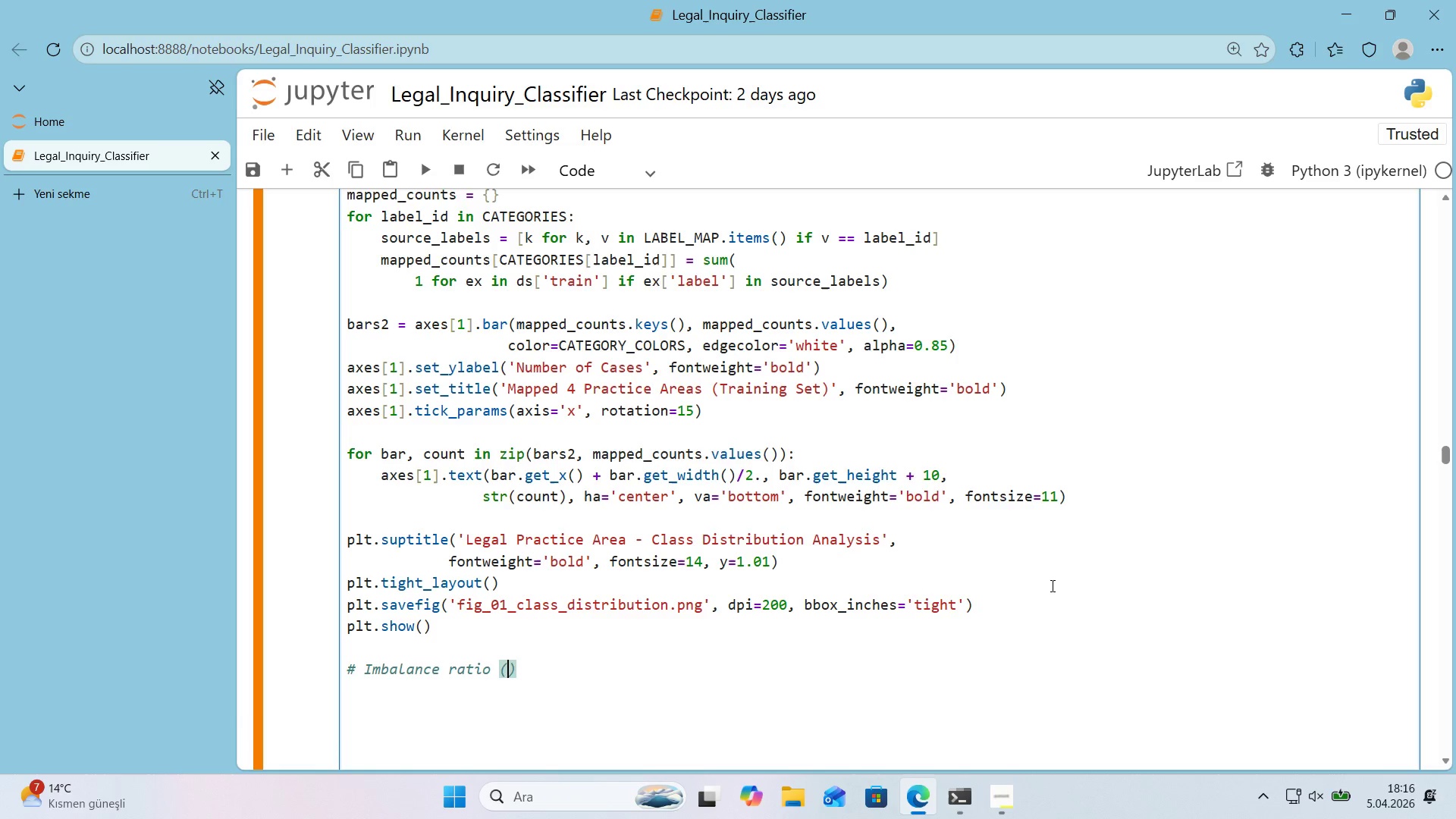 
 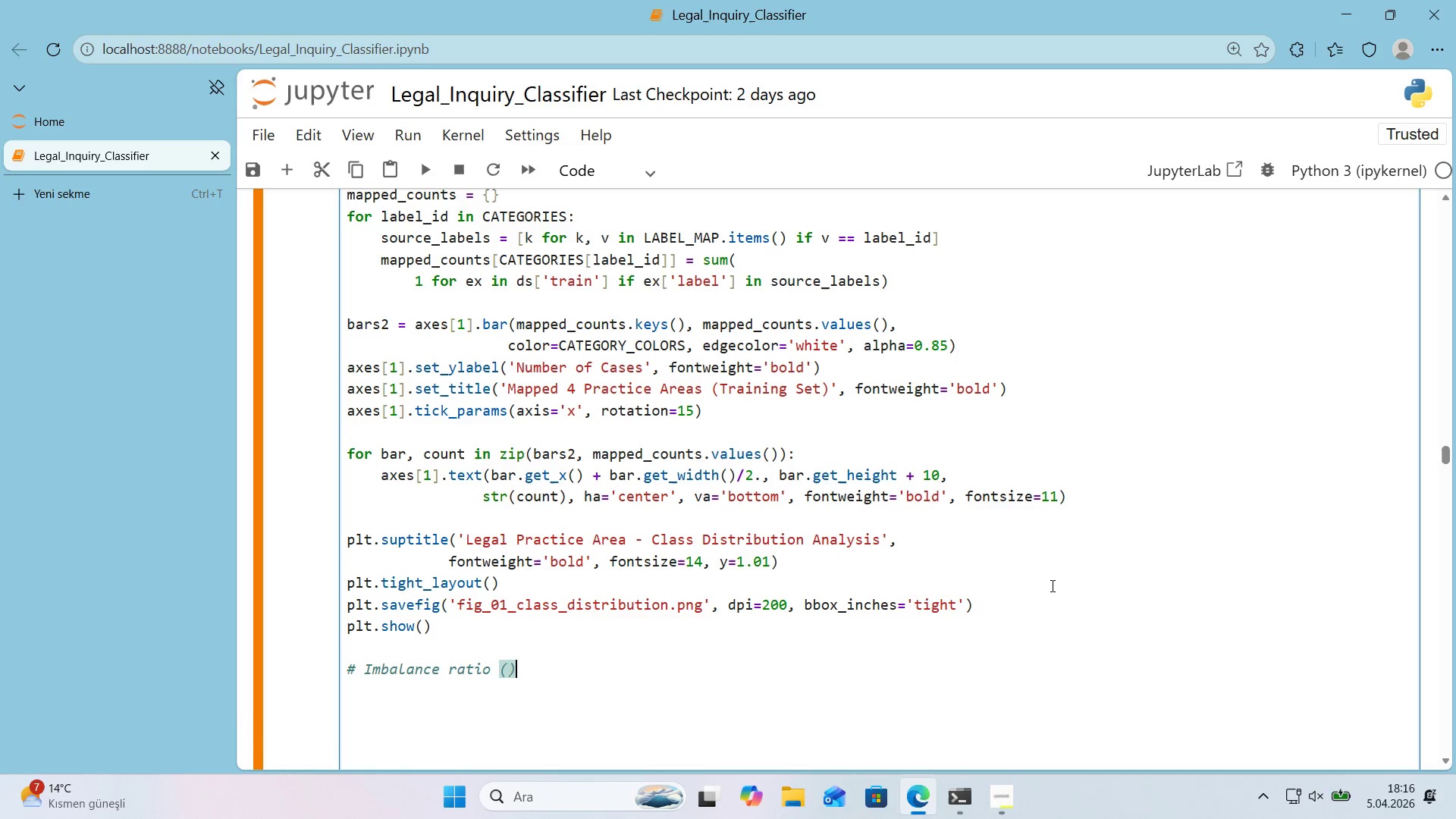 
key(ArrowLeft)
 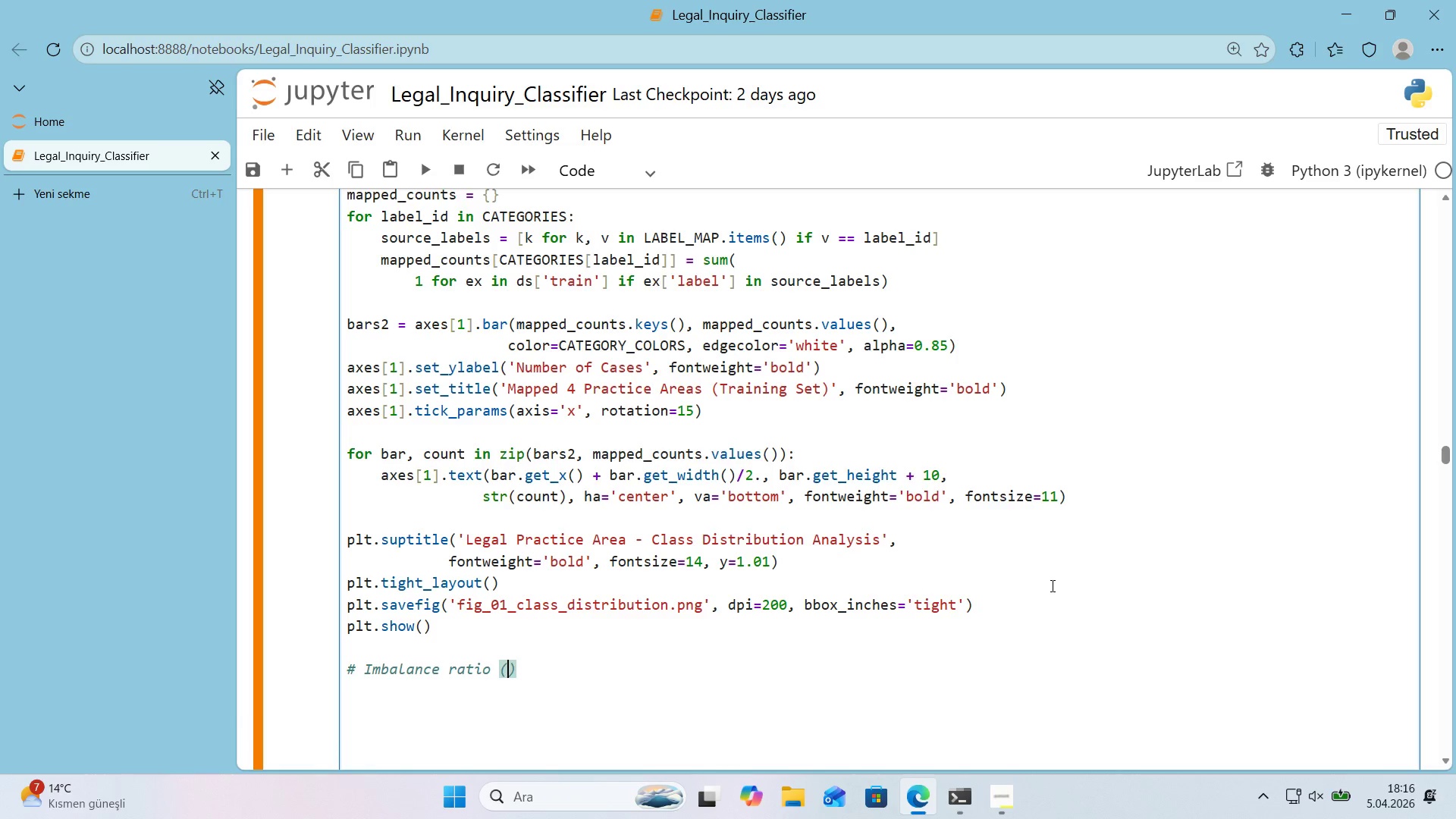 
type(14-class)
 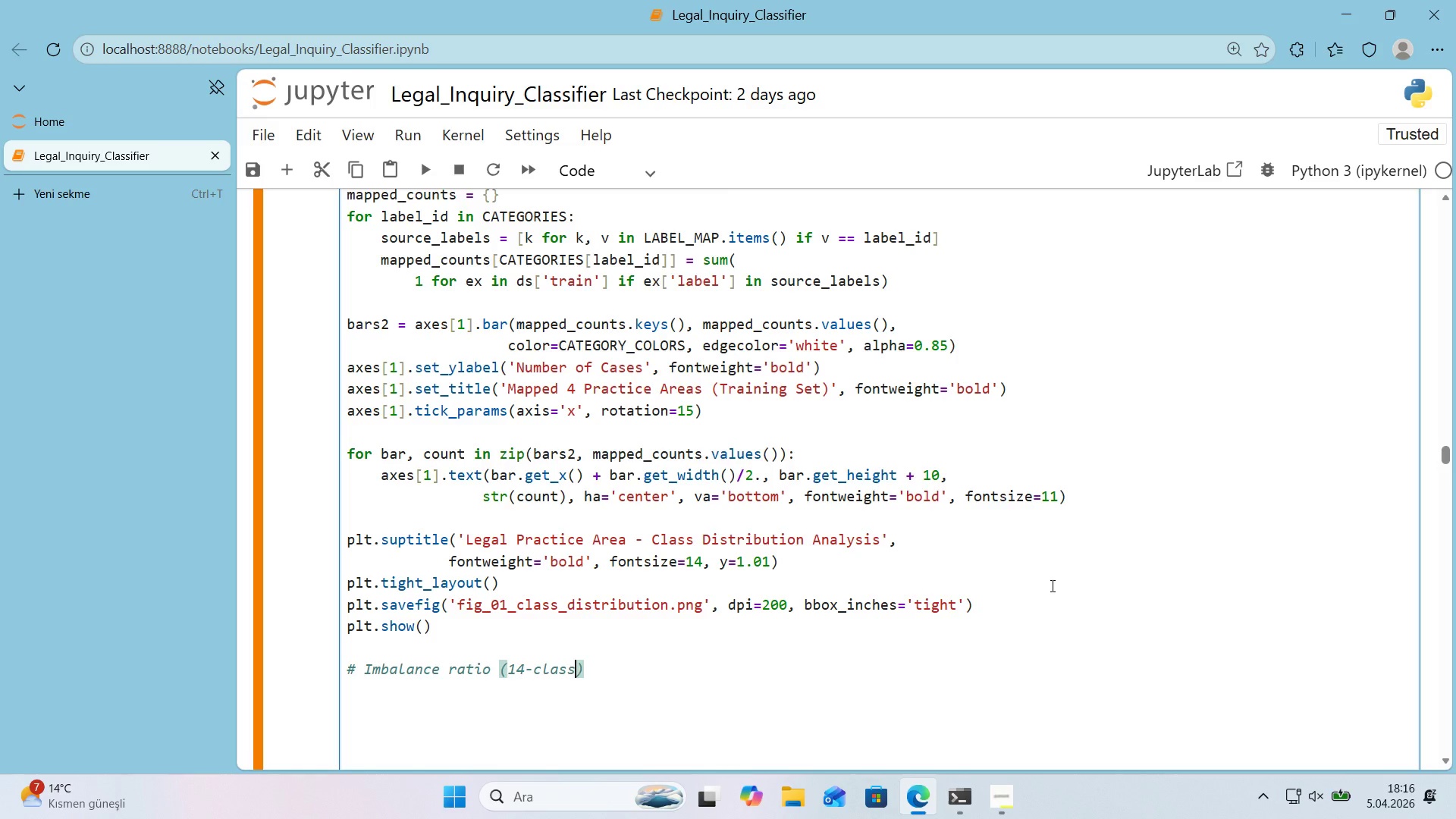 
key(ArrowRight)
 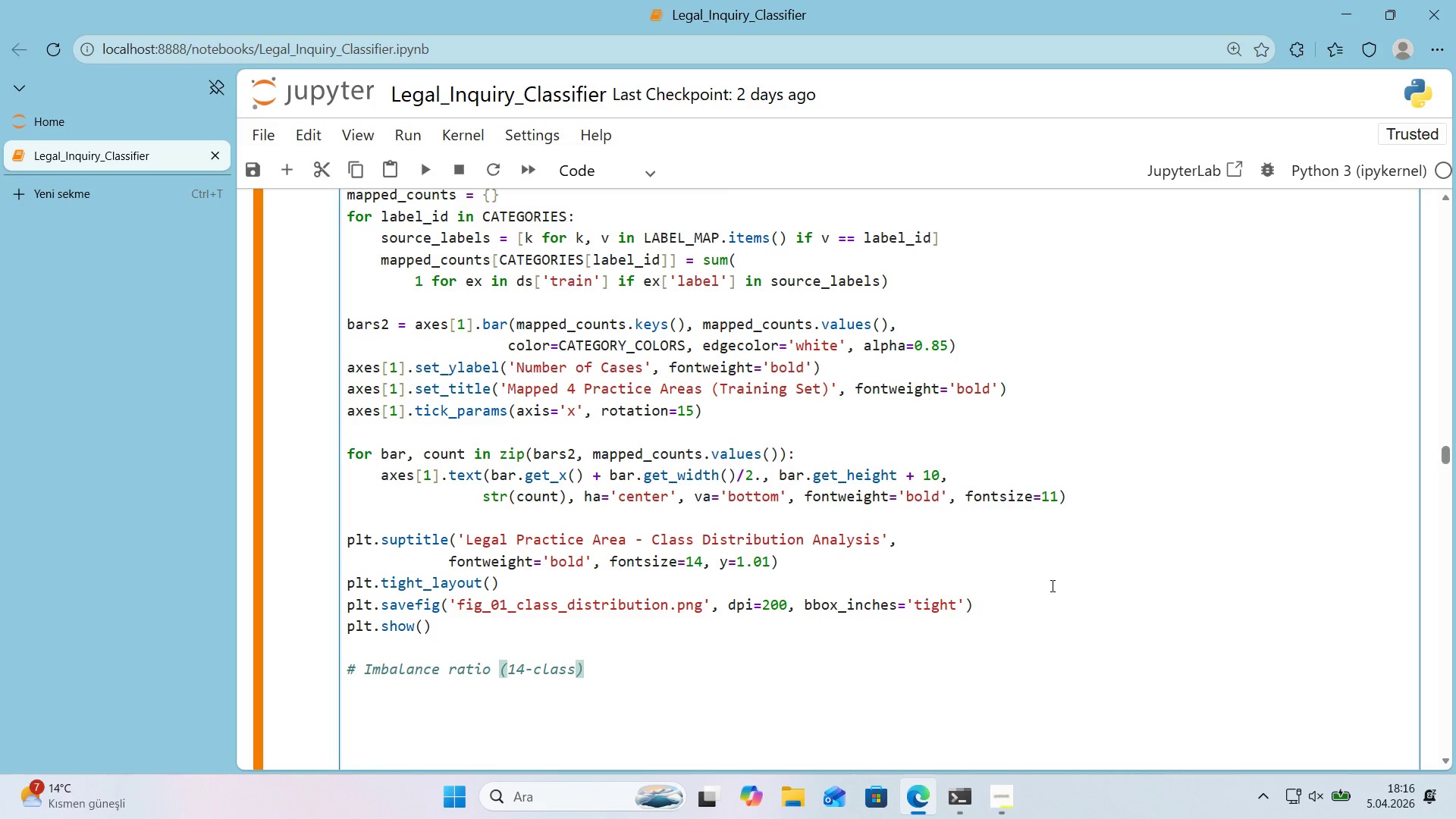 
key(Enter)
 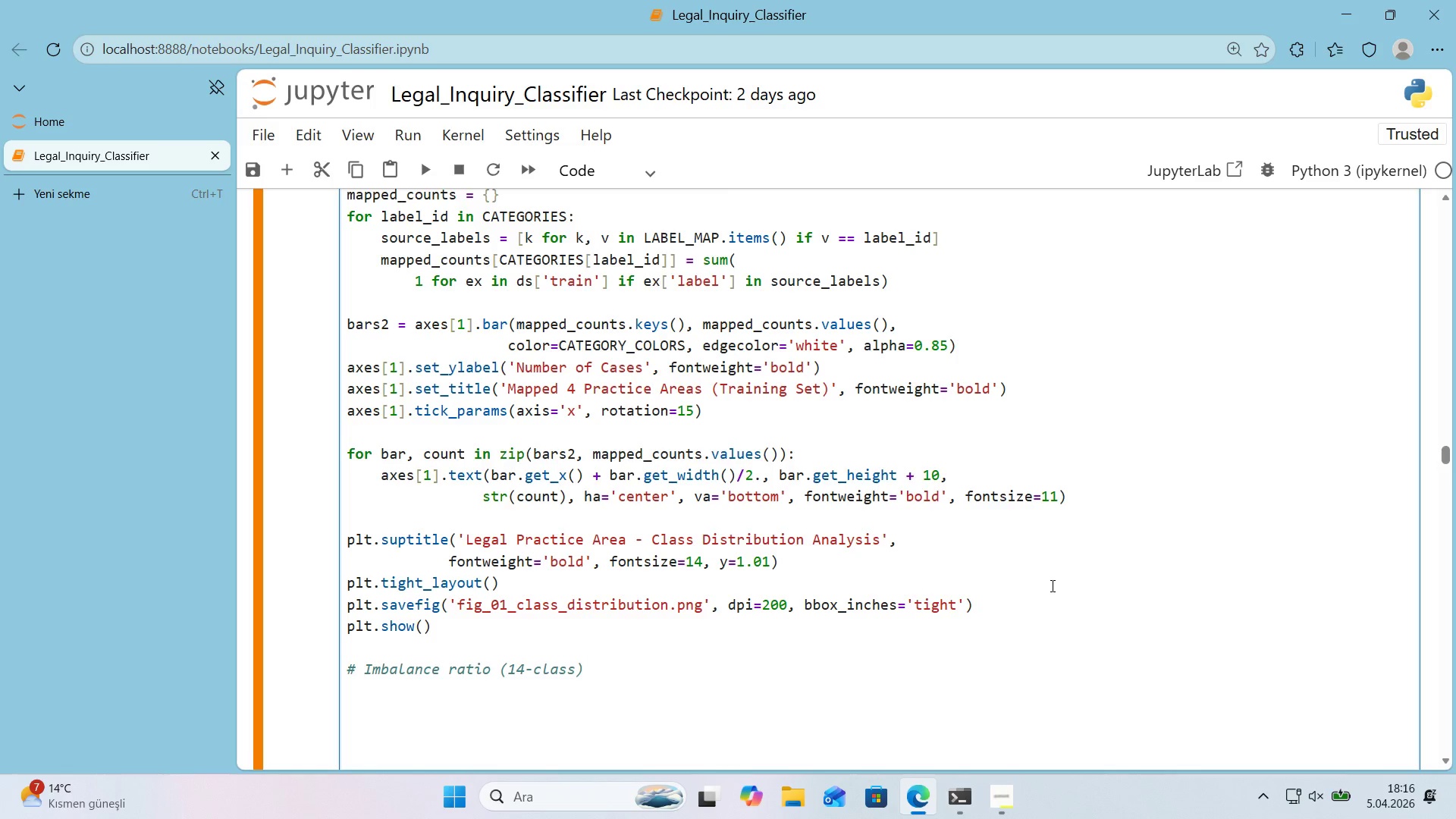 
type('mbalance_14 ) max*()
 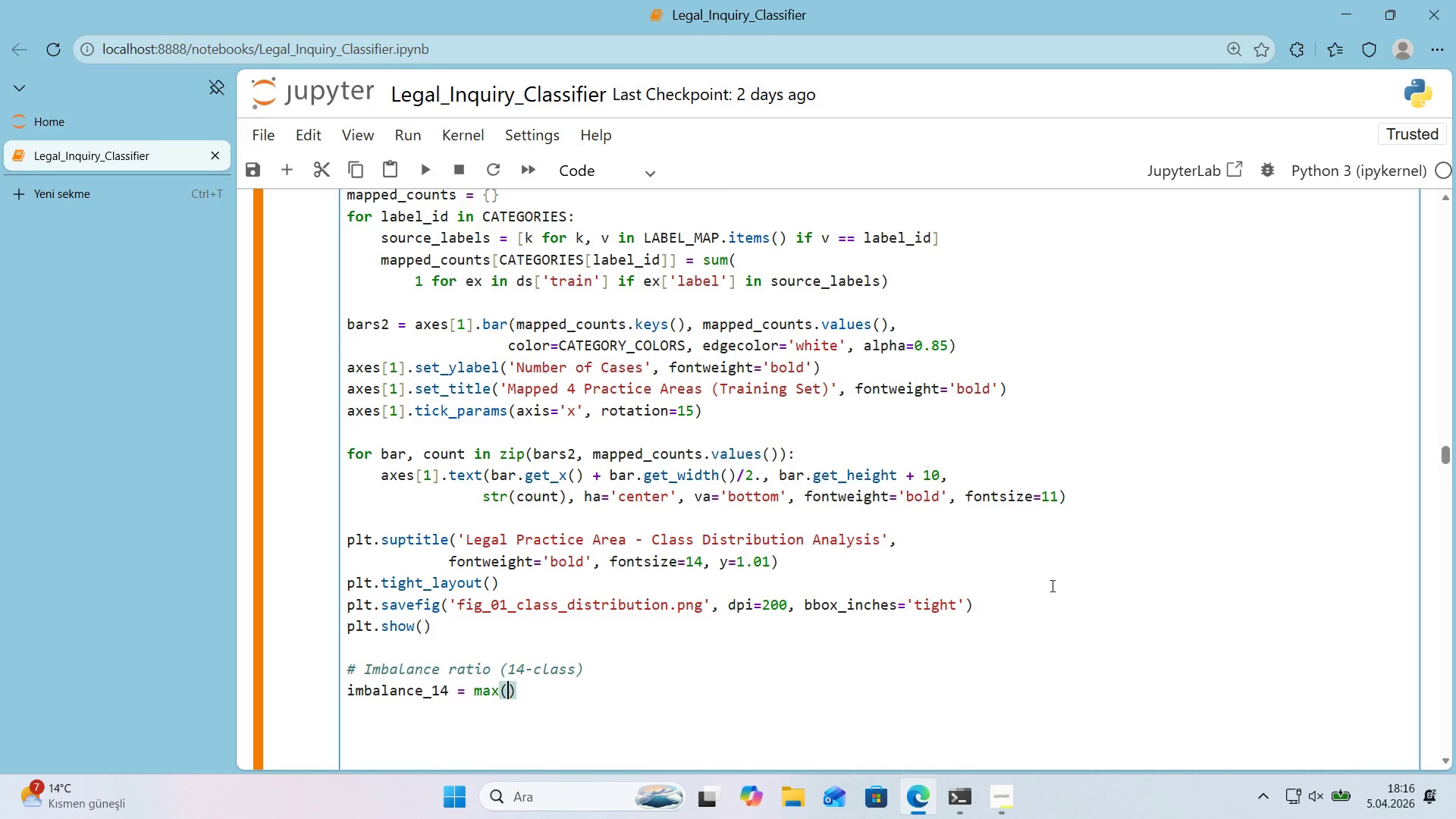 
 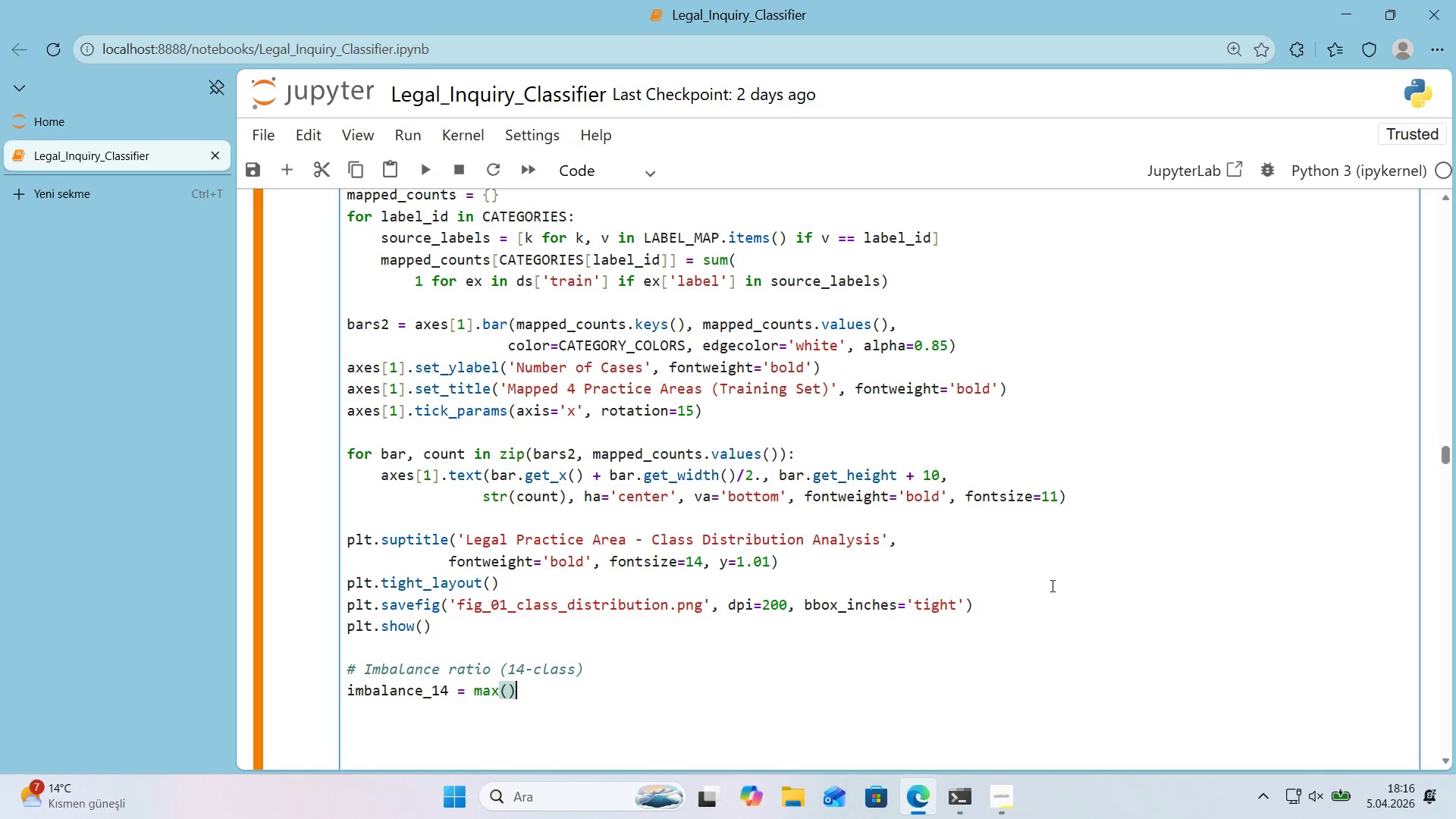 
key(ArrowLeft)
 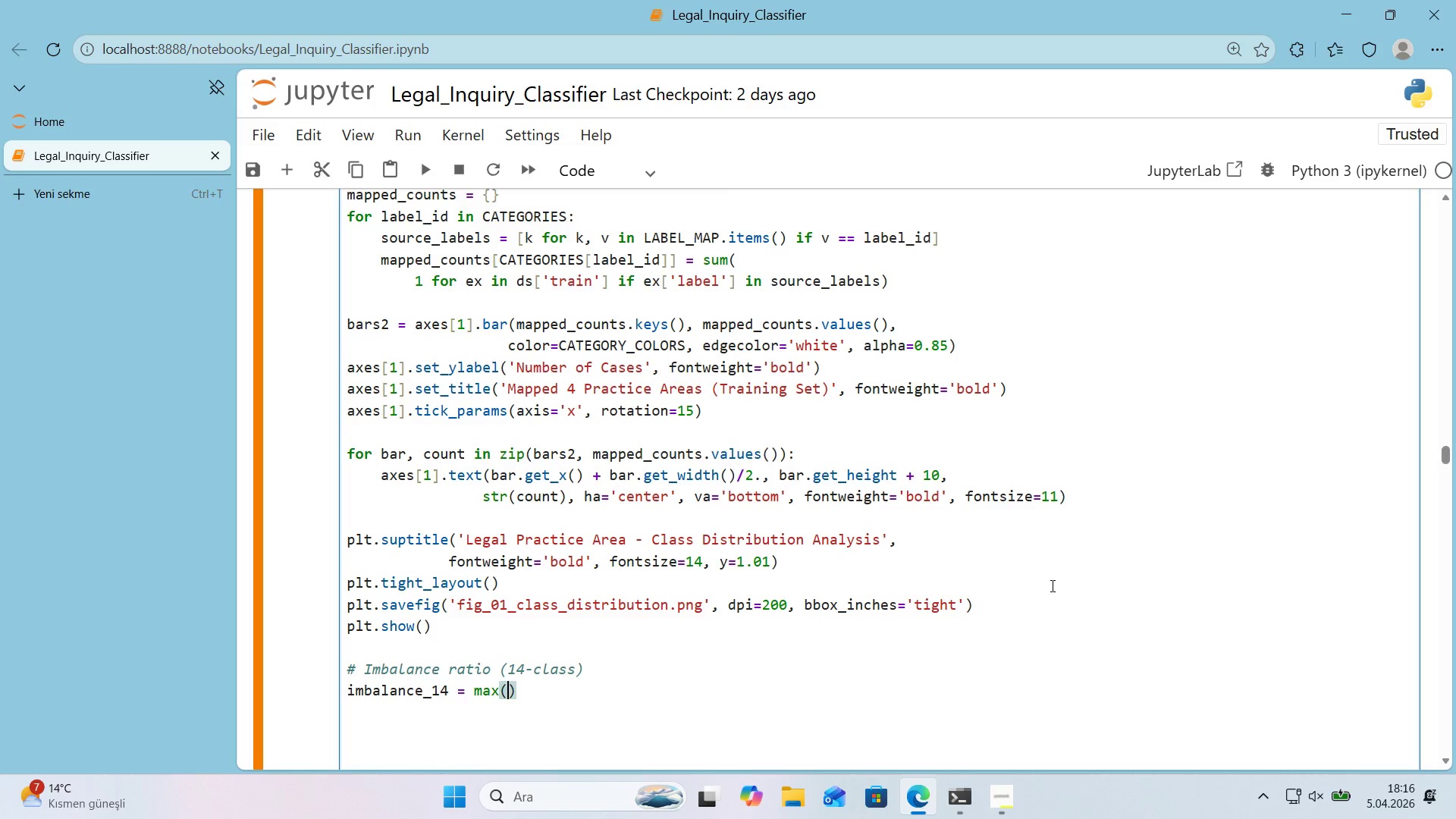 
type(counts_4)
 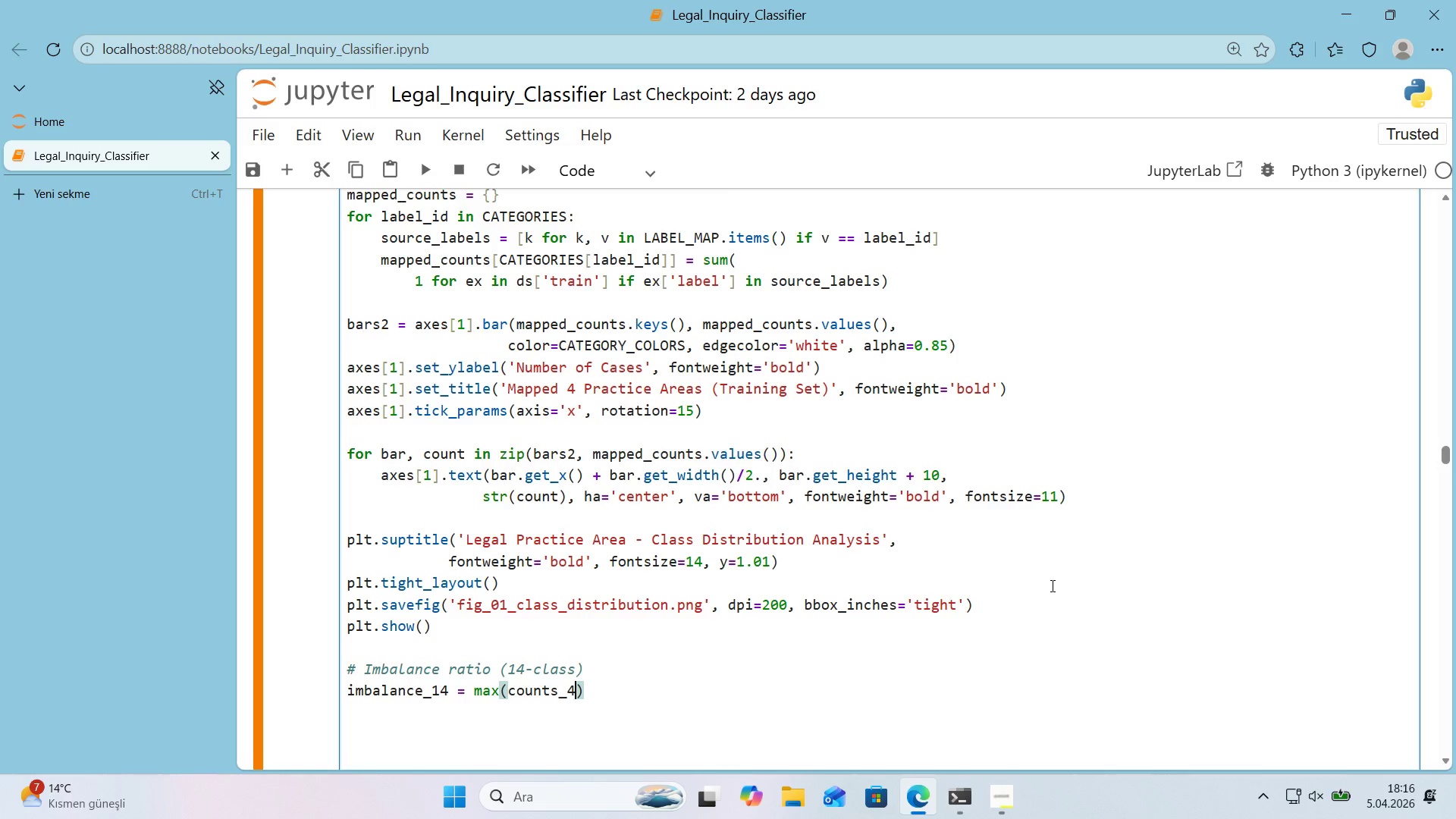 
key(ArrowRight)
 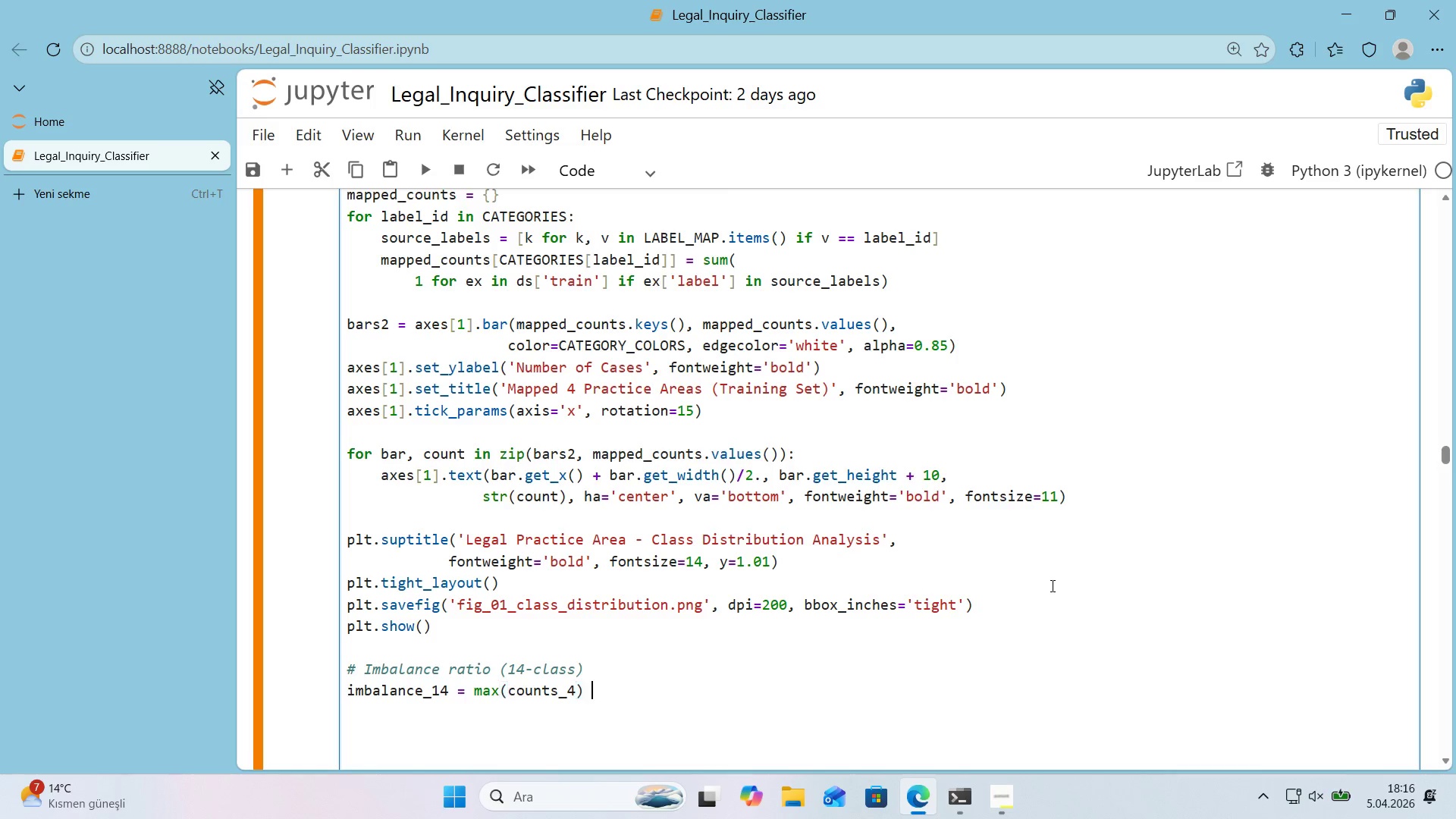 
type( / max*()
 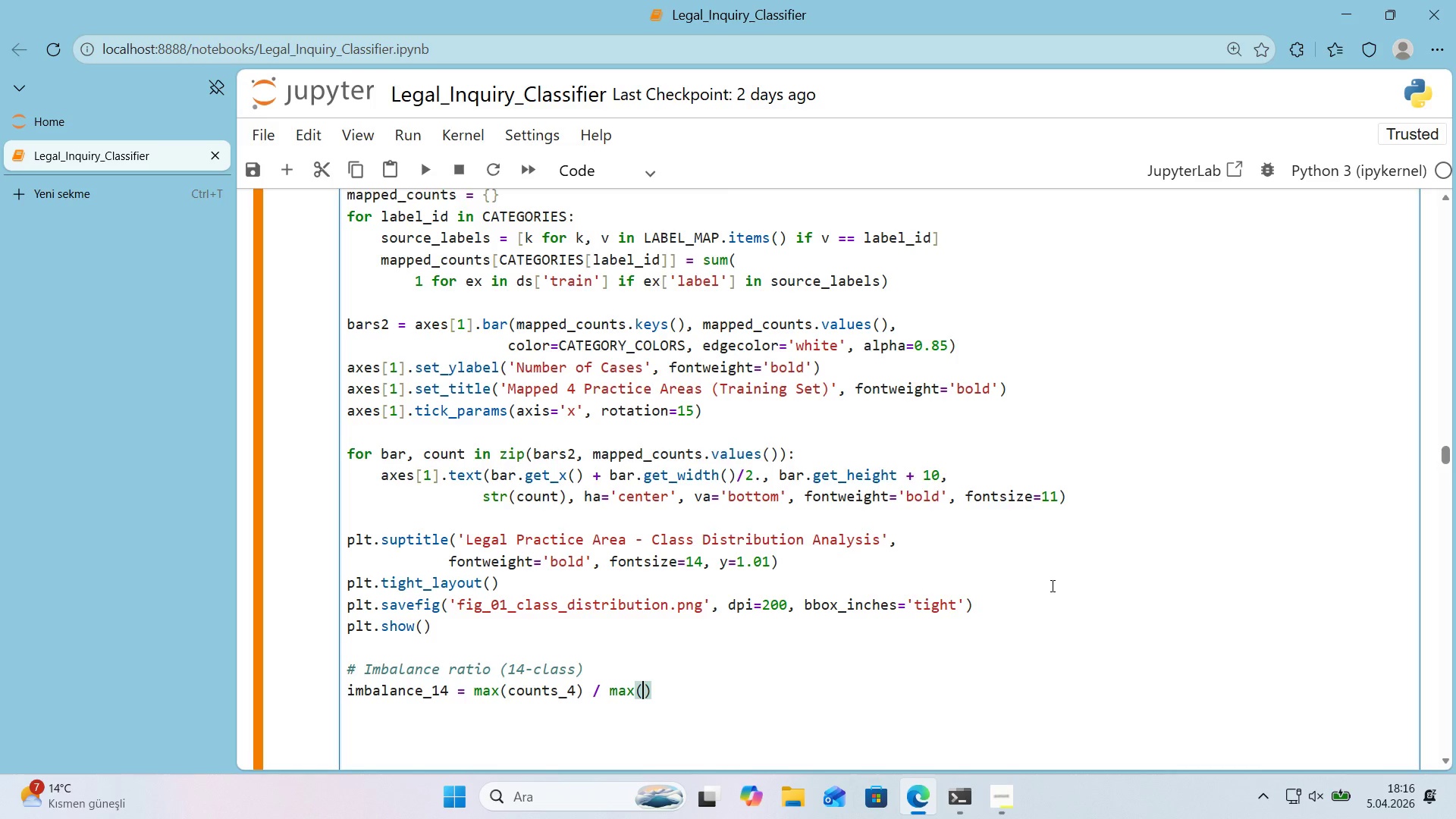 
 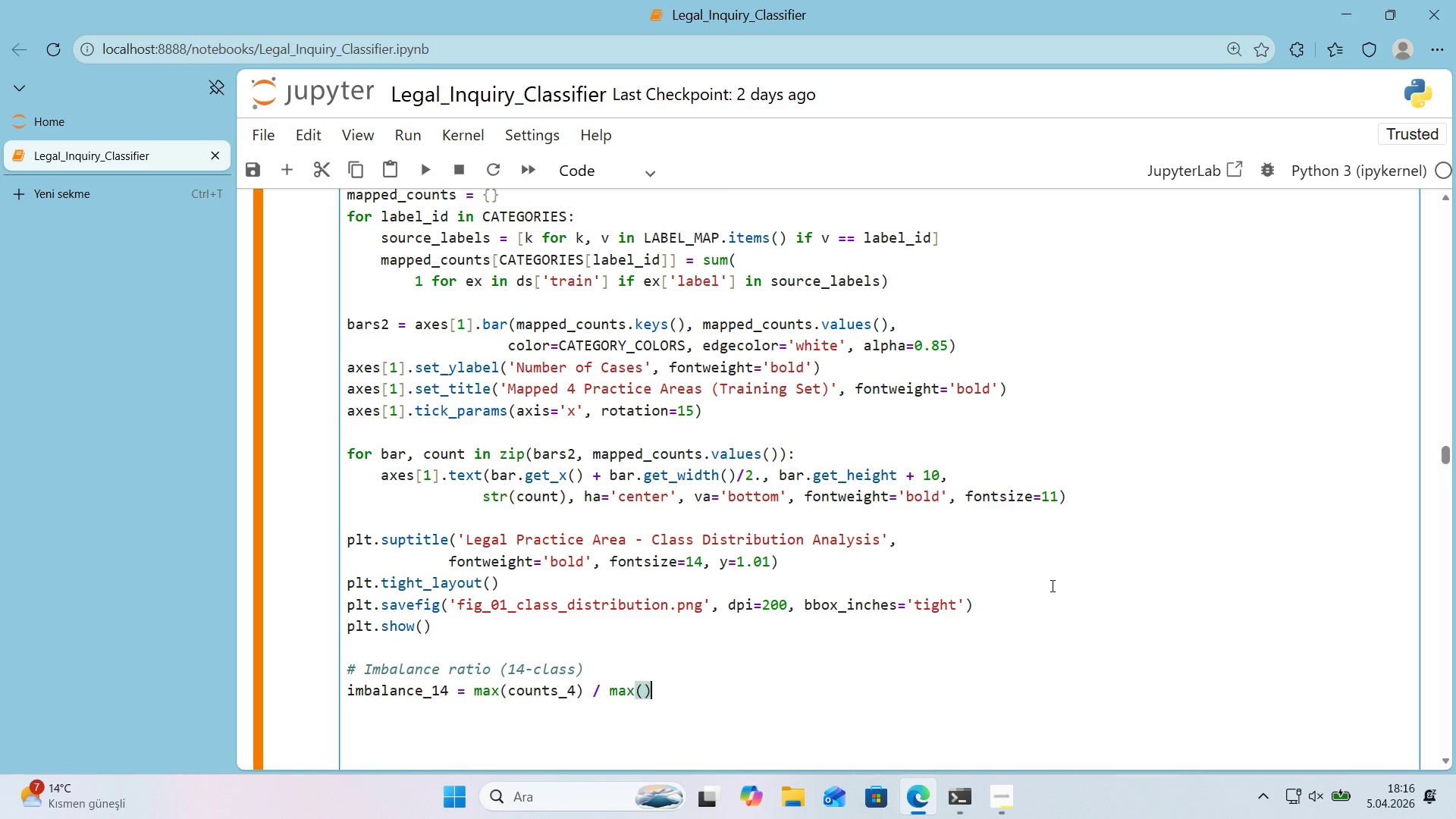 
key(ArrowLeft)
 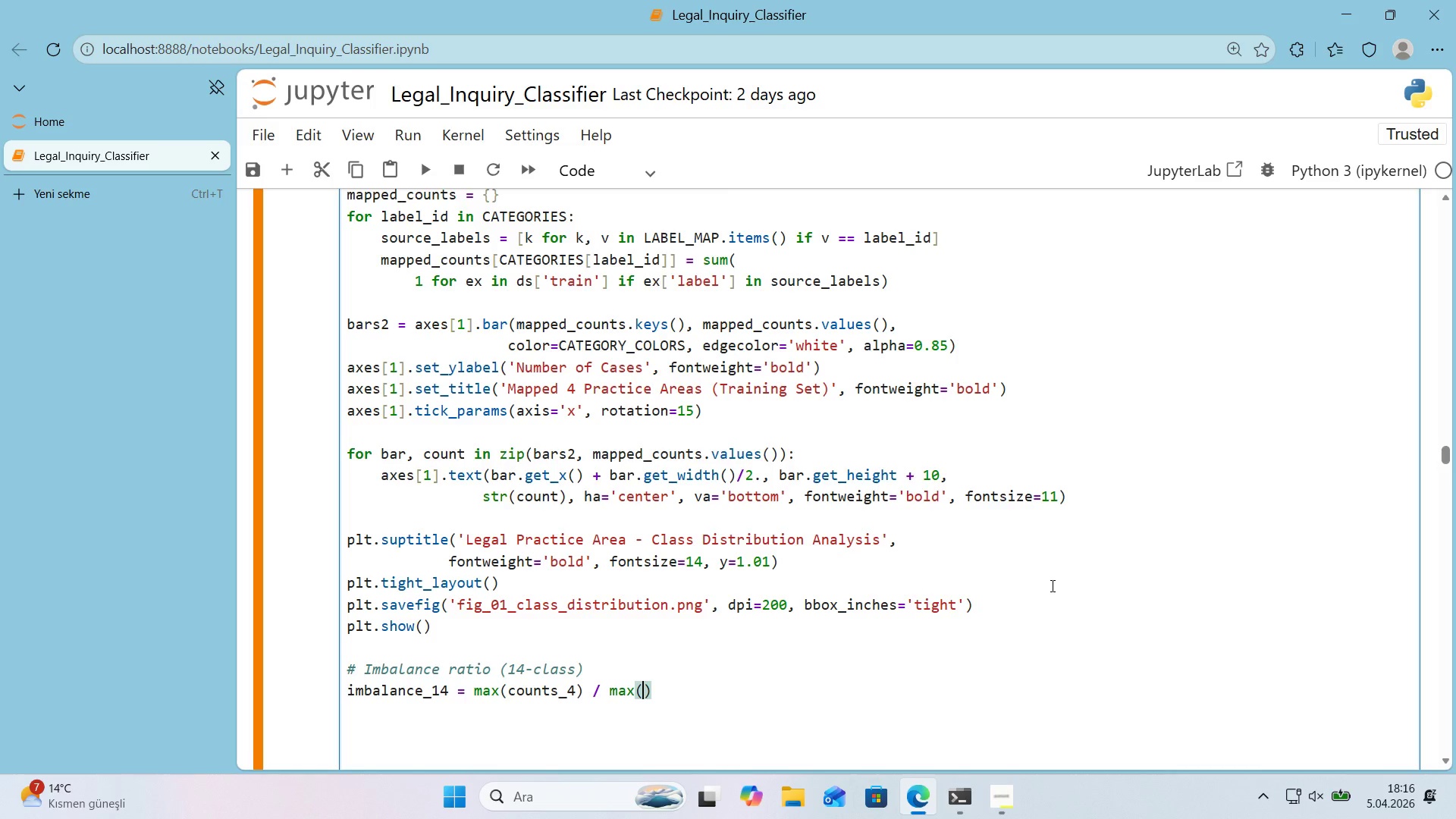 
type(m'n*()
 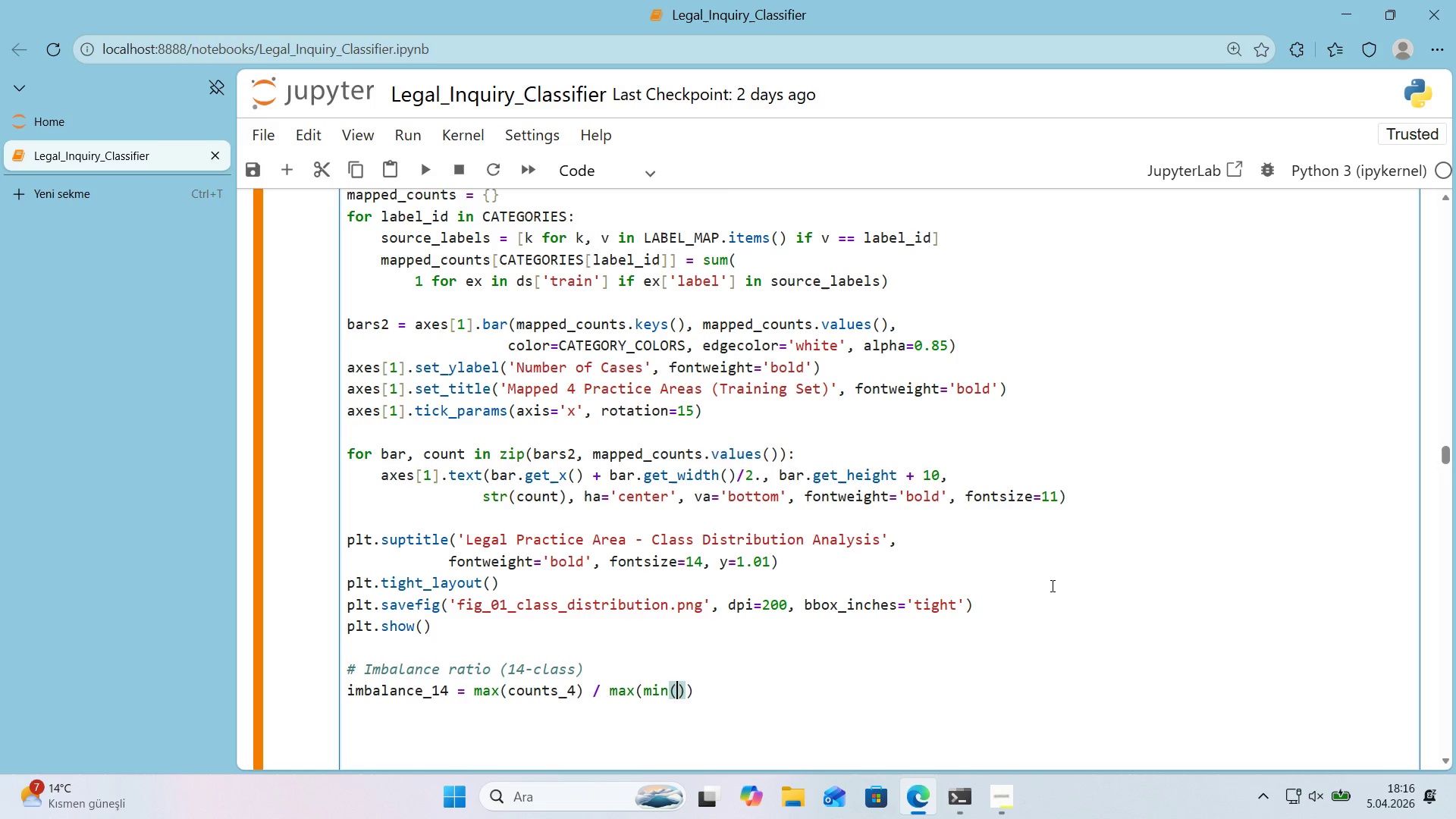 
 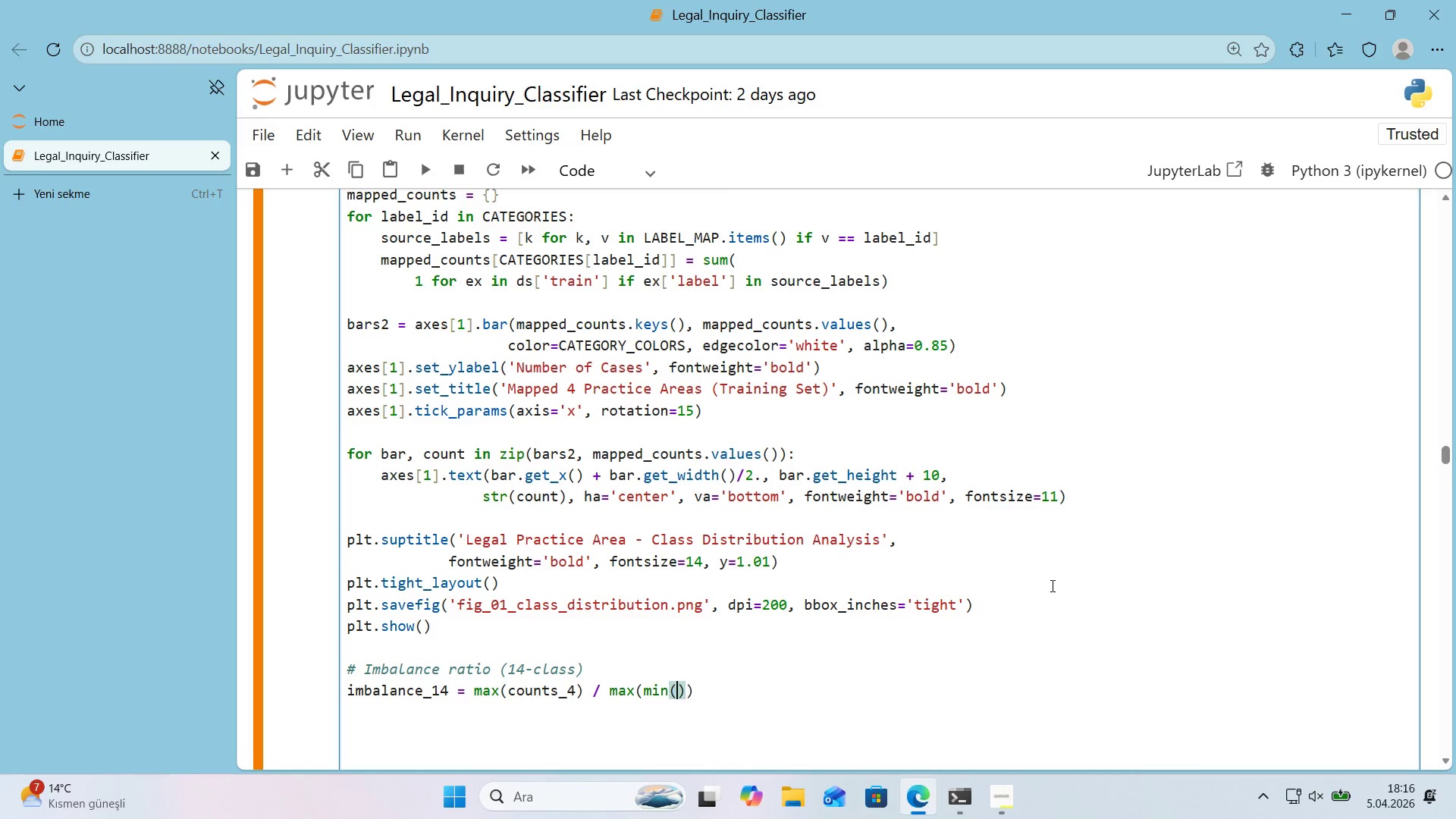 
key(ArrowLeft)
 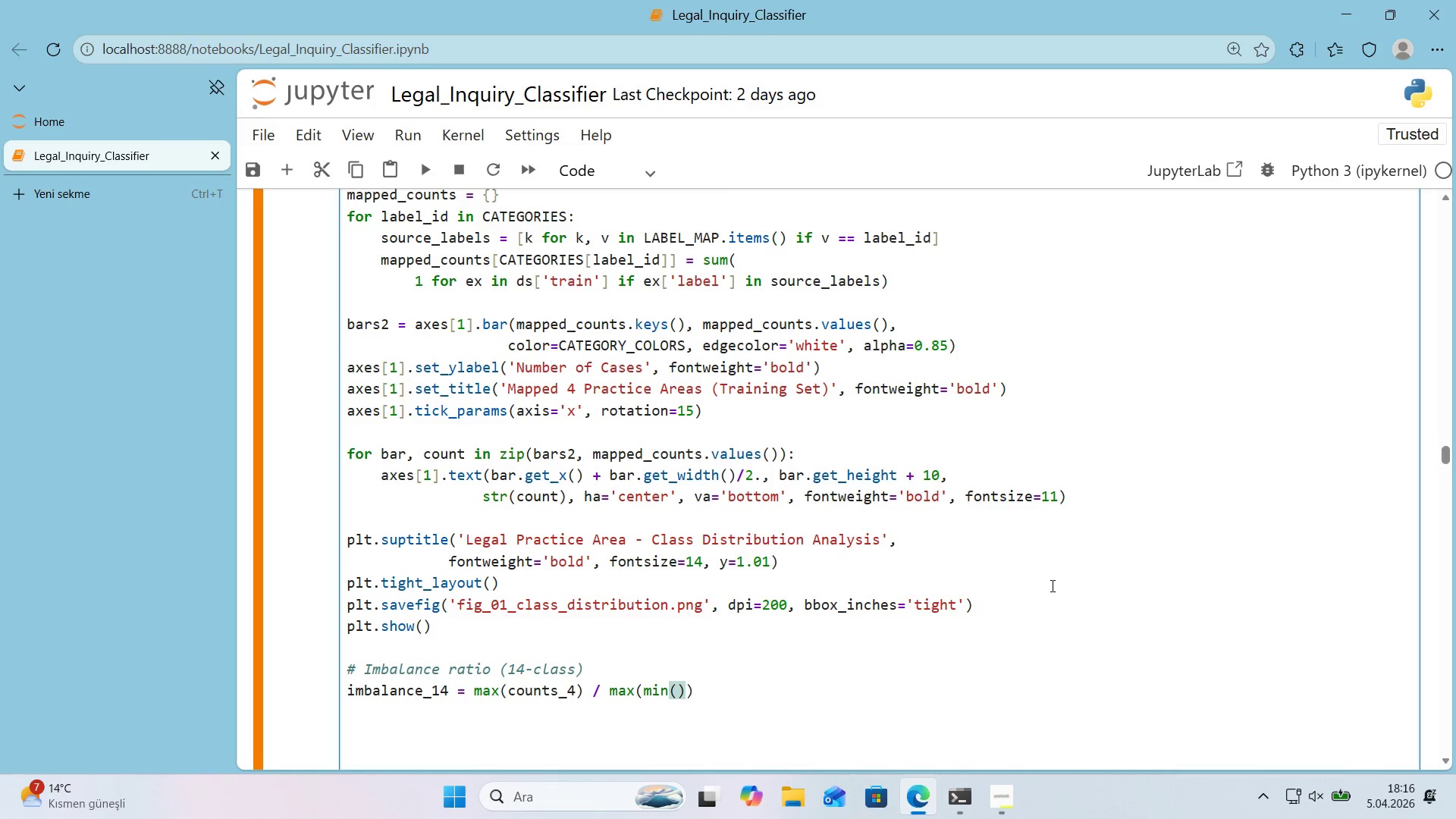 
type(c for c 'n counts_14 'f )
 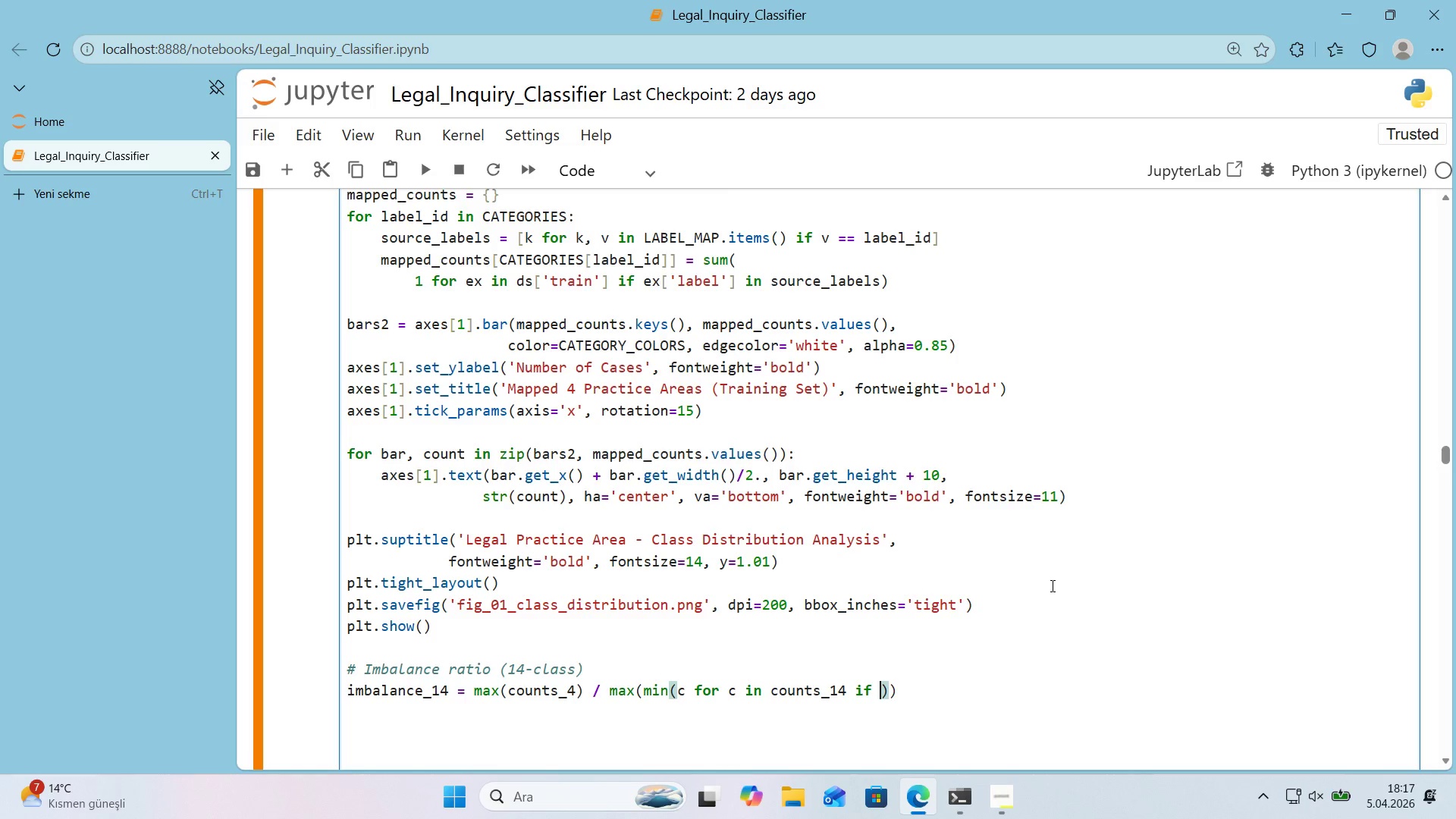 
wait(5.2)
 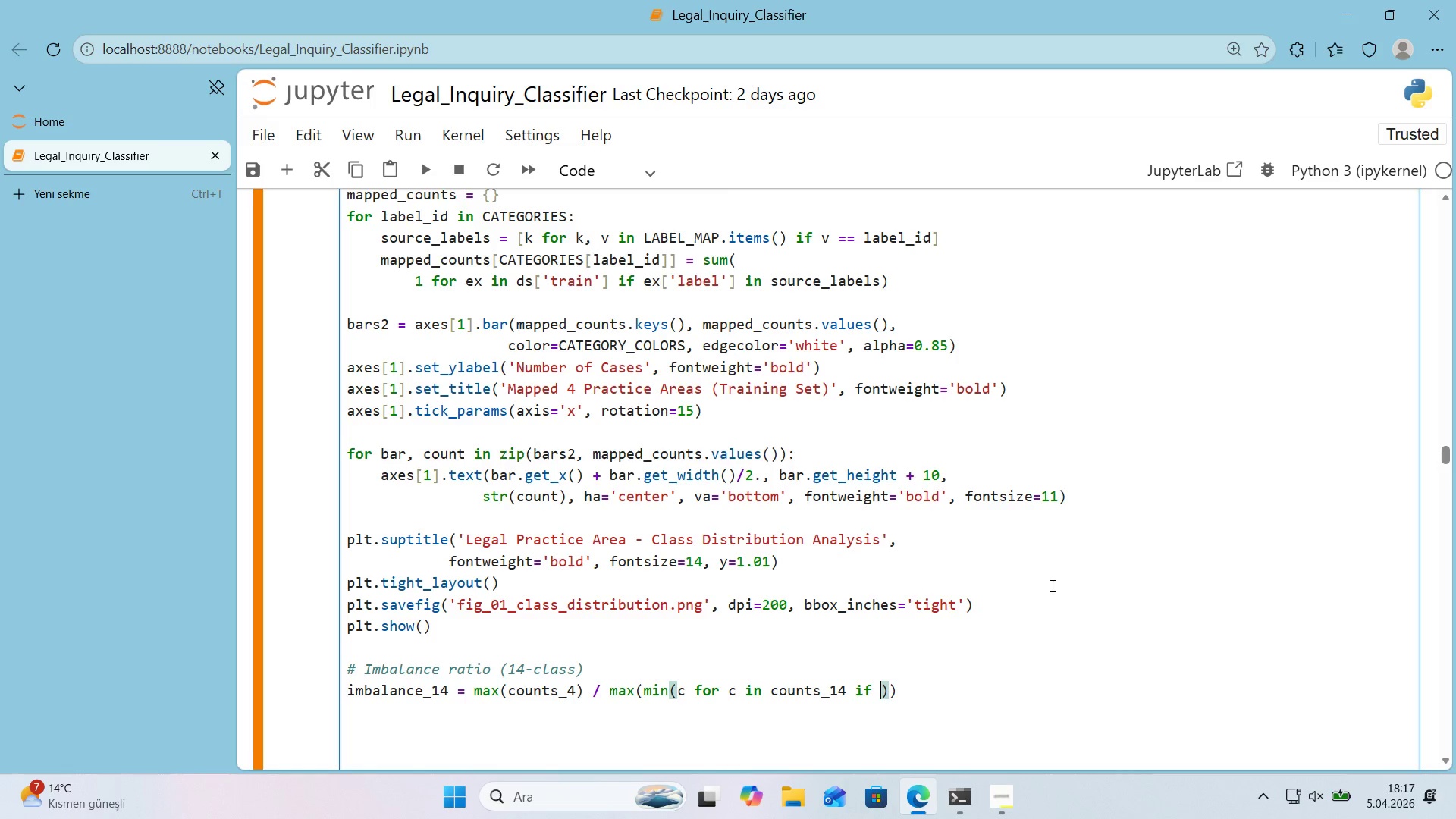 
key(C)
 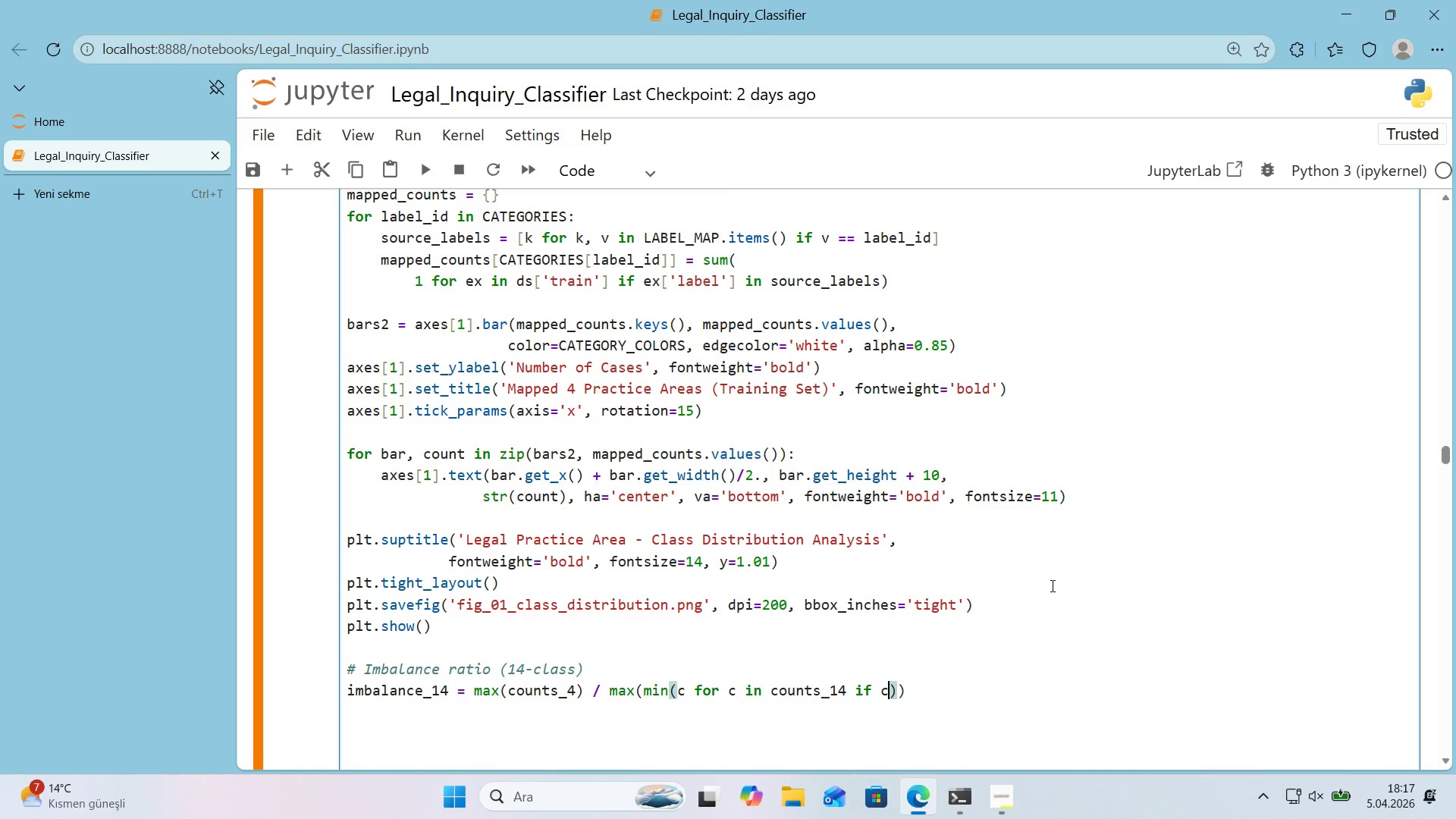 
hold_key(key=ShiftRight, duration=1.38)
 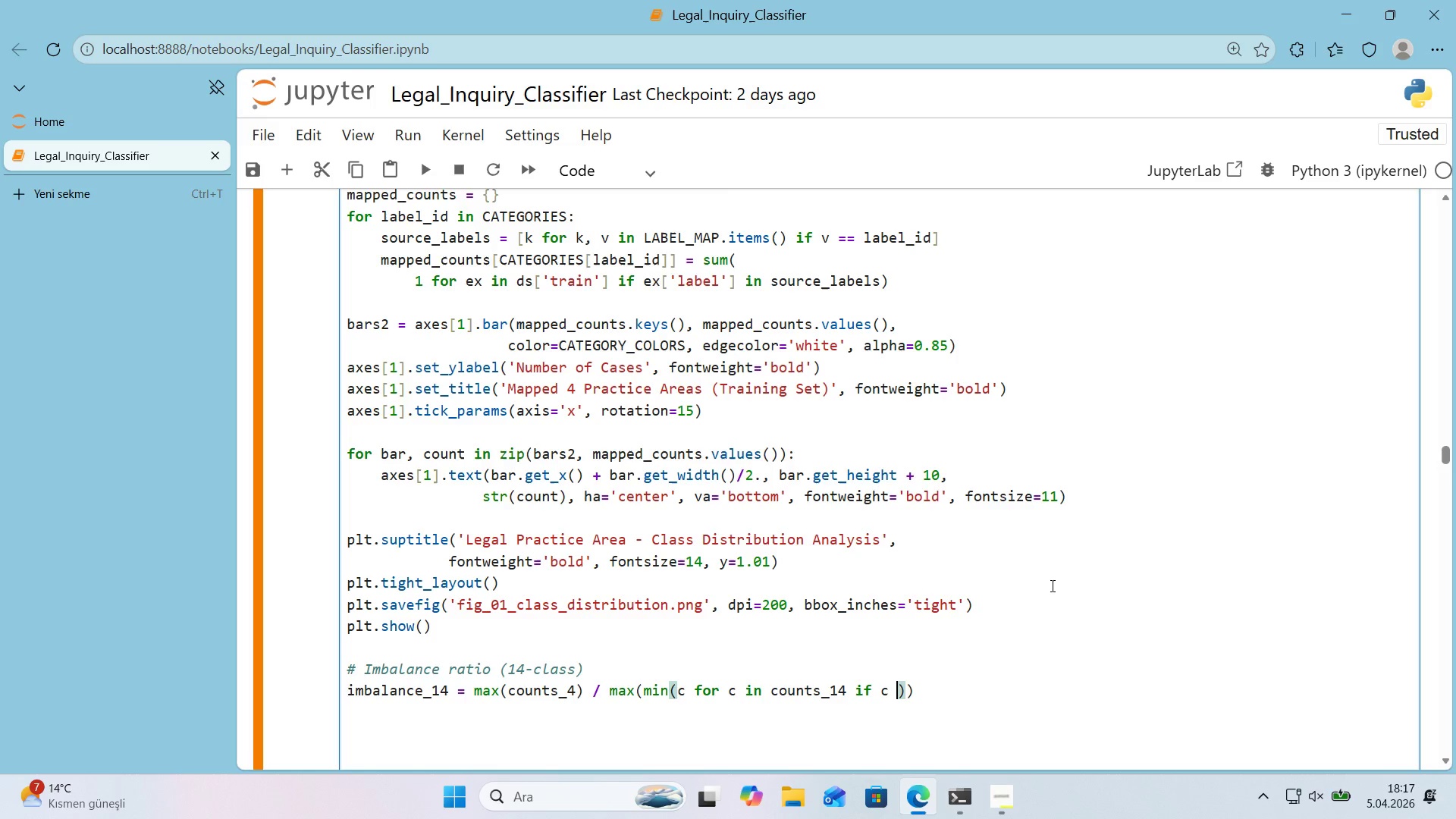 
key(Space)
 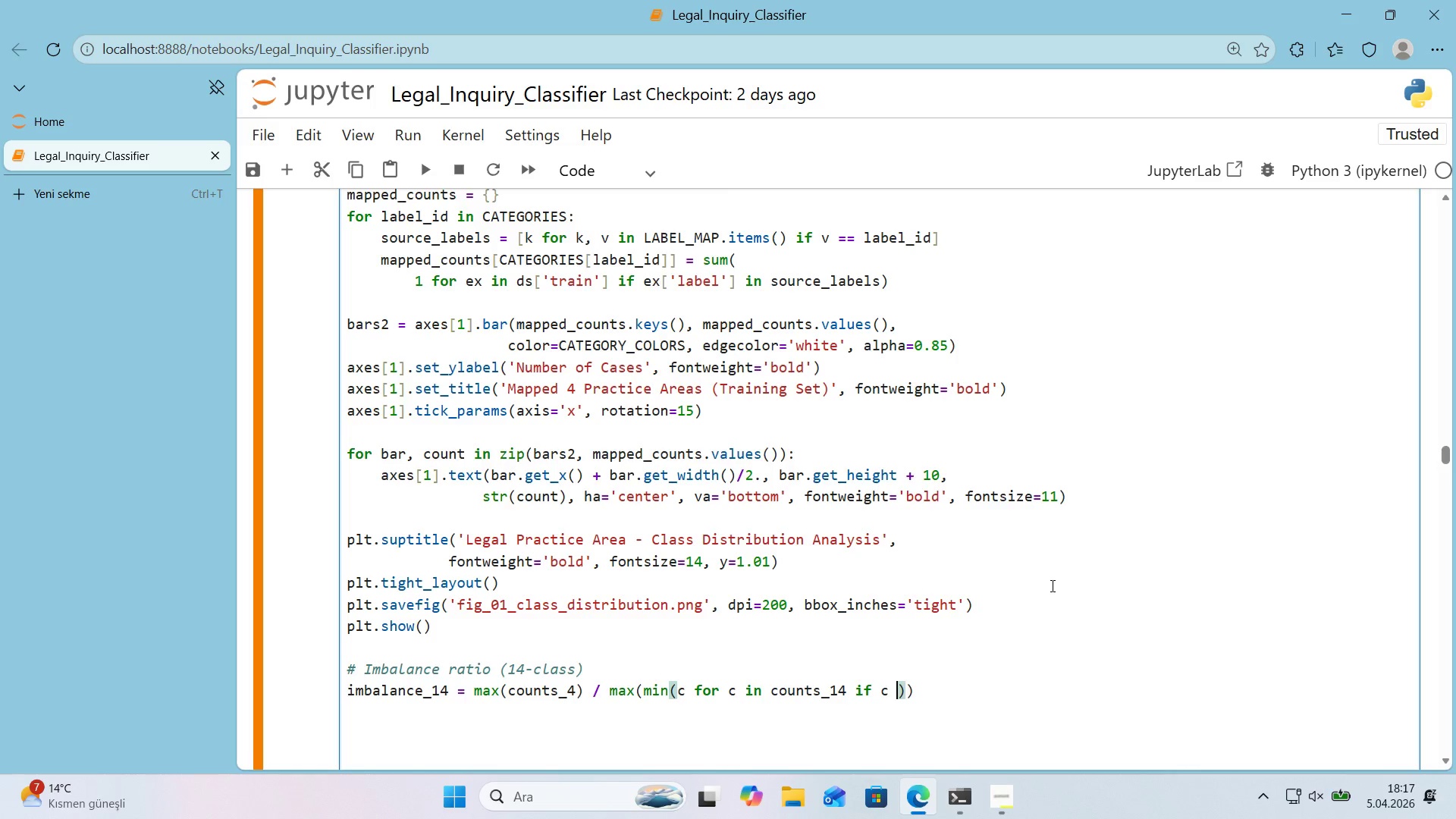 
key(Shift+Break)
 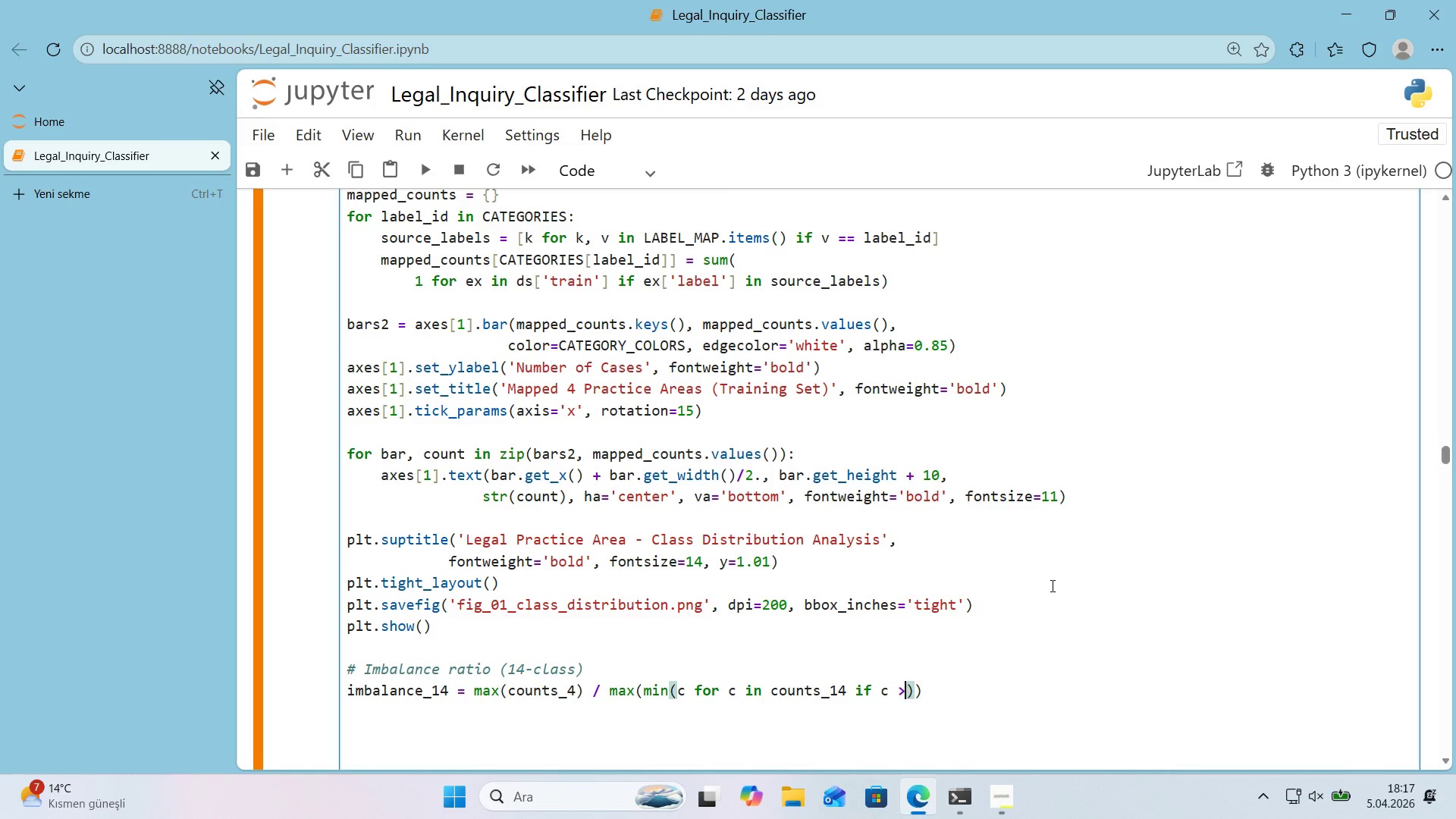 
key(Space)
 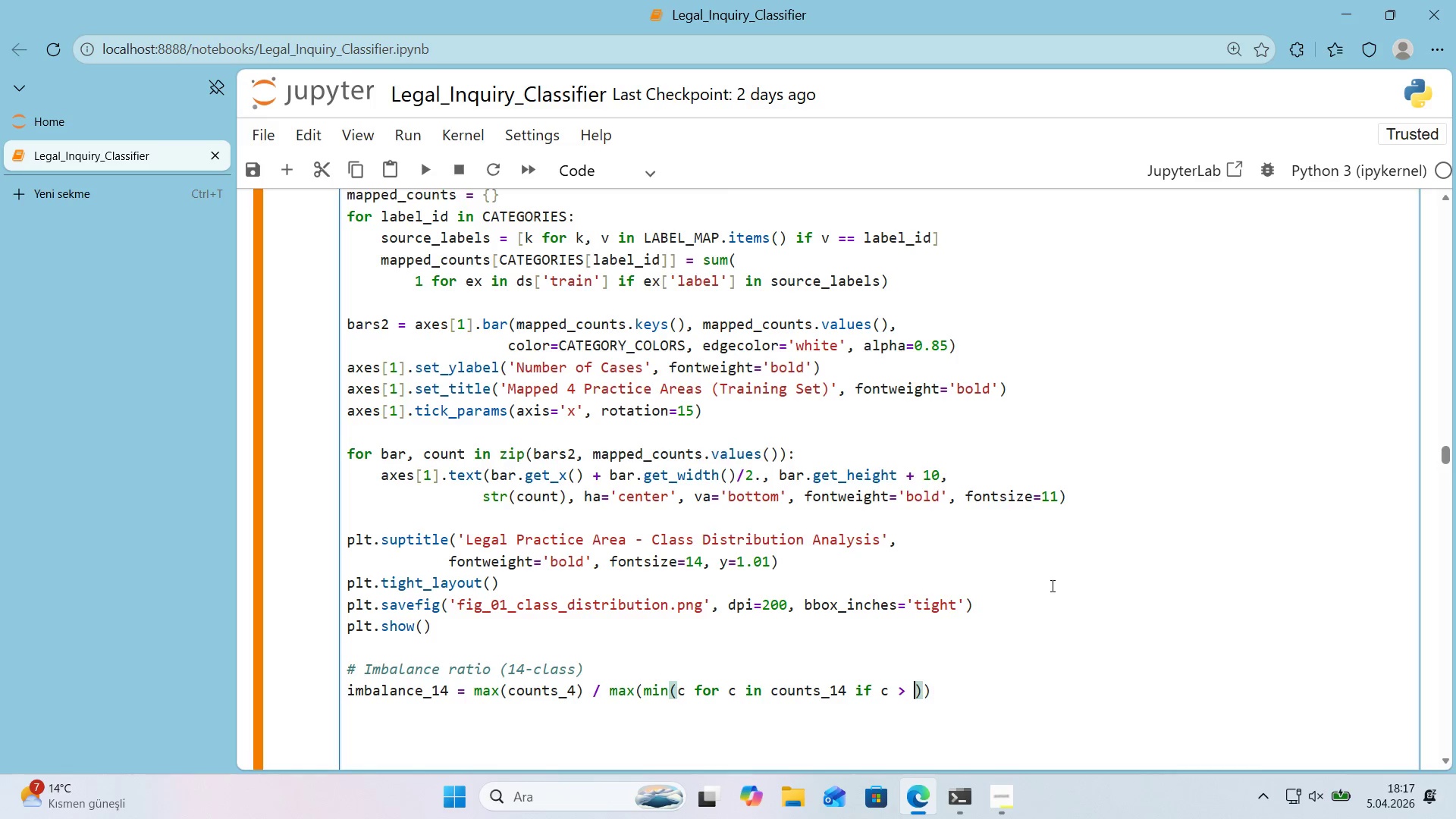 
key(Numpad0)
 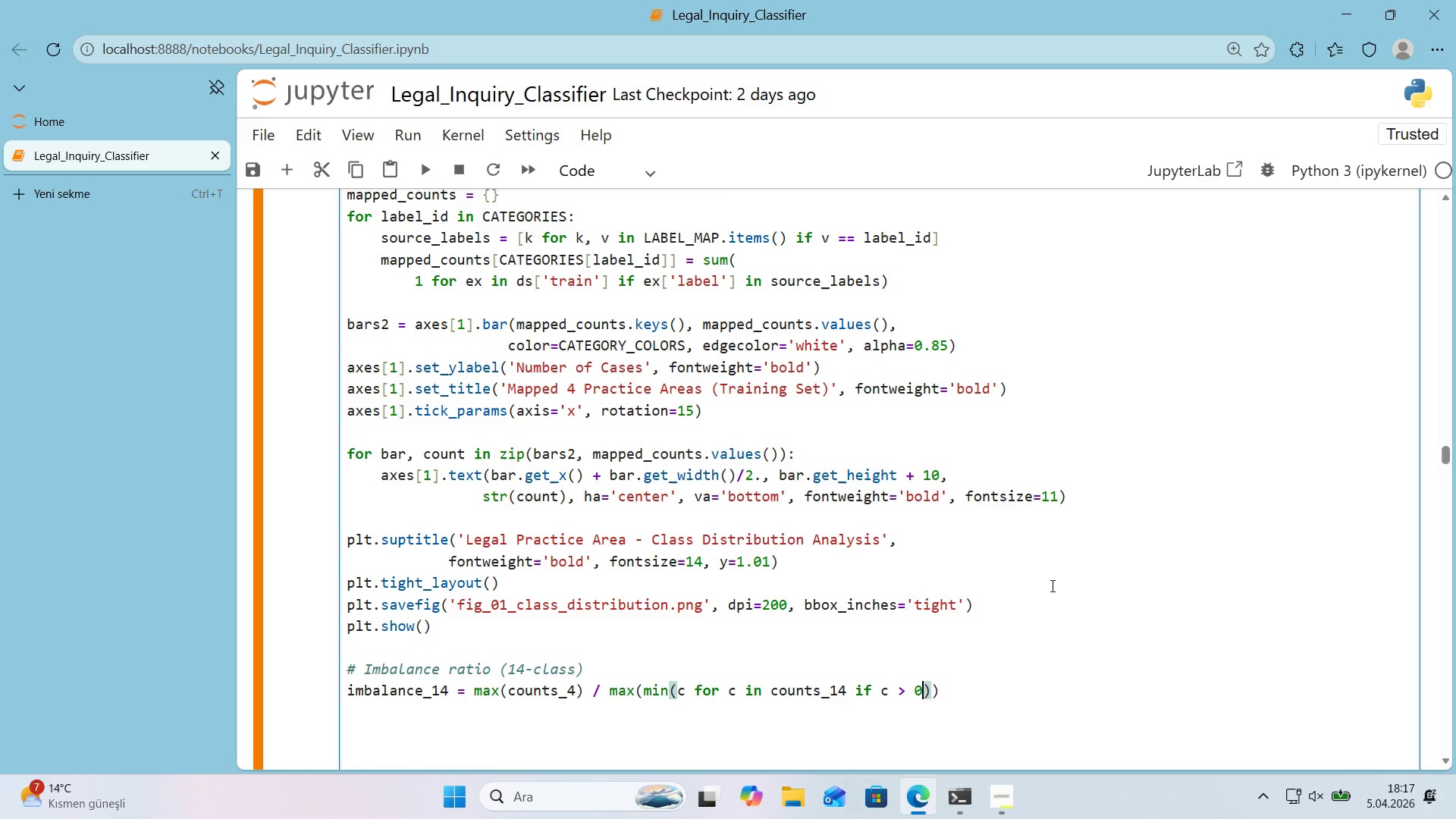 
key(ArrowRight)
 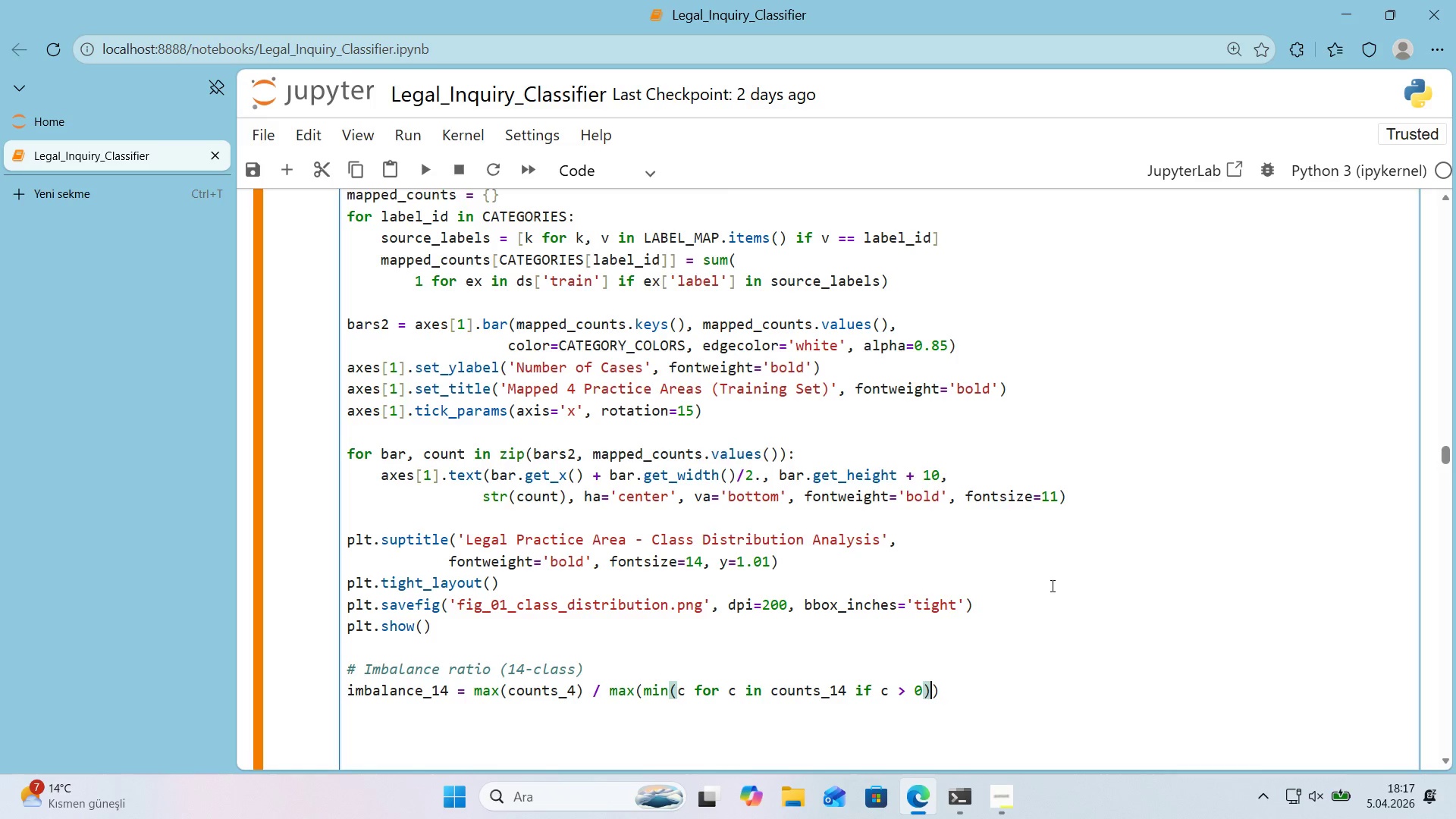 
key(Comma)
 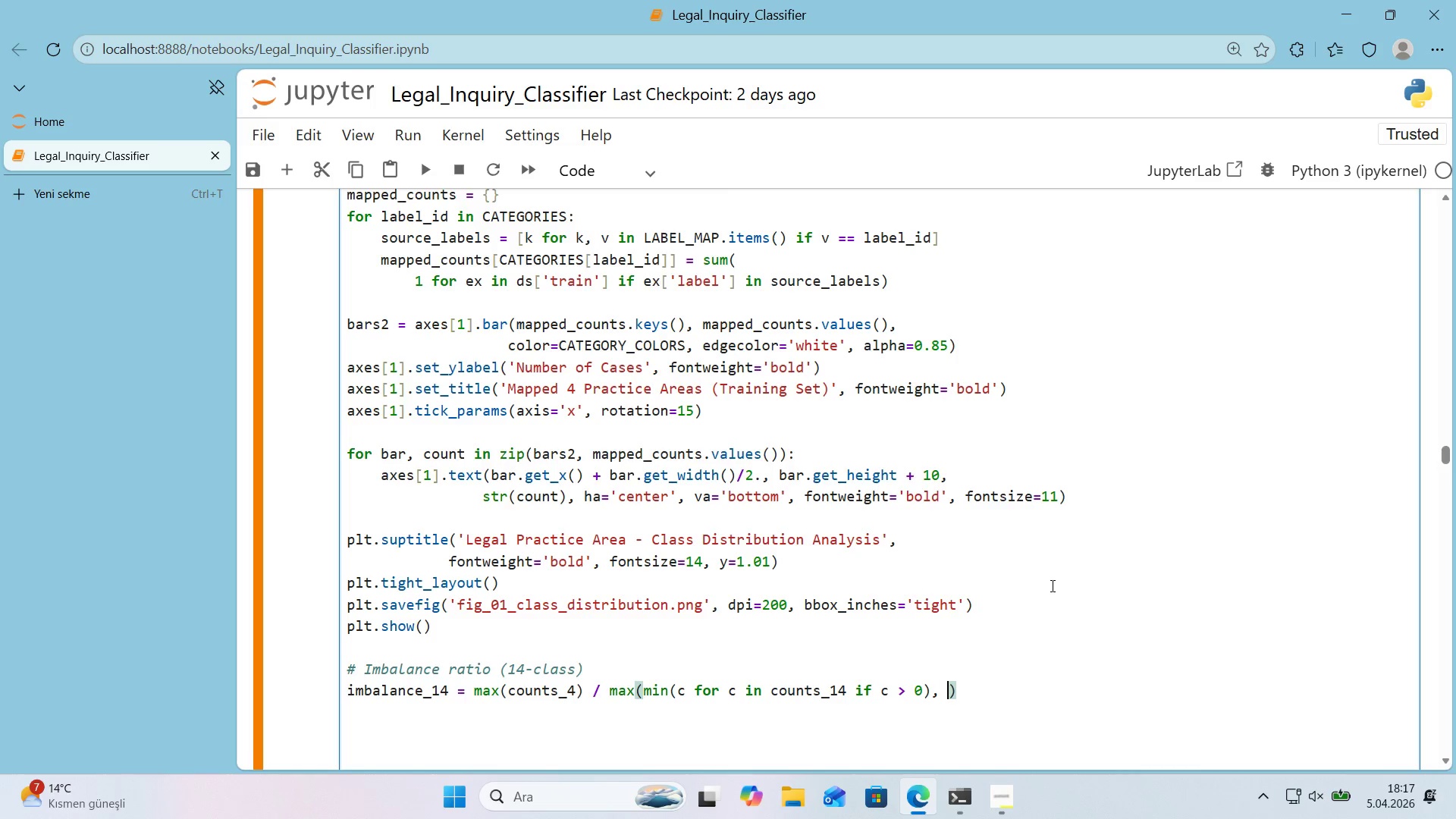 
key(Space)
 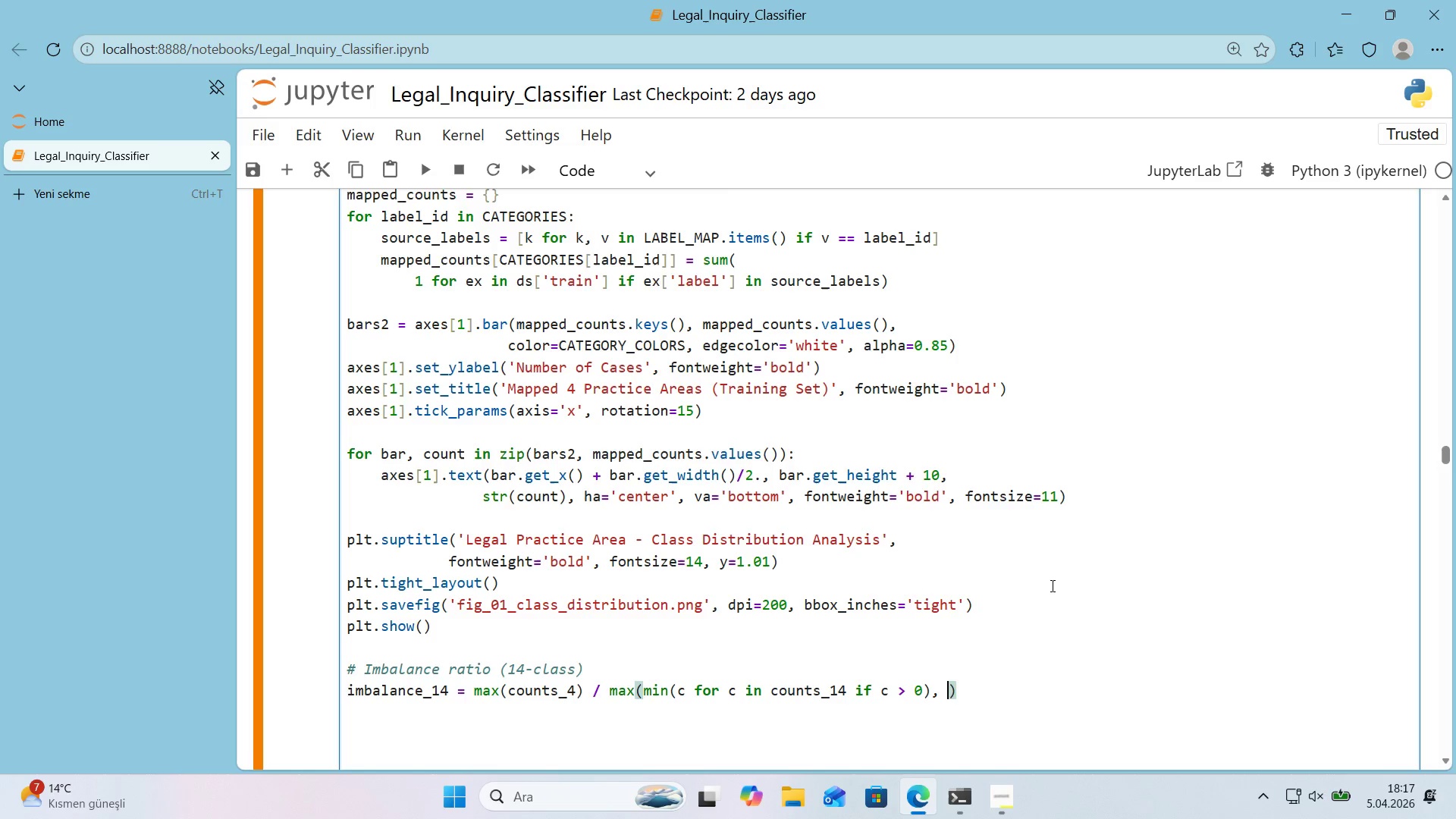 
key(1)
 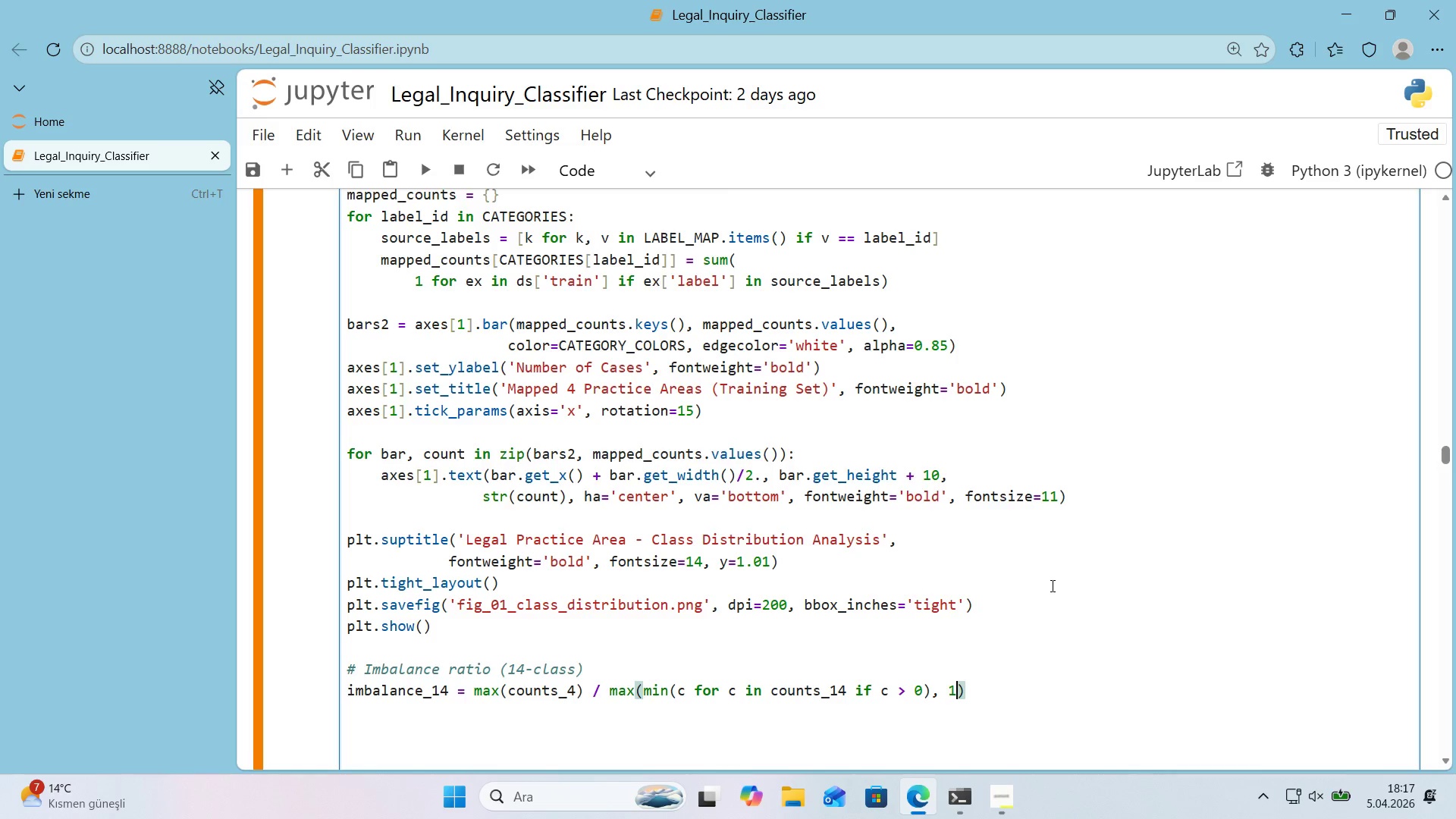 
key(ArrowRight)
 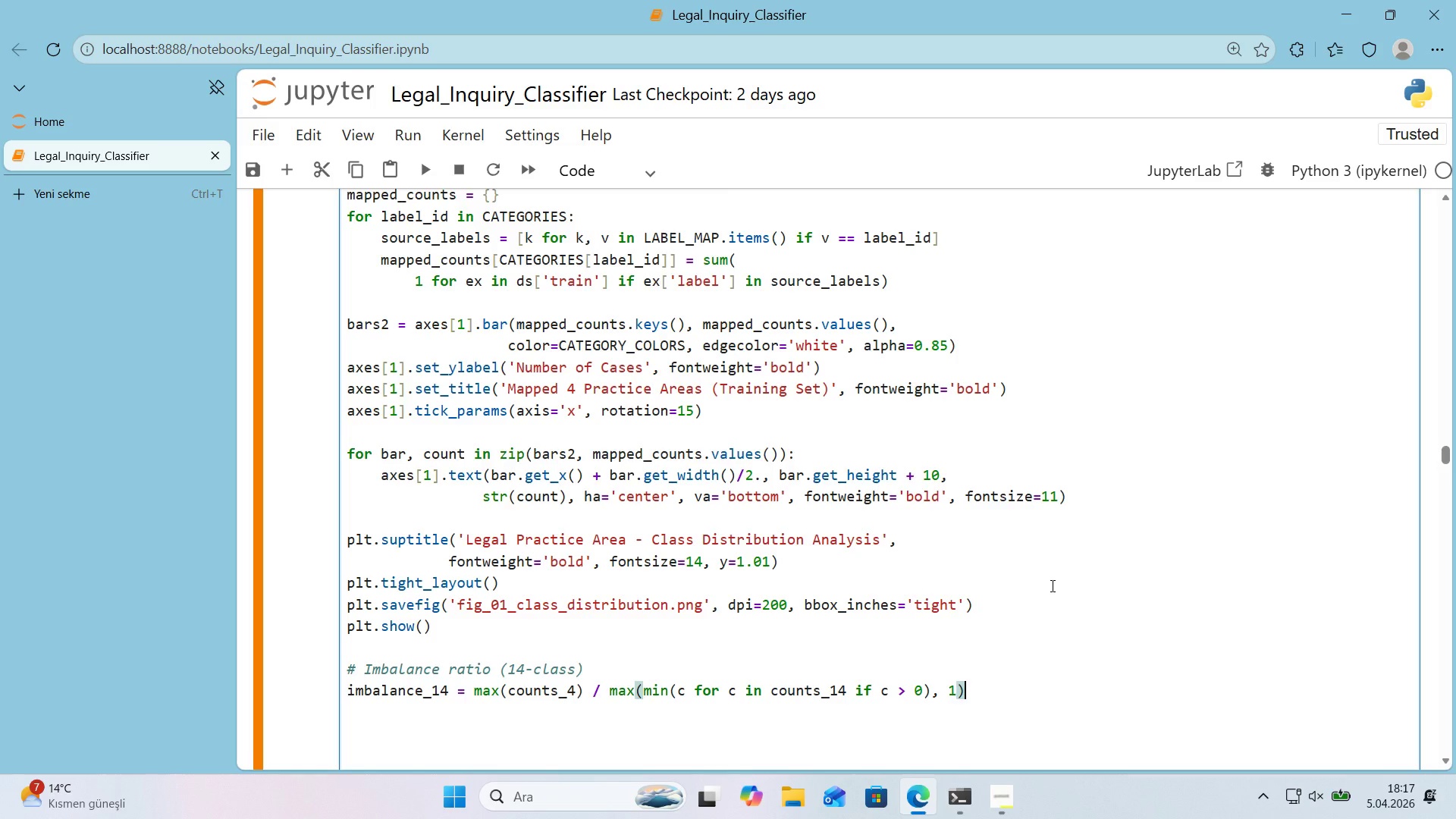 
key(Enter)
 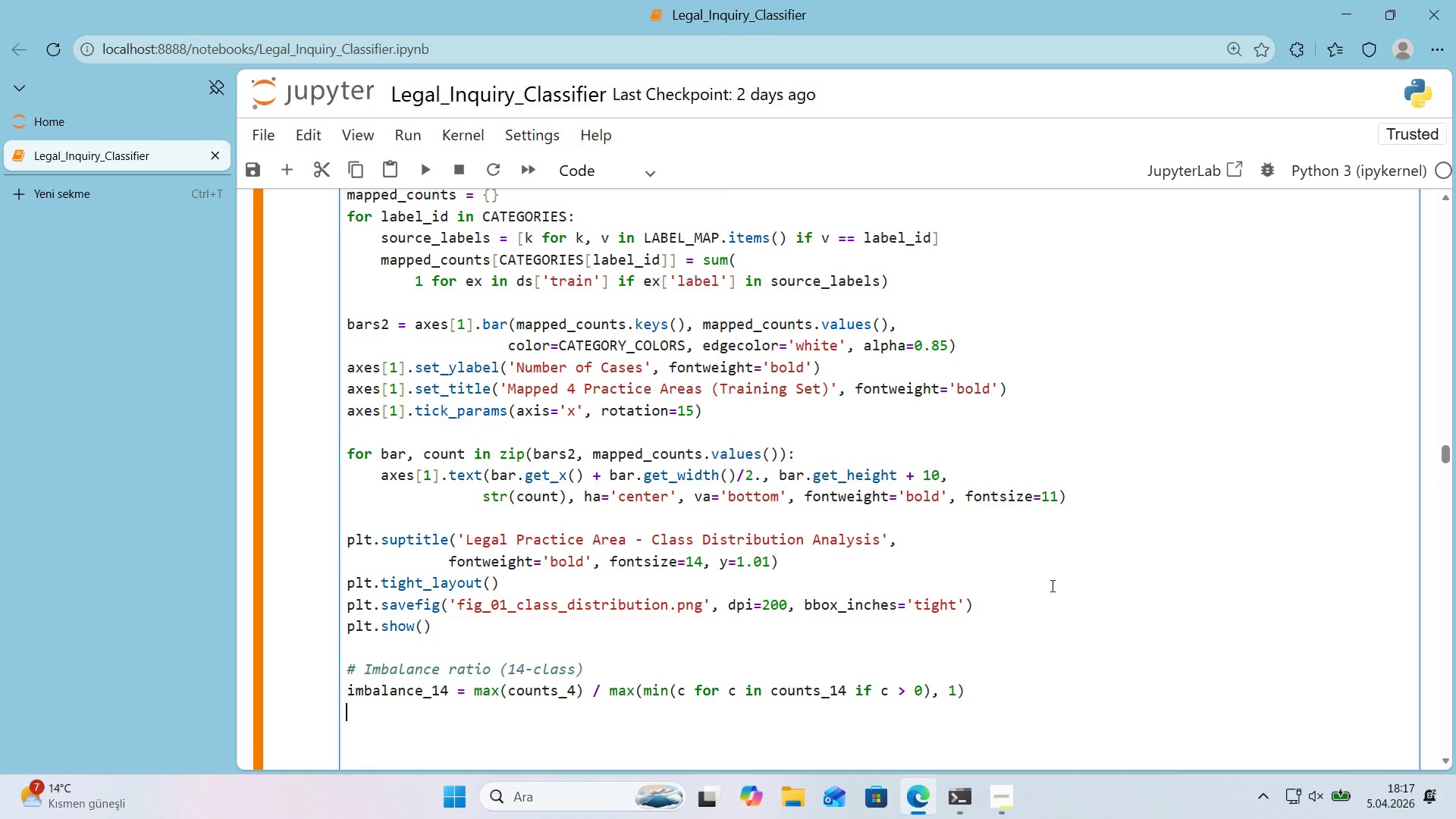 
type(prnt)
key(Backspace)
key(Backspace)
type('nt*()
 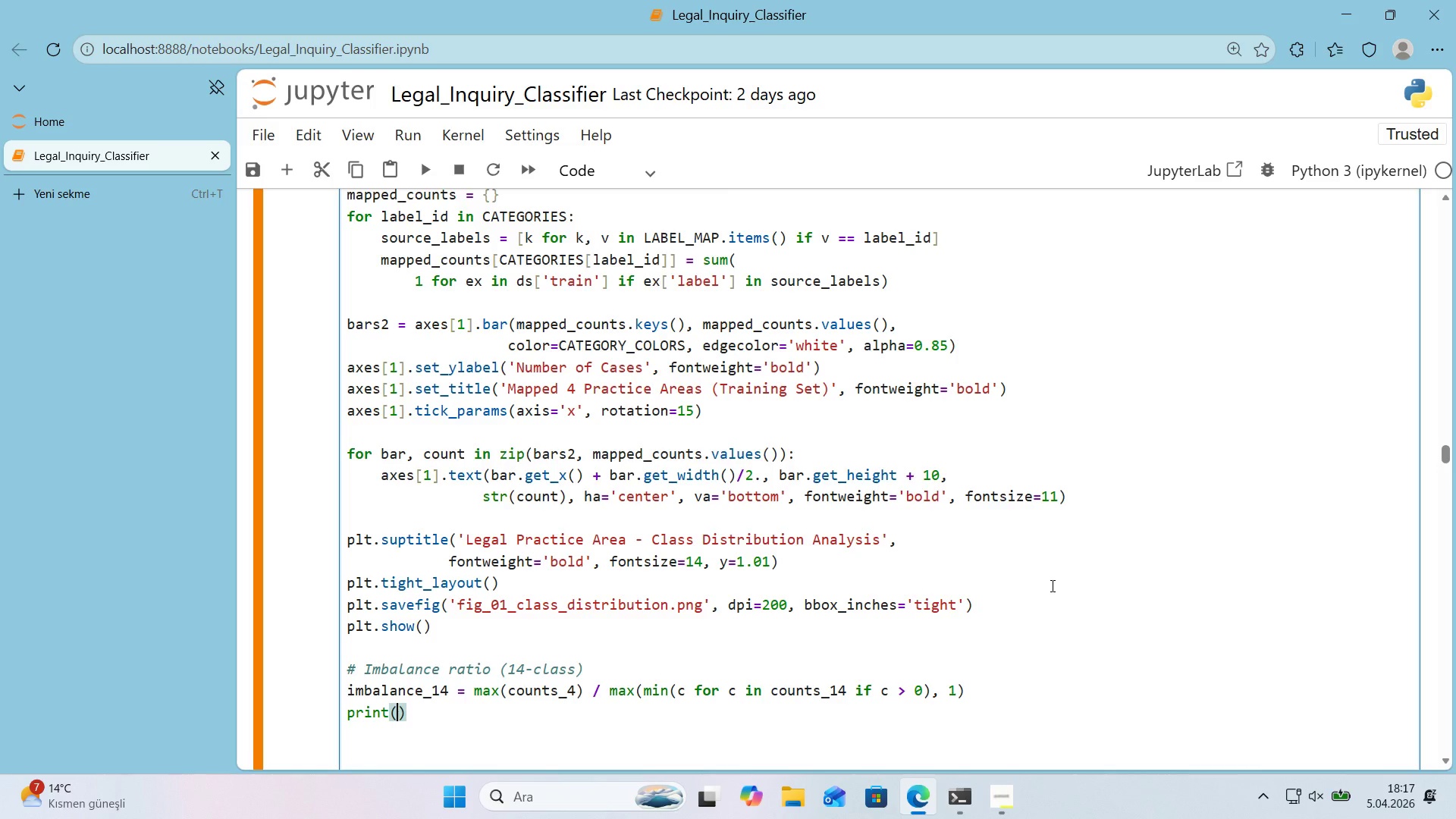 
 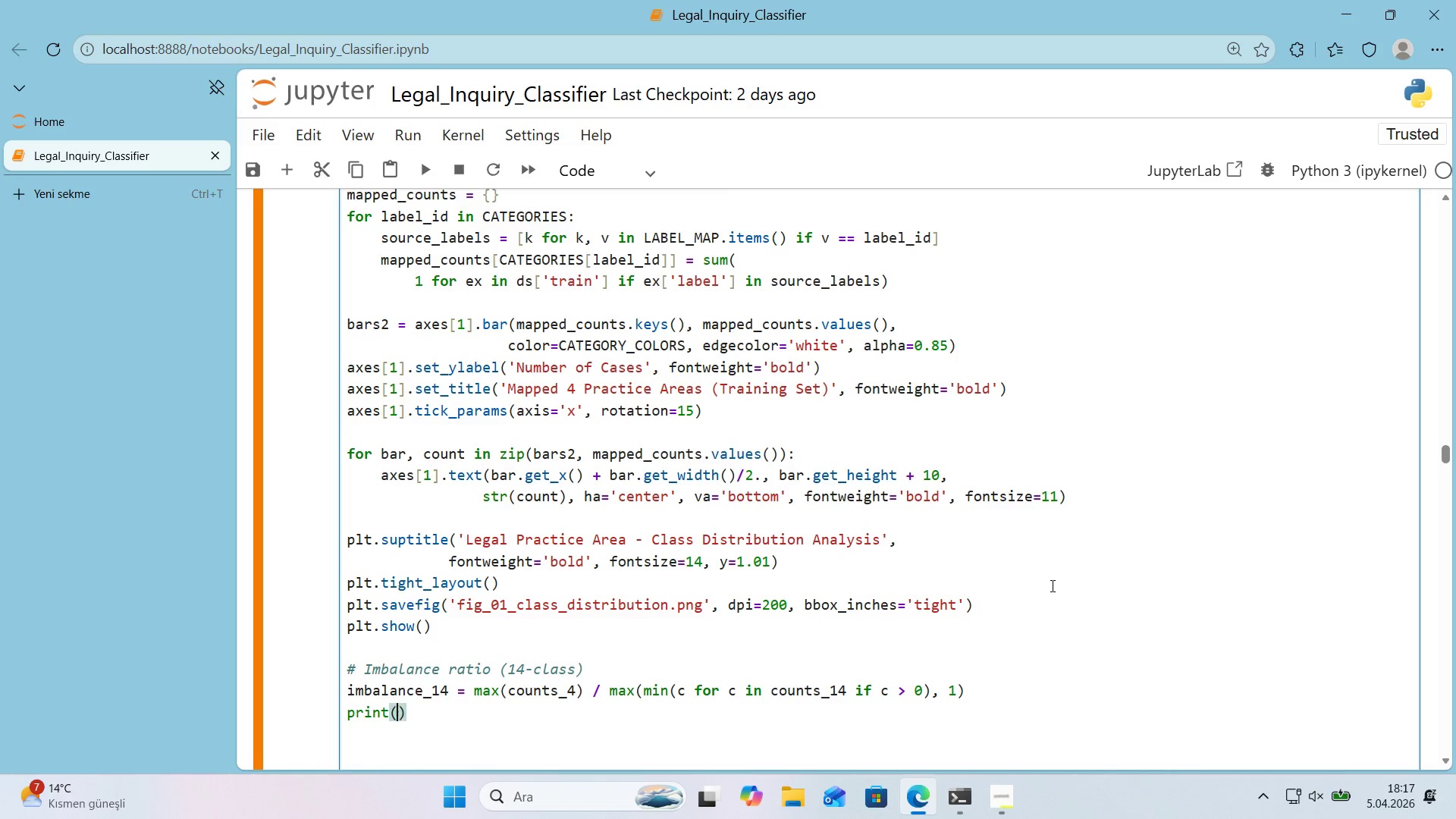 
key(ArrowLeft)
 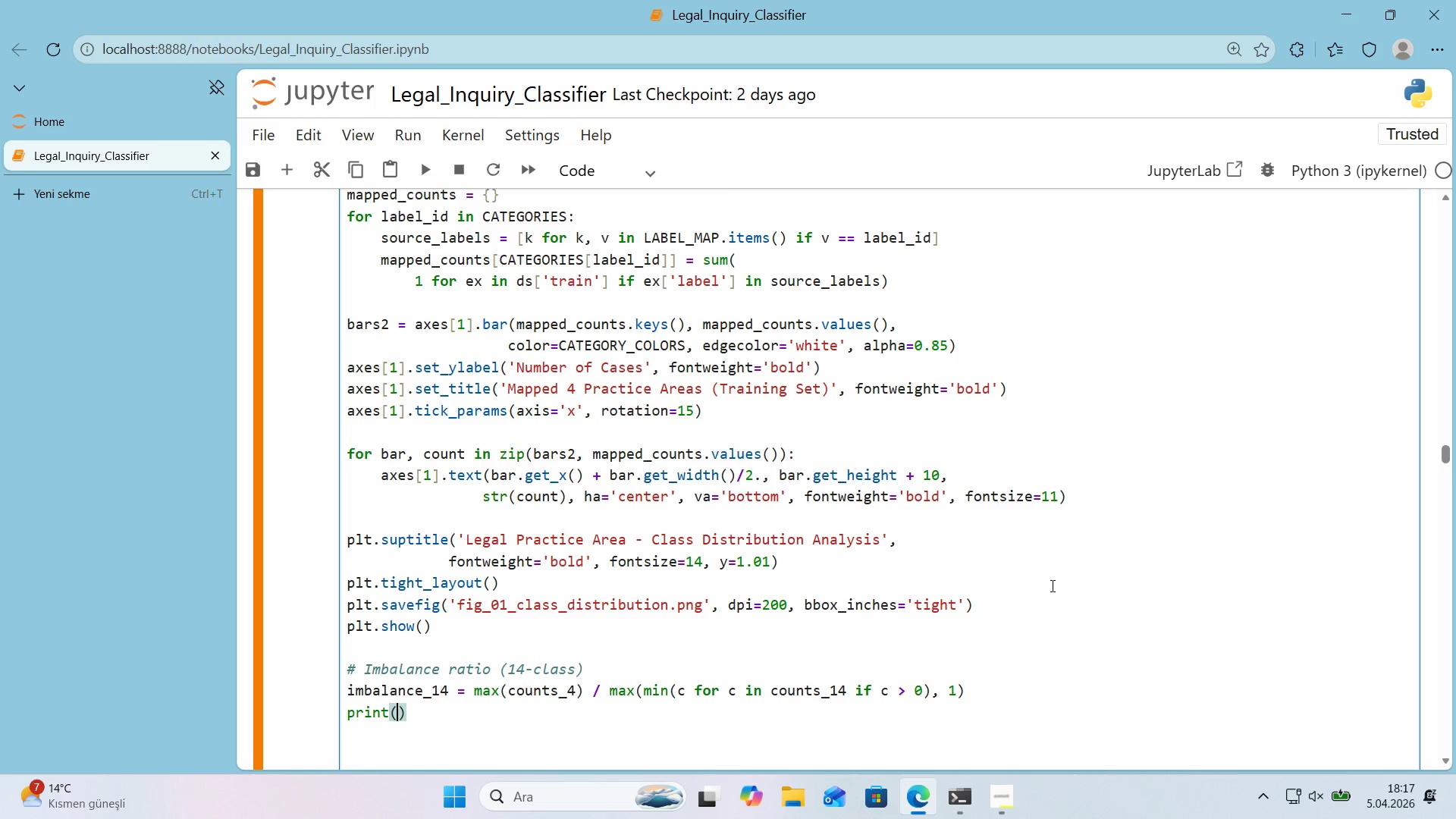 
type(f@@)
 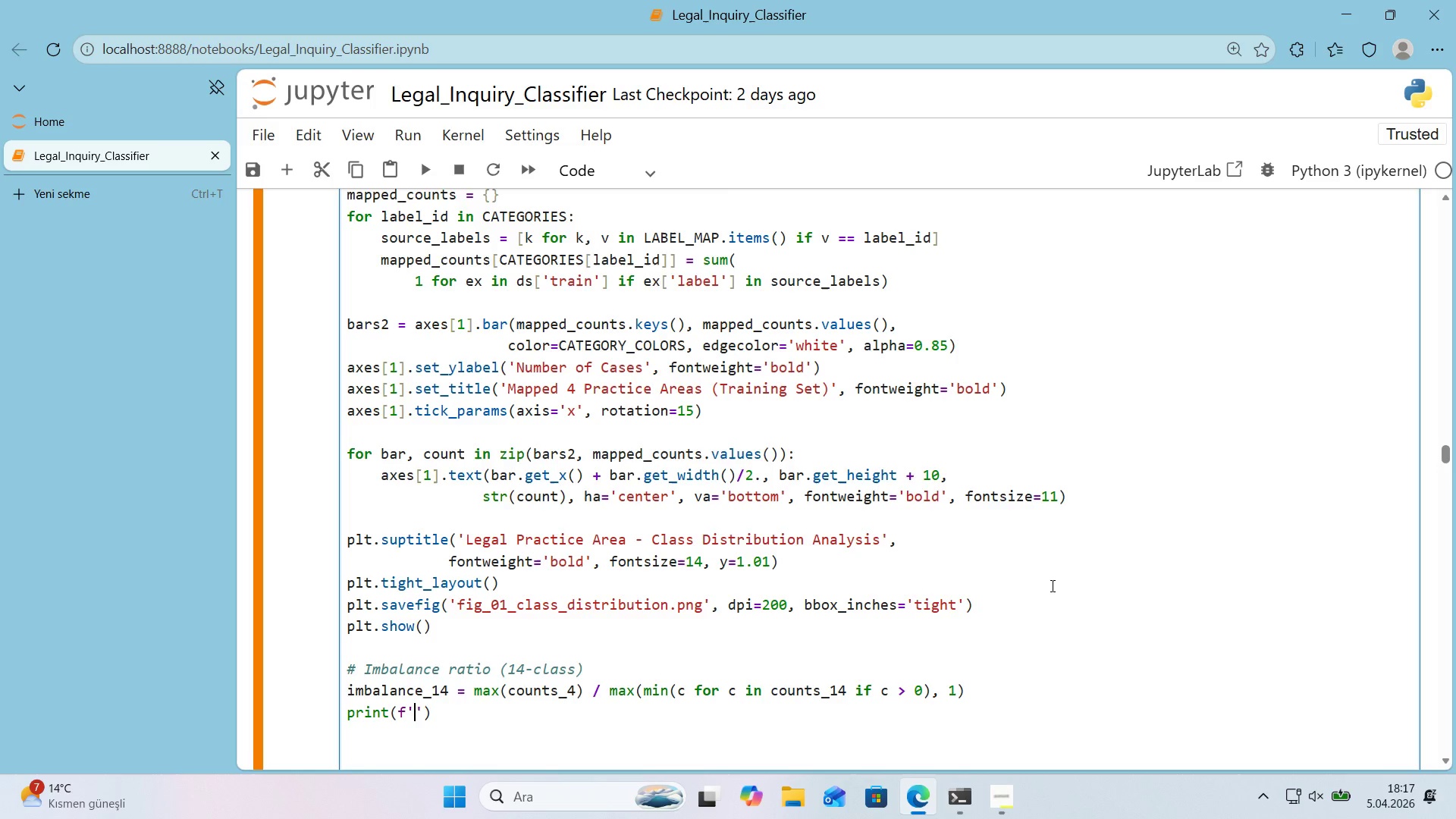 
 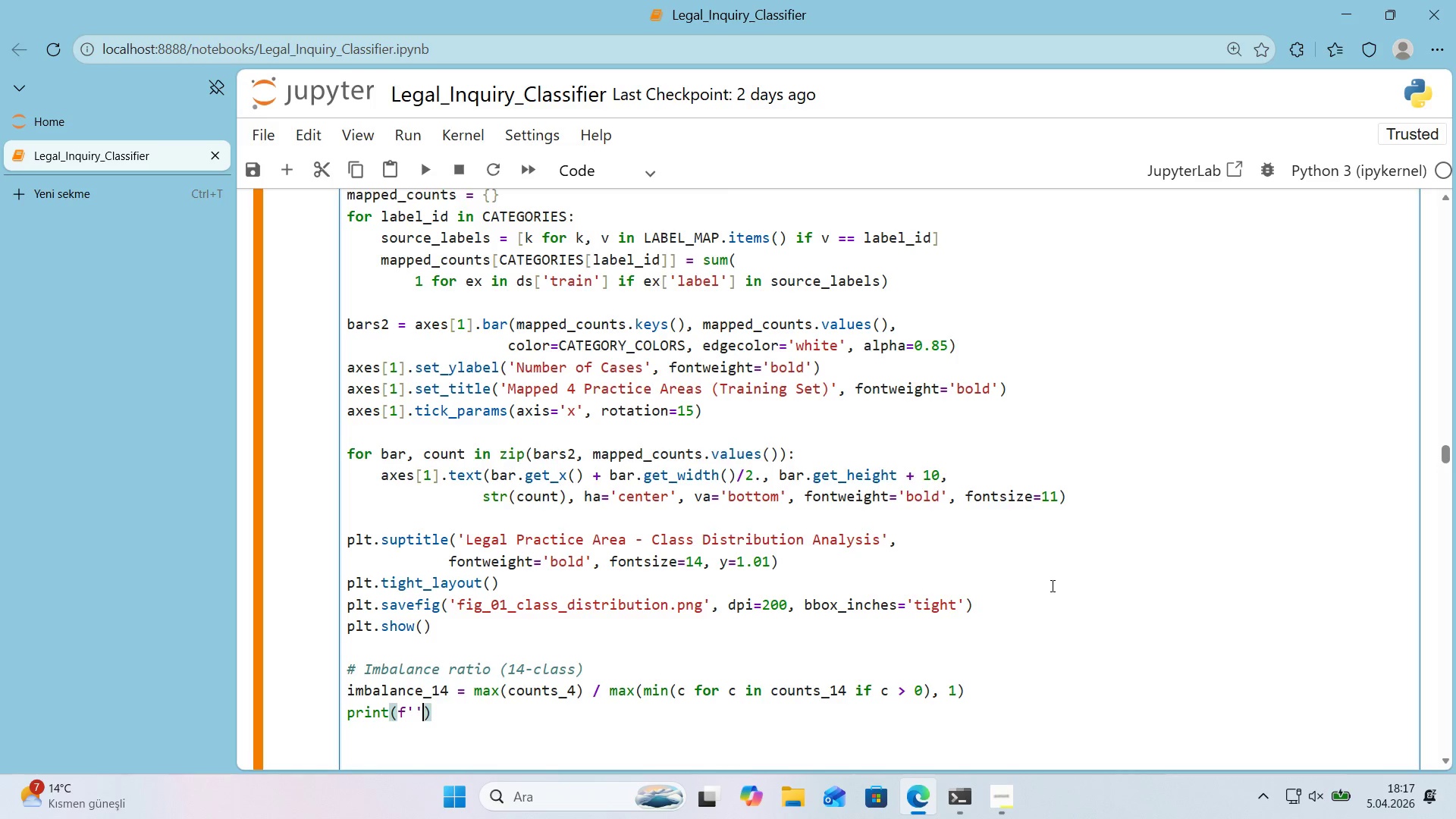 
key(ArrowLeft)
 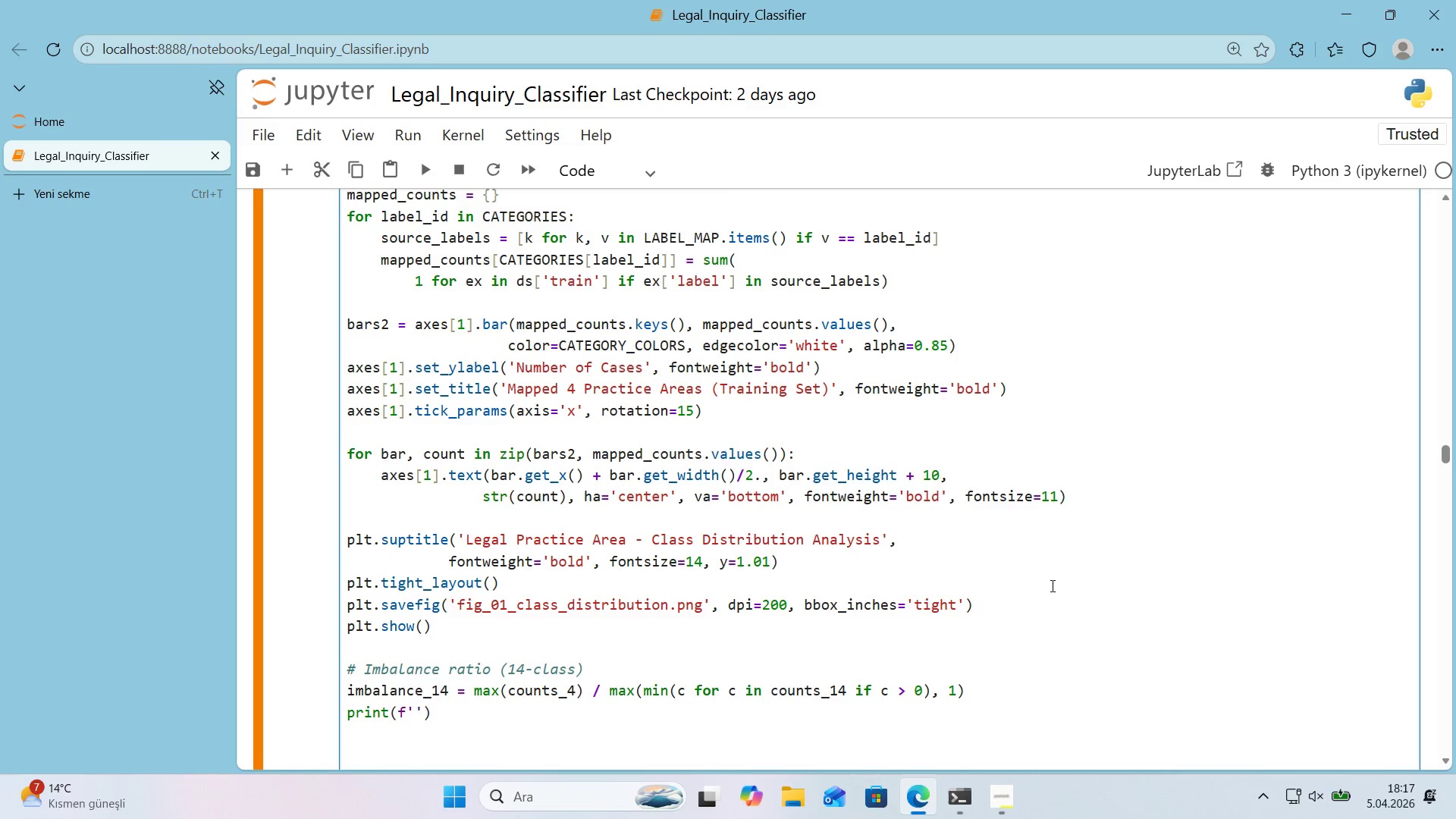 
type(14-class 'mbalance rat'o *()
 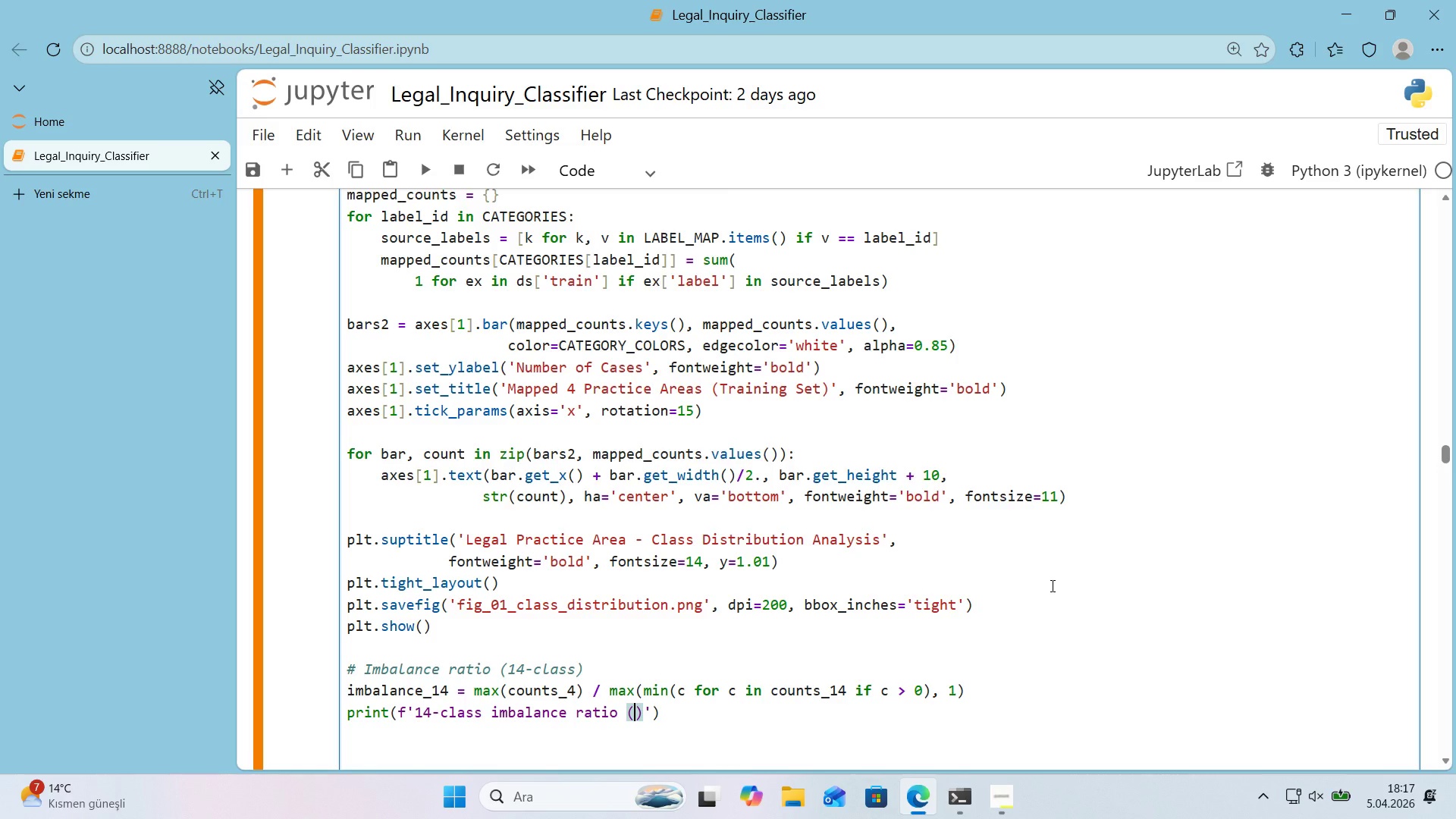 
 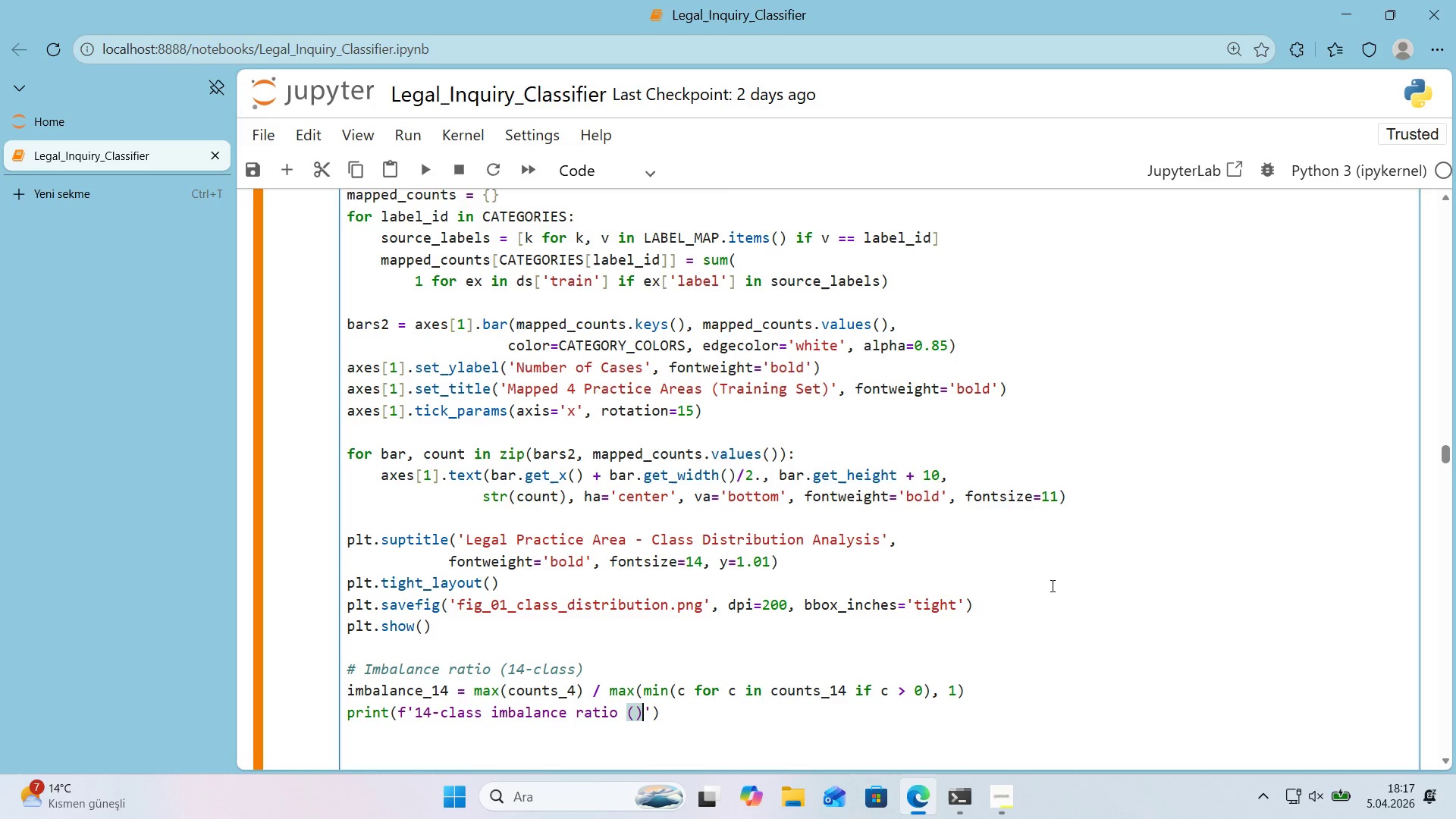 
key(ArrowLeft)
 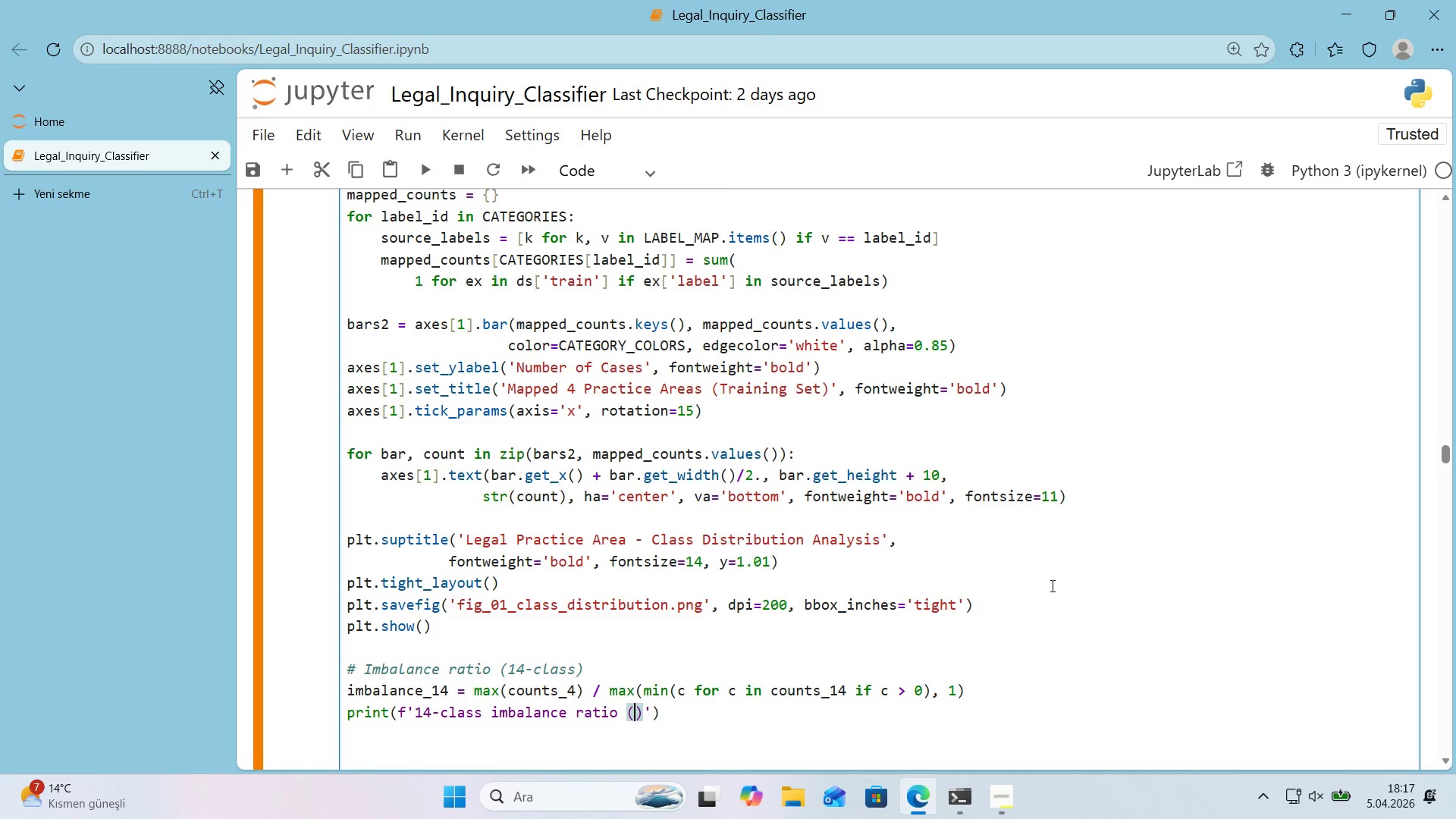 
type(max&m'n, exclud'ng zero)
 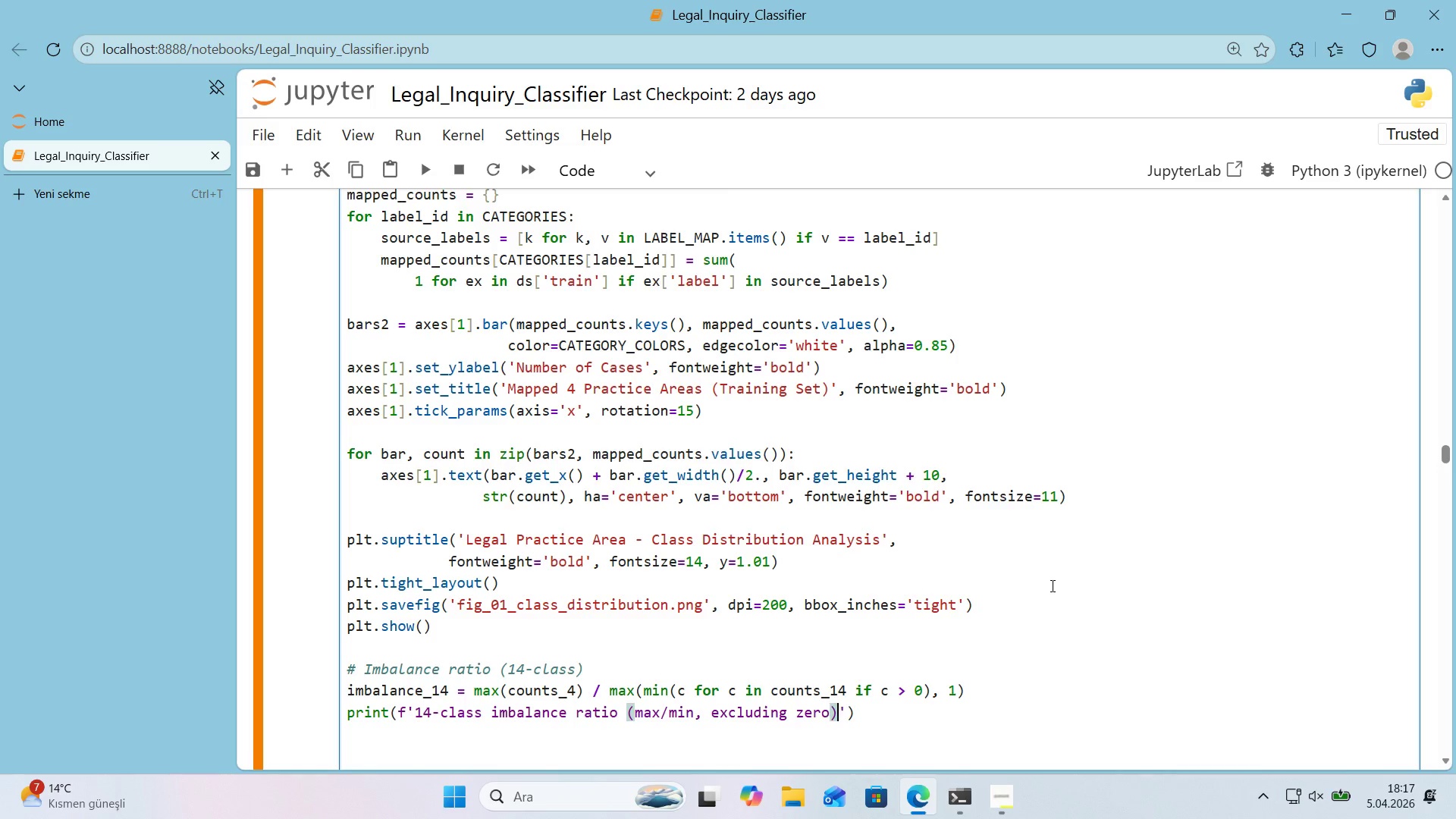 
key(ArrowRight)
 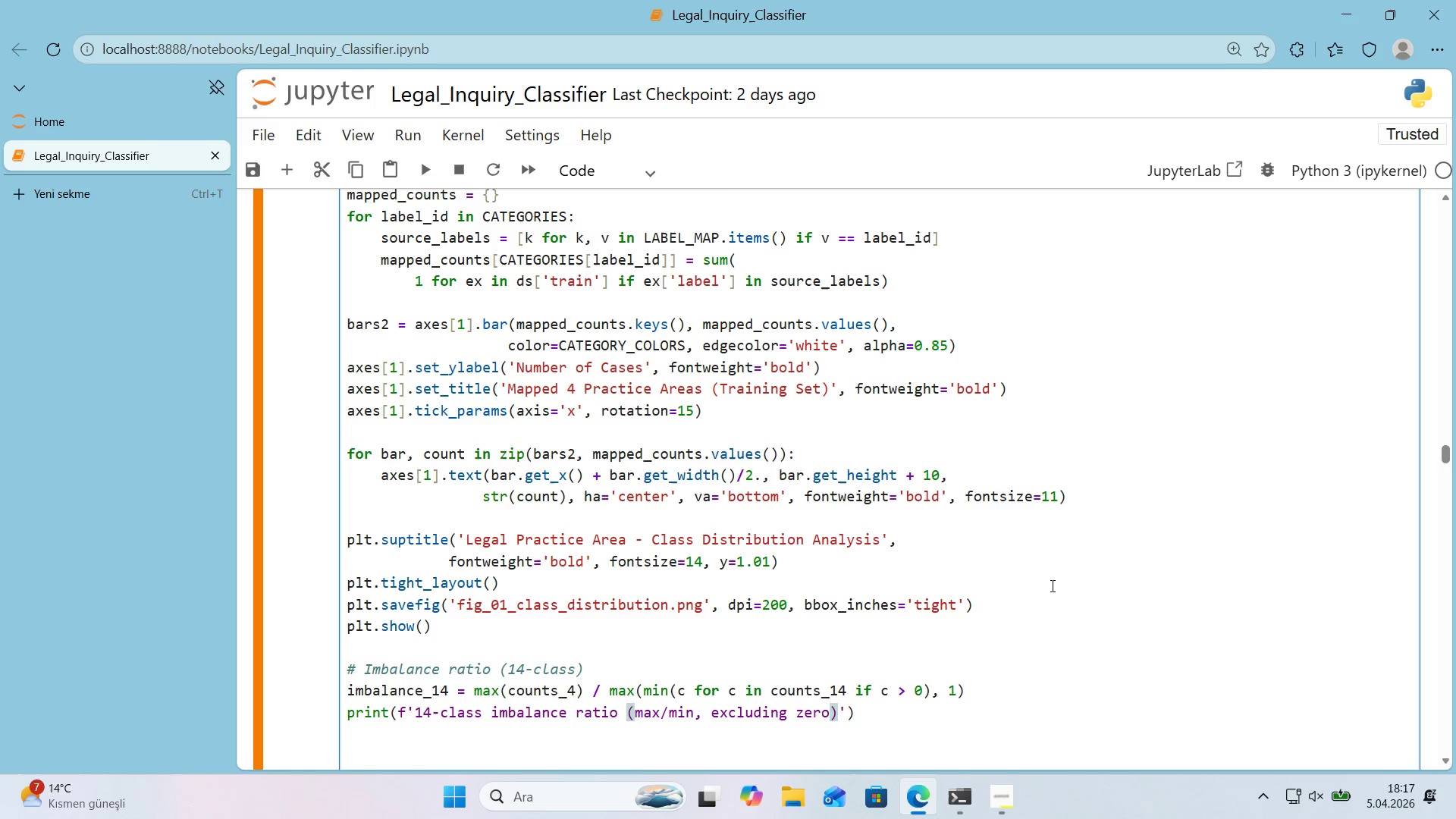 
key(Shift+Period)
 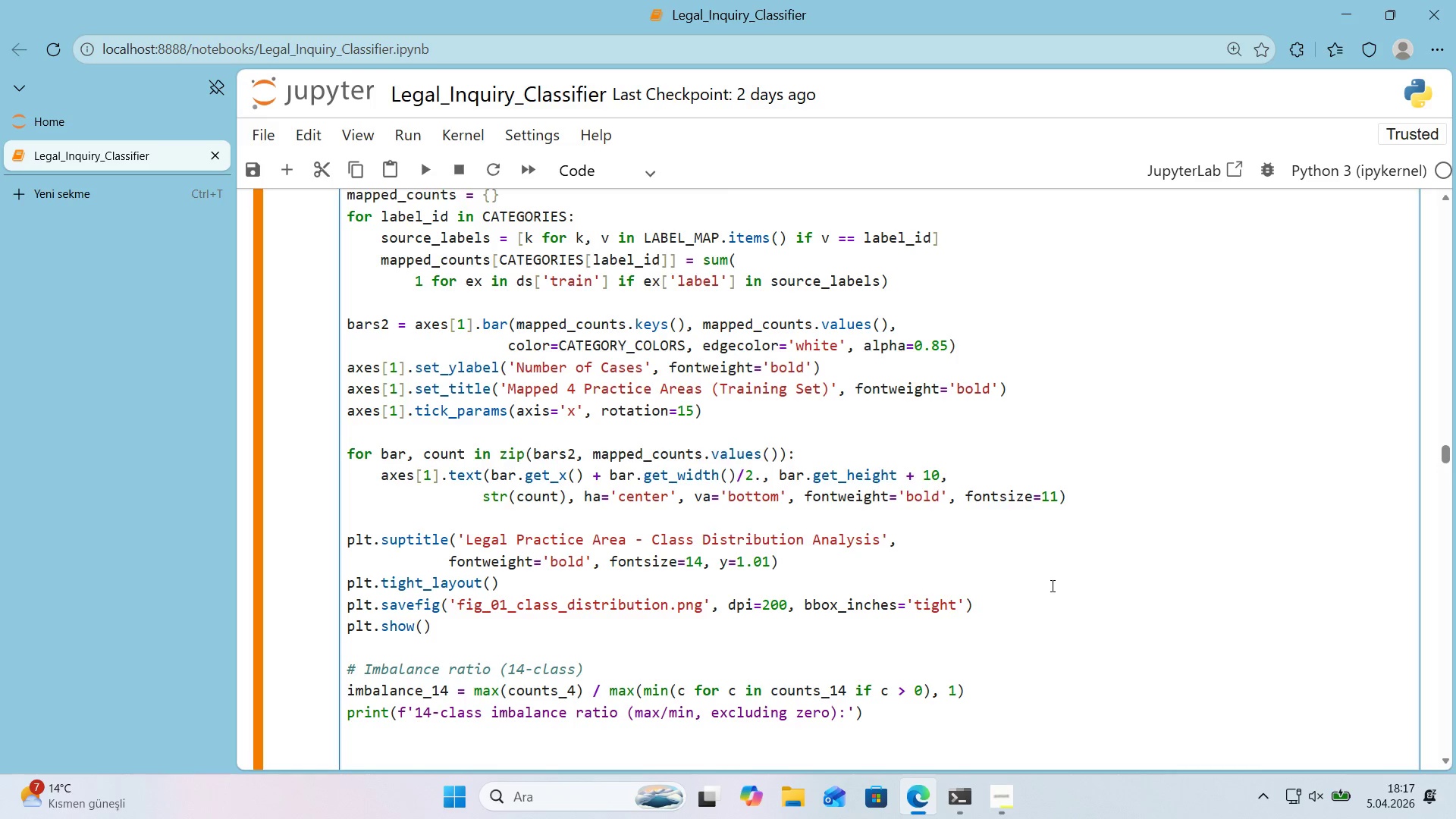 
key(Space)
 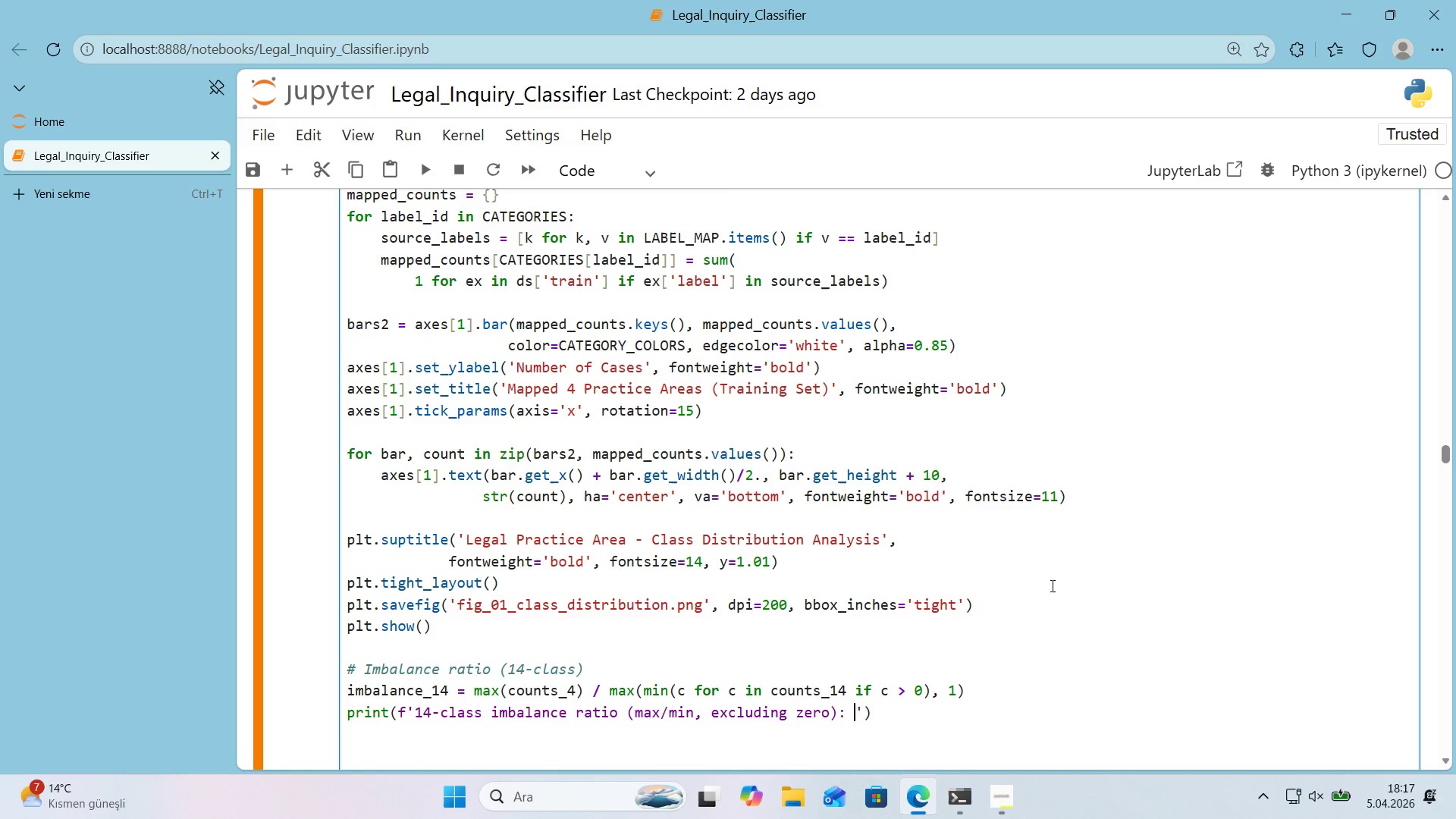 
key(Alt+Control+7)
 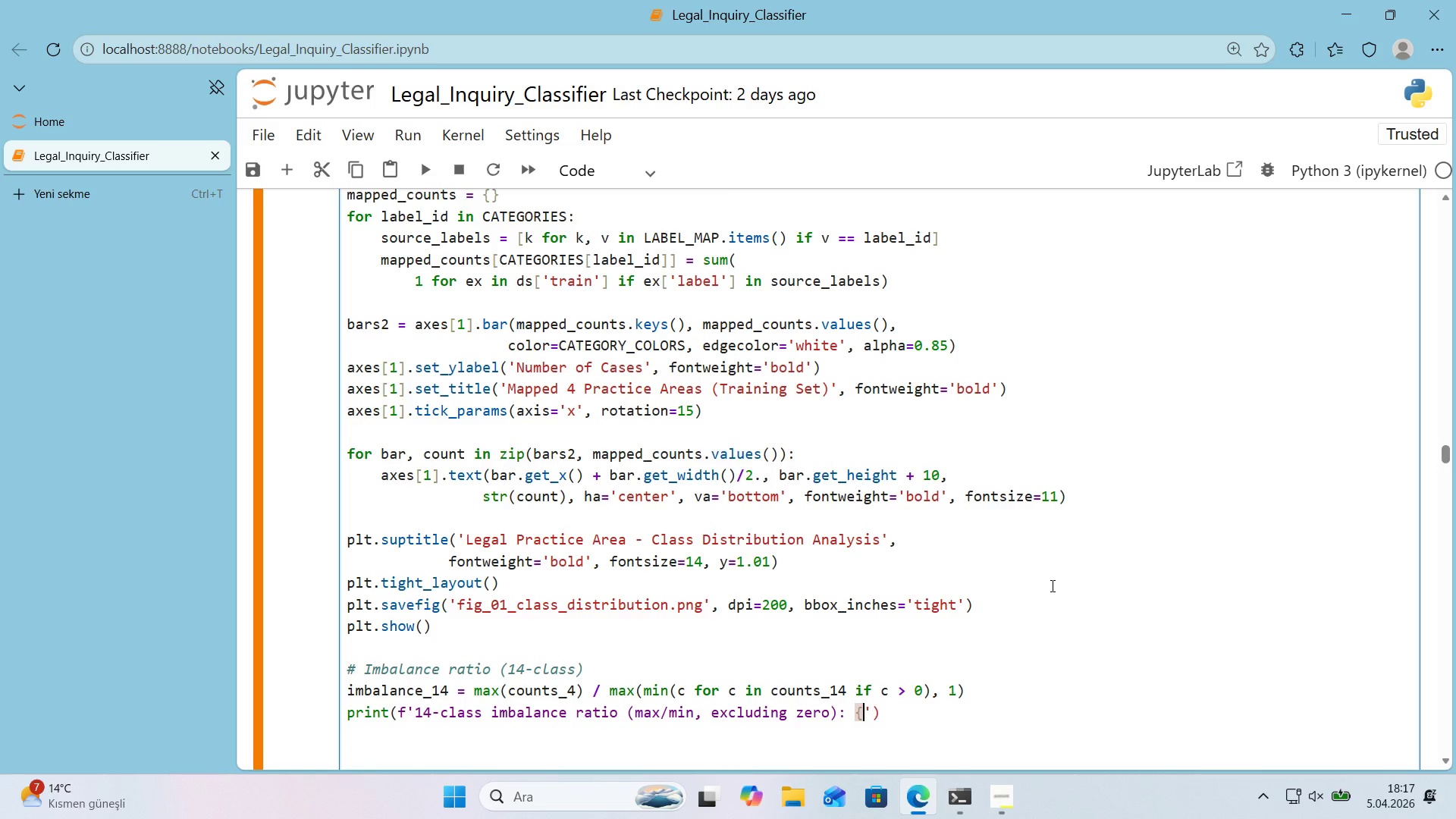 
key(Alt+Control+0)
 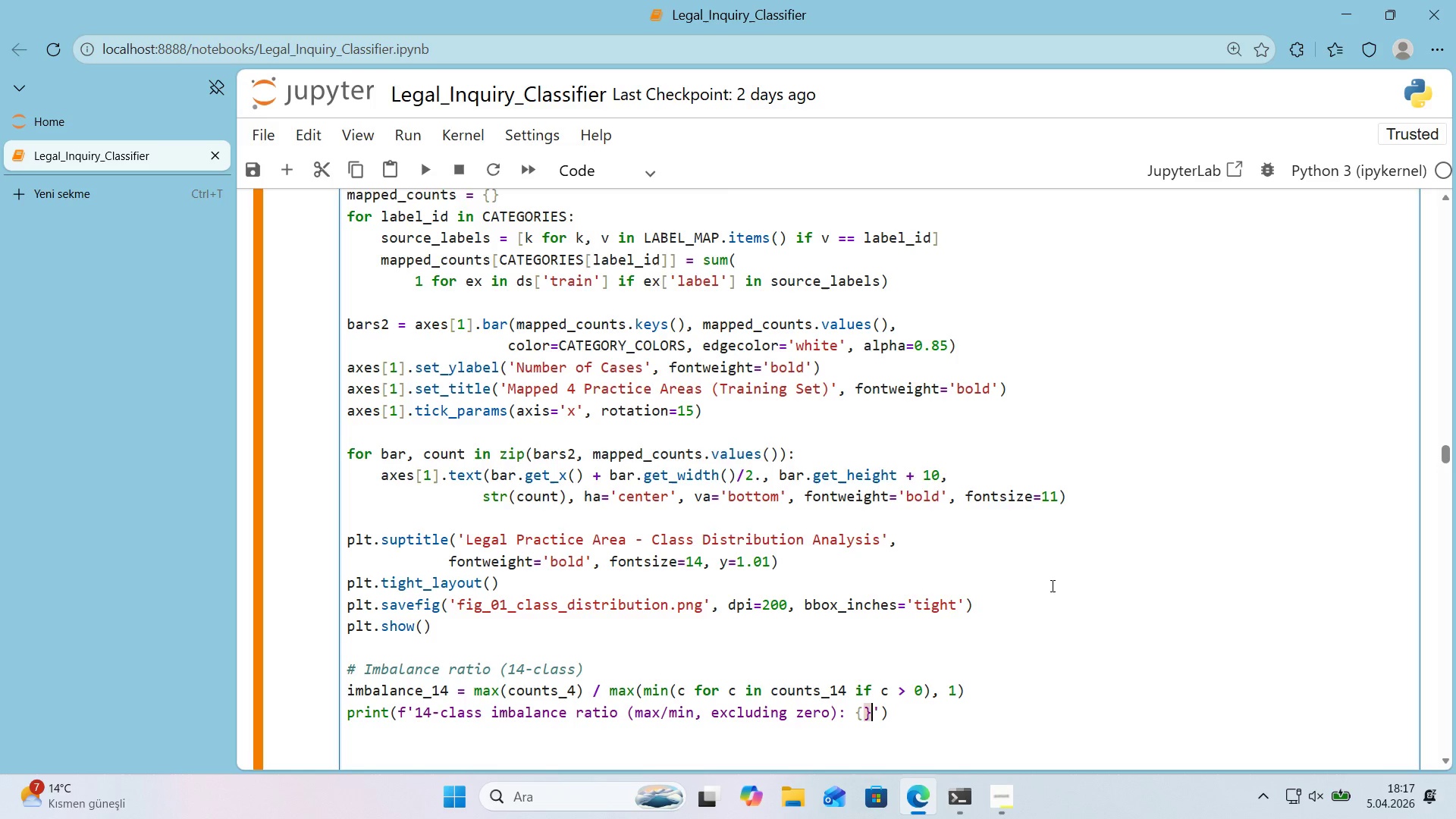 
key(ArrowLeft)
 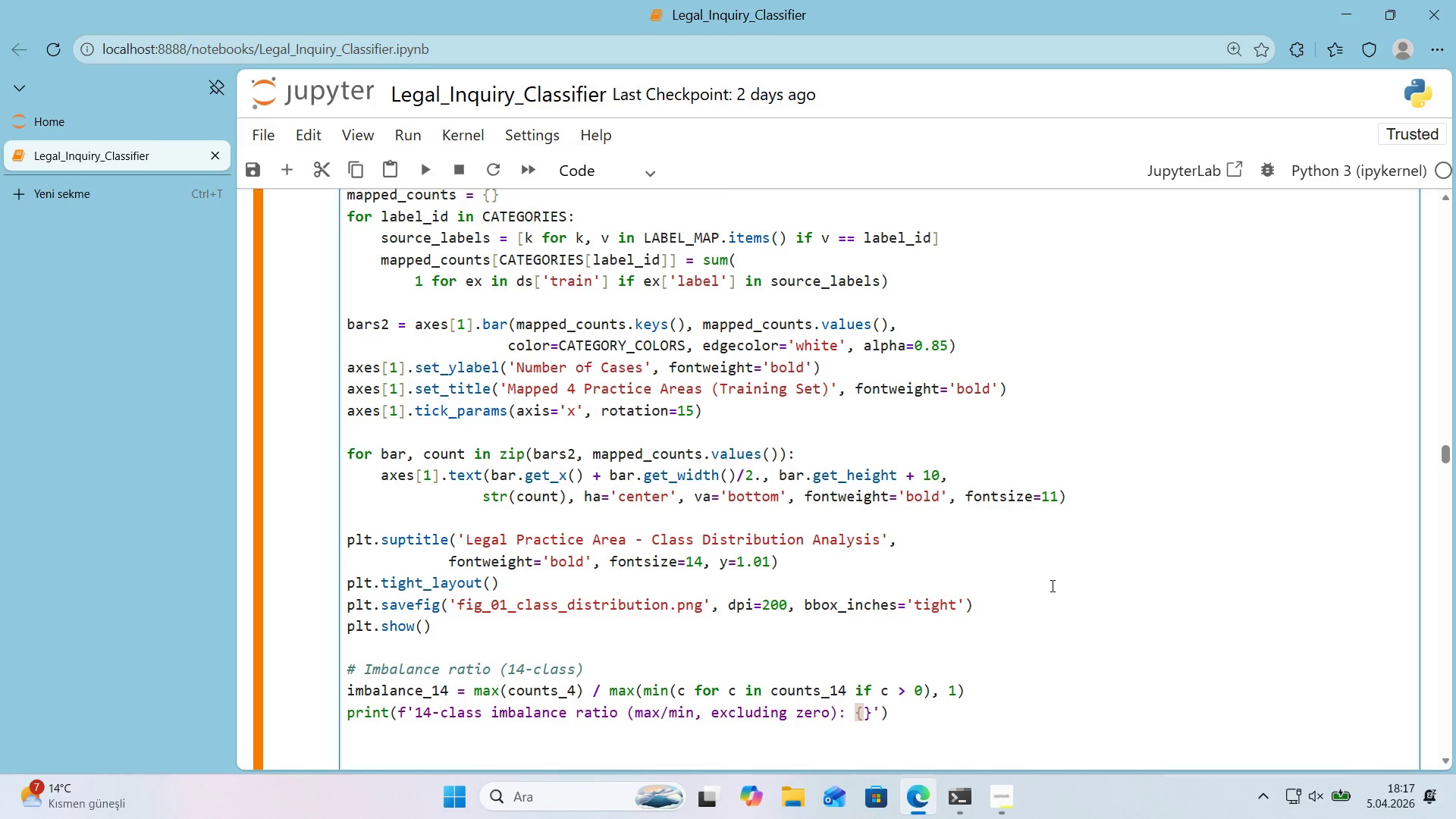 
type(round*()
 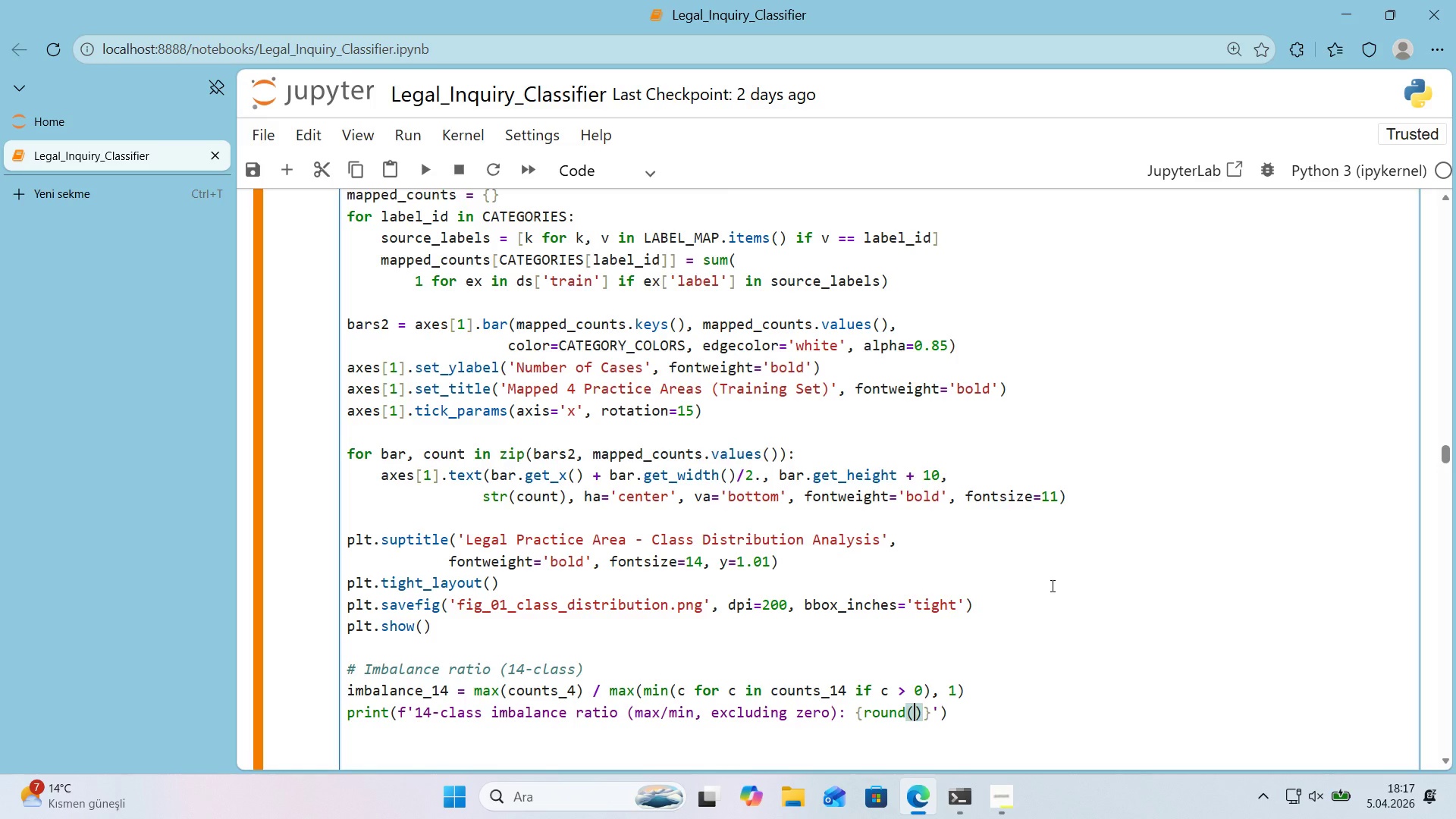 
 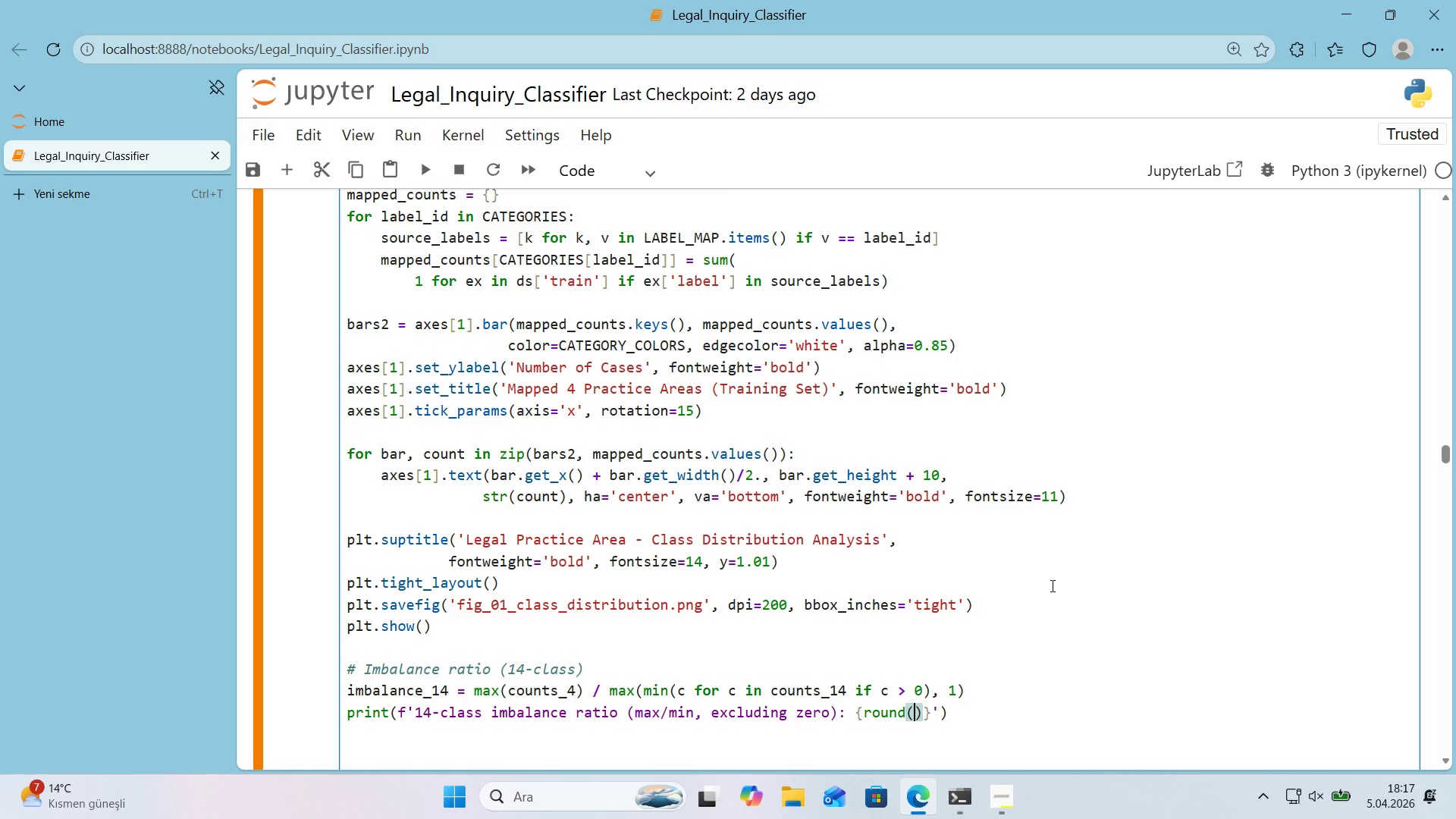 
key(ArrowLeft)
 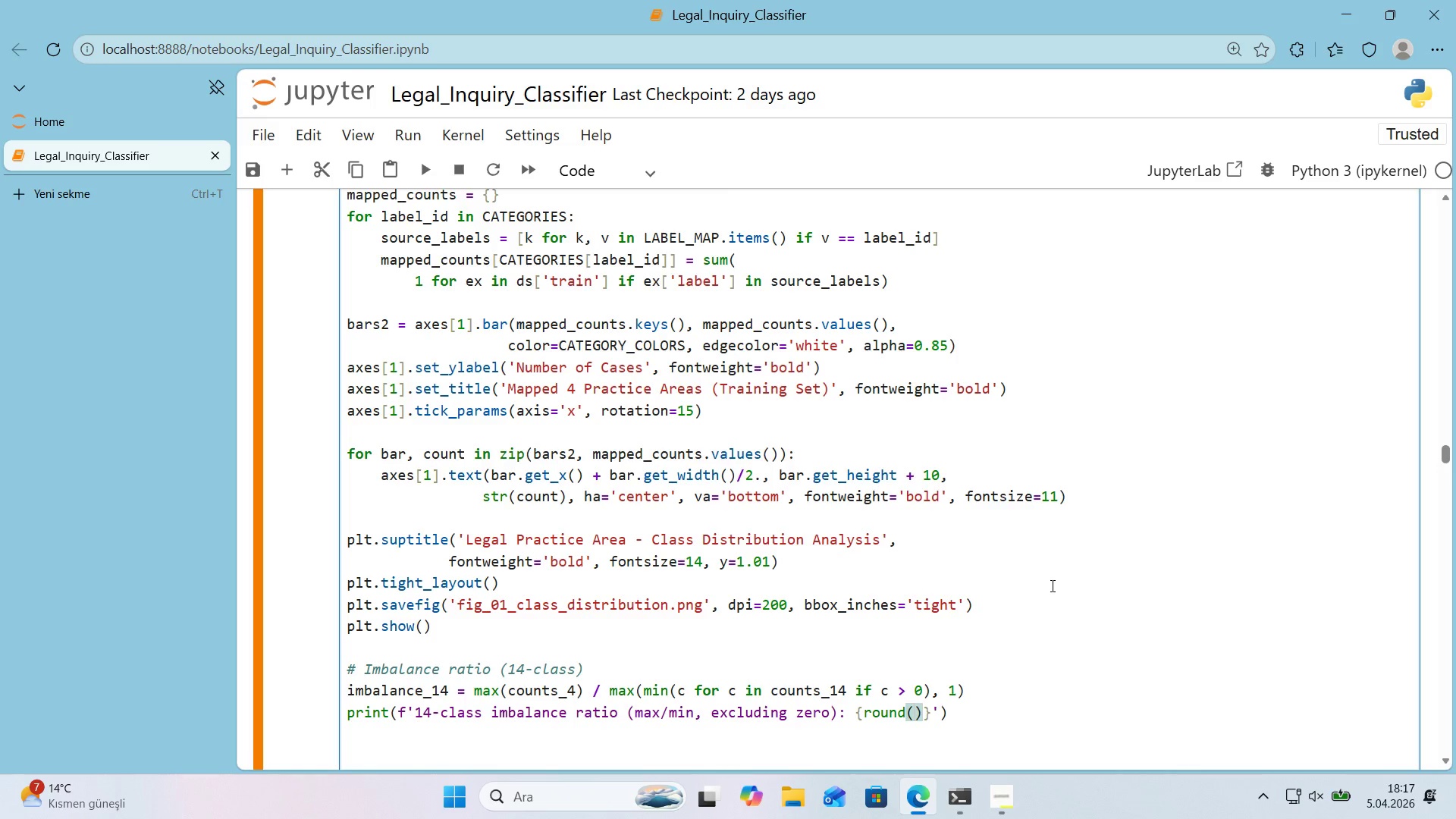 
type('mbalance_14, 1)
 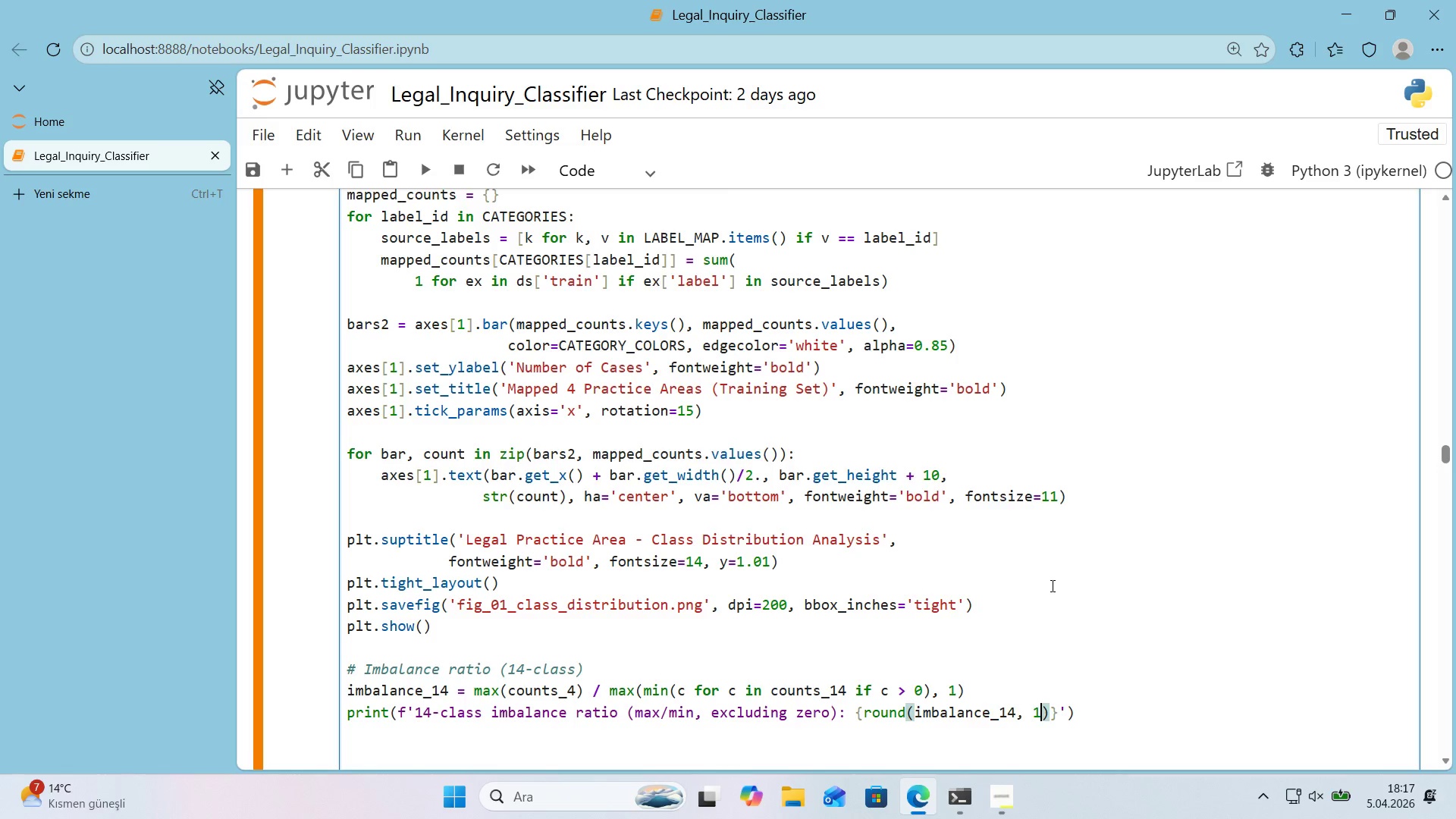 
key(ArrowRight)
 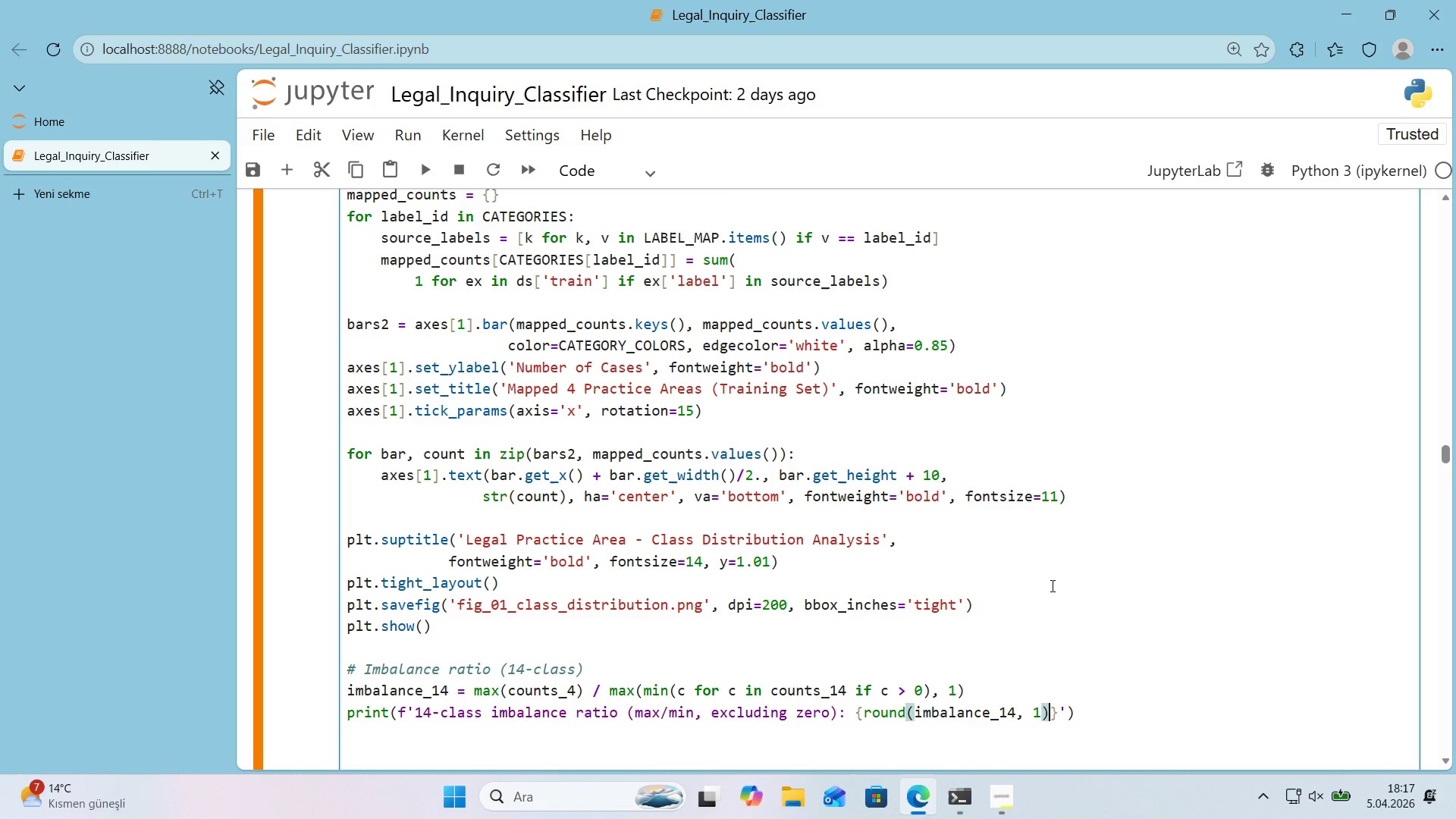 
key(ArrowRight)
 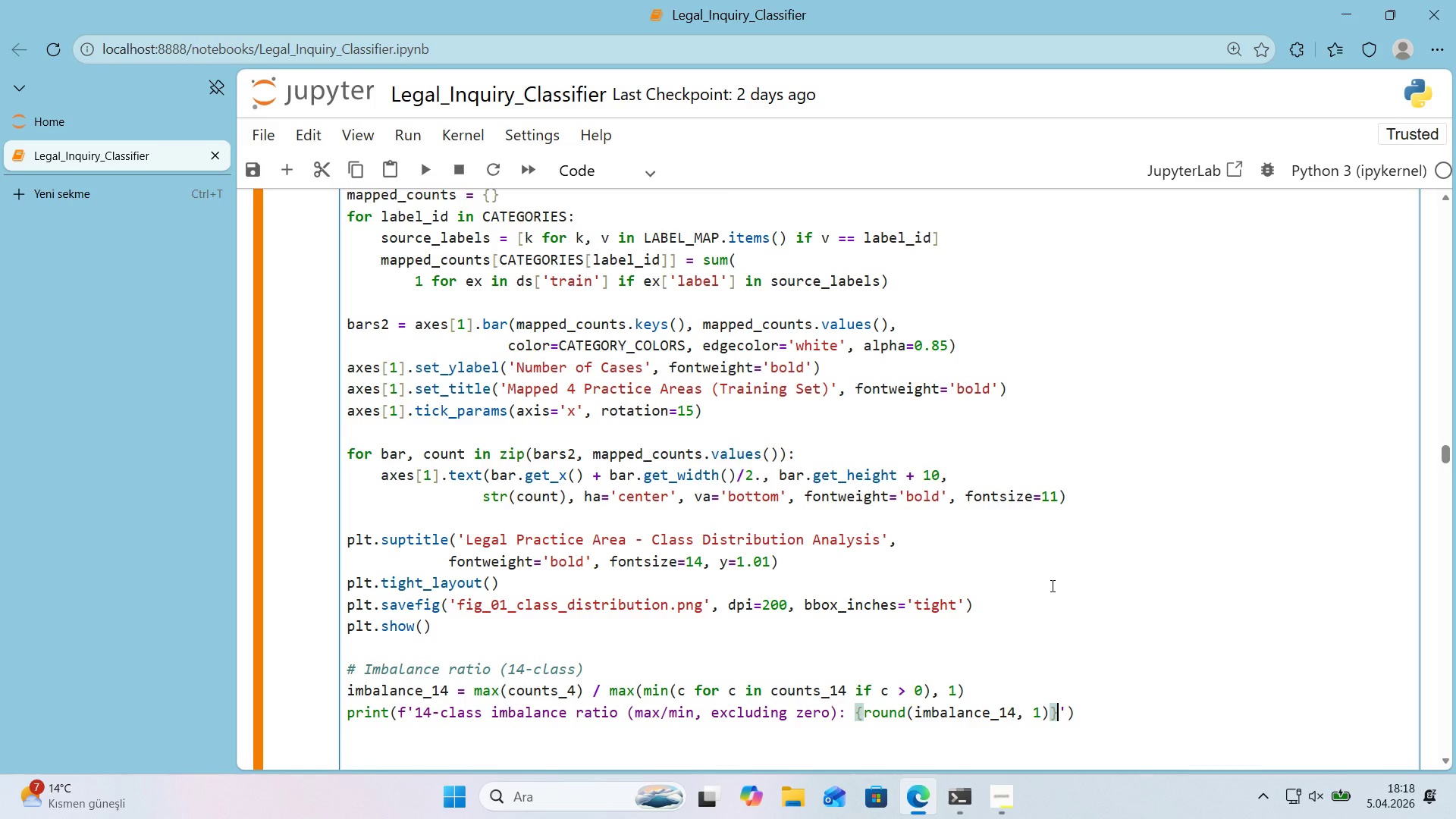 
key(X)
 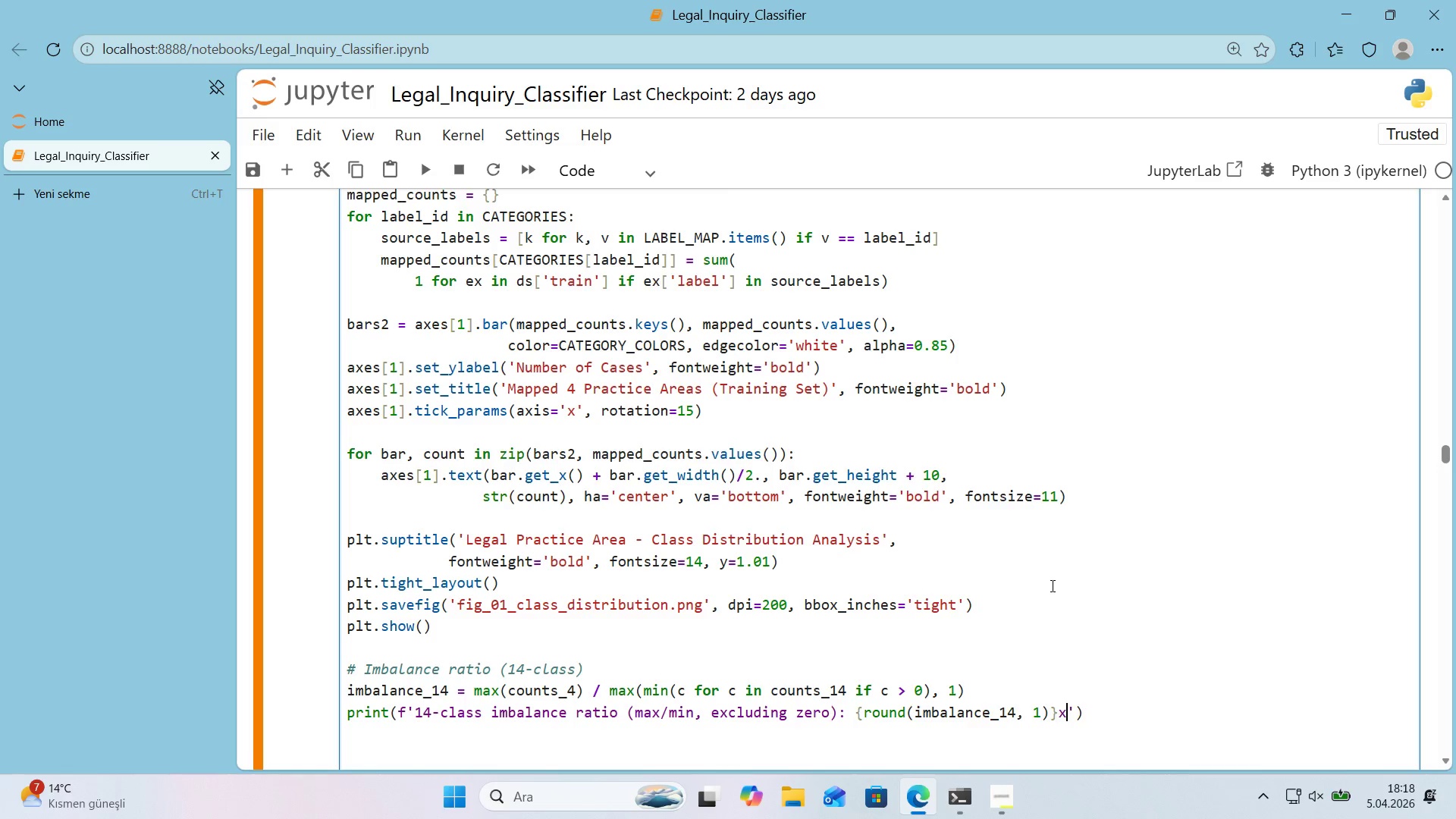 
key(ArrowRight)
 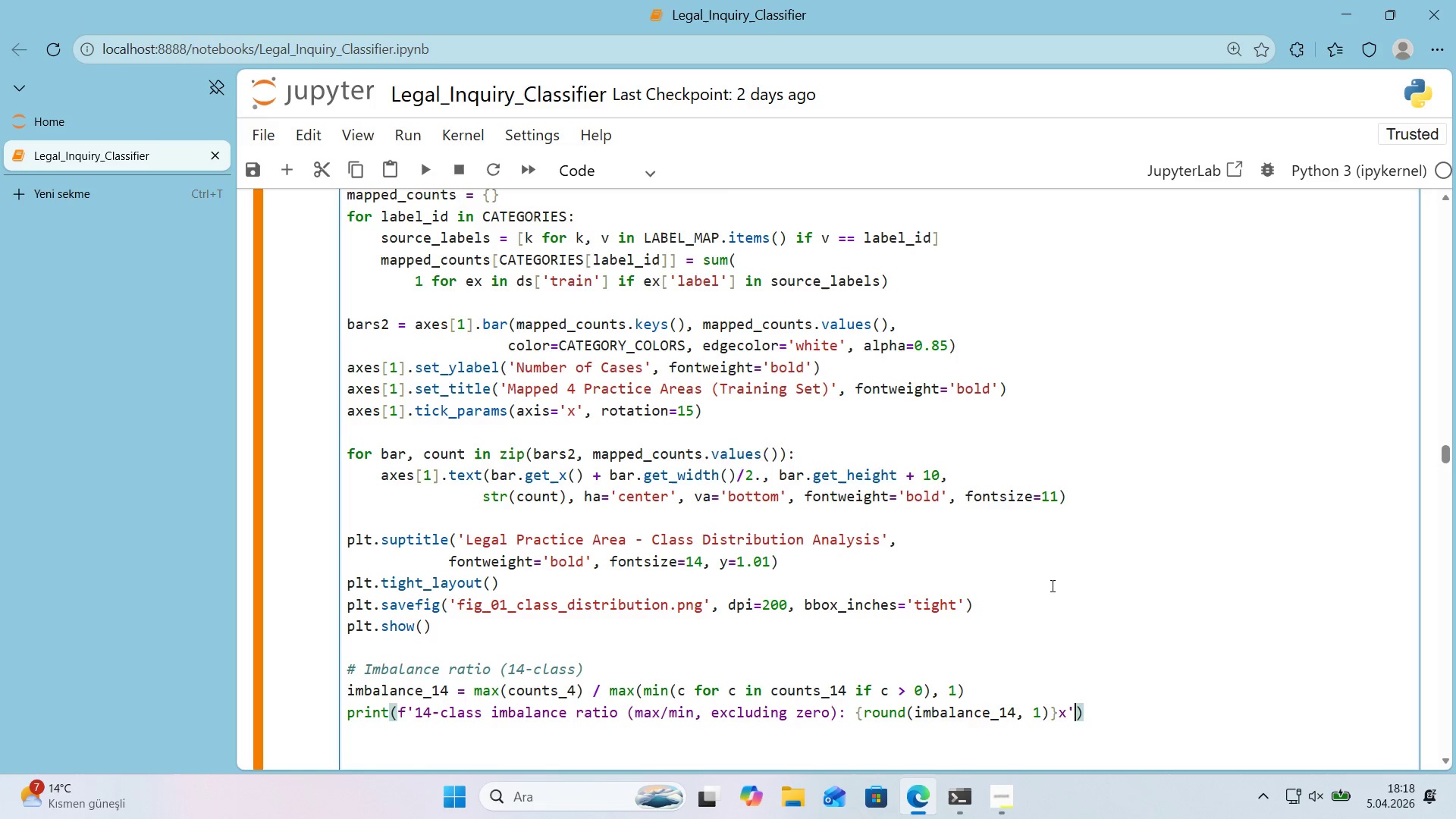 
key(ArrowRight)
 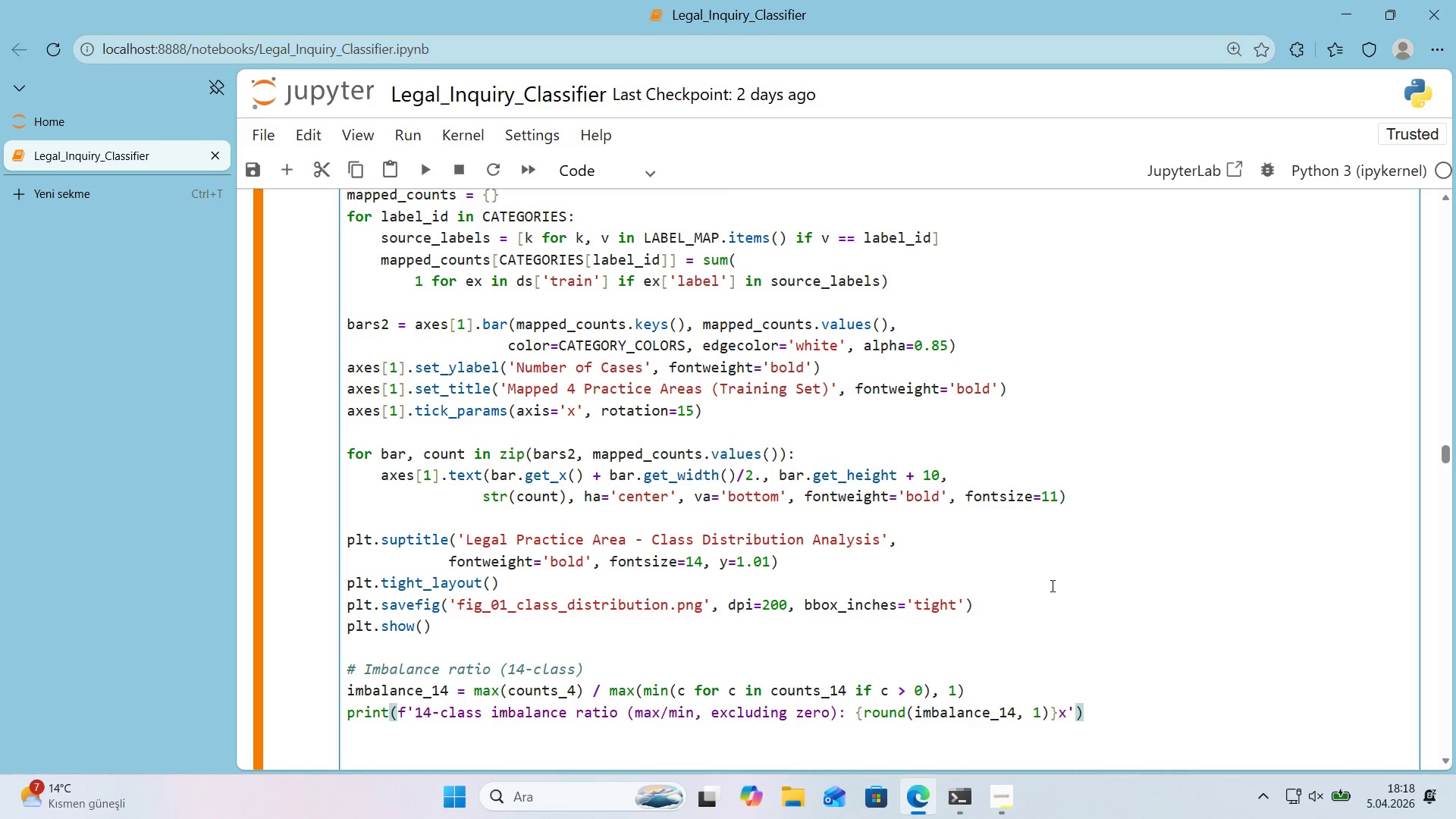 
key(Enter)
 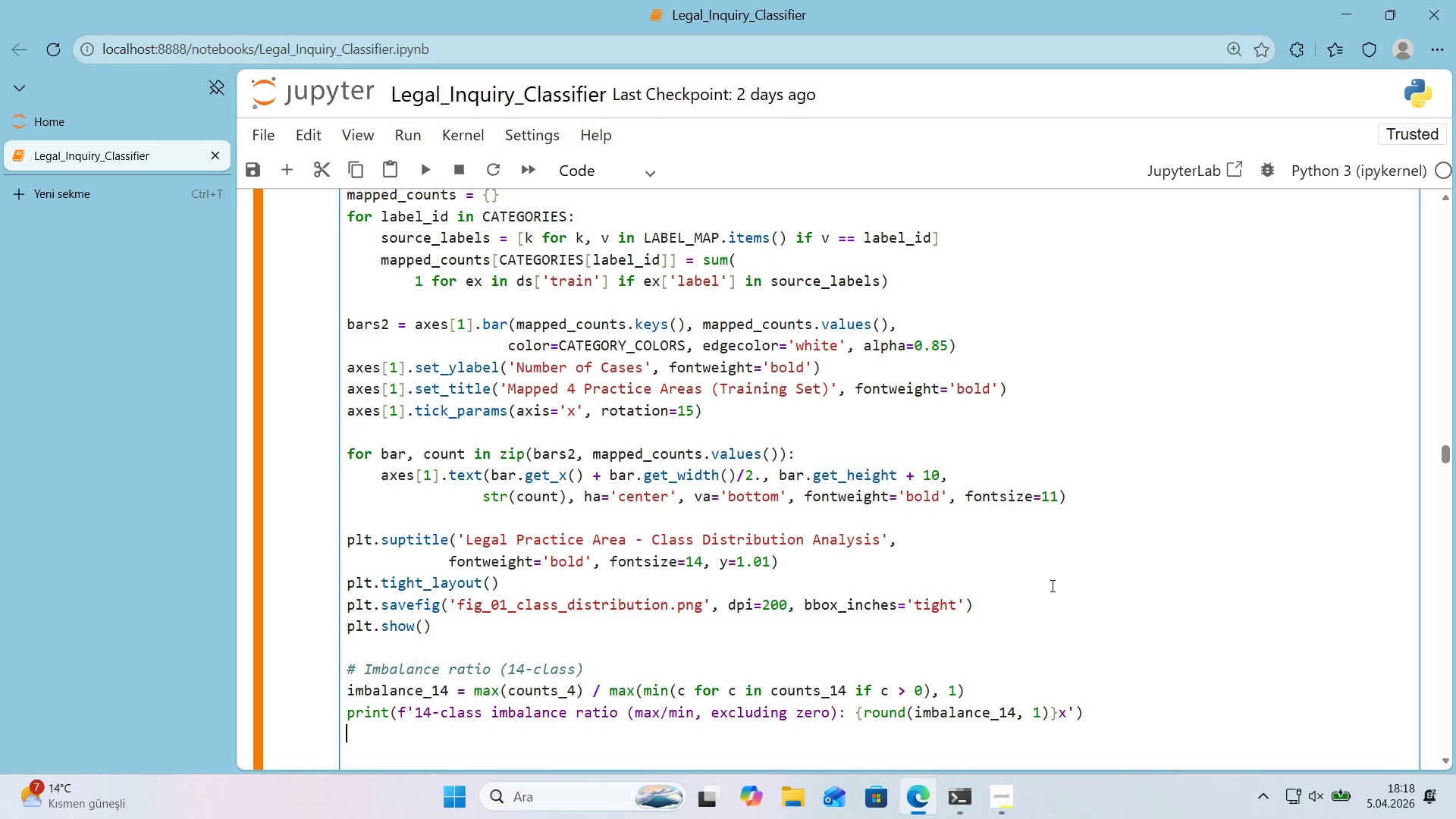 
key(Enter)
 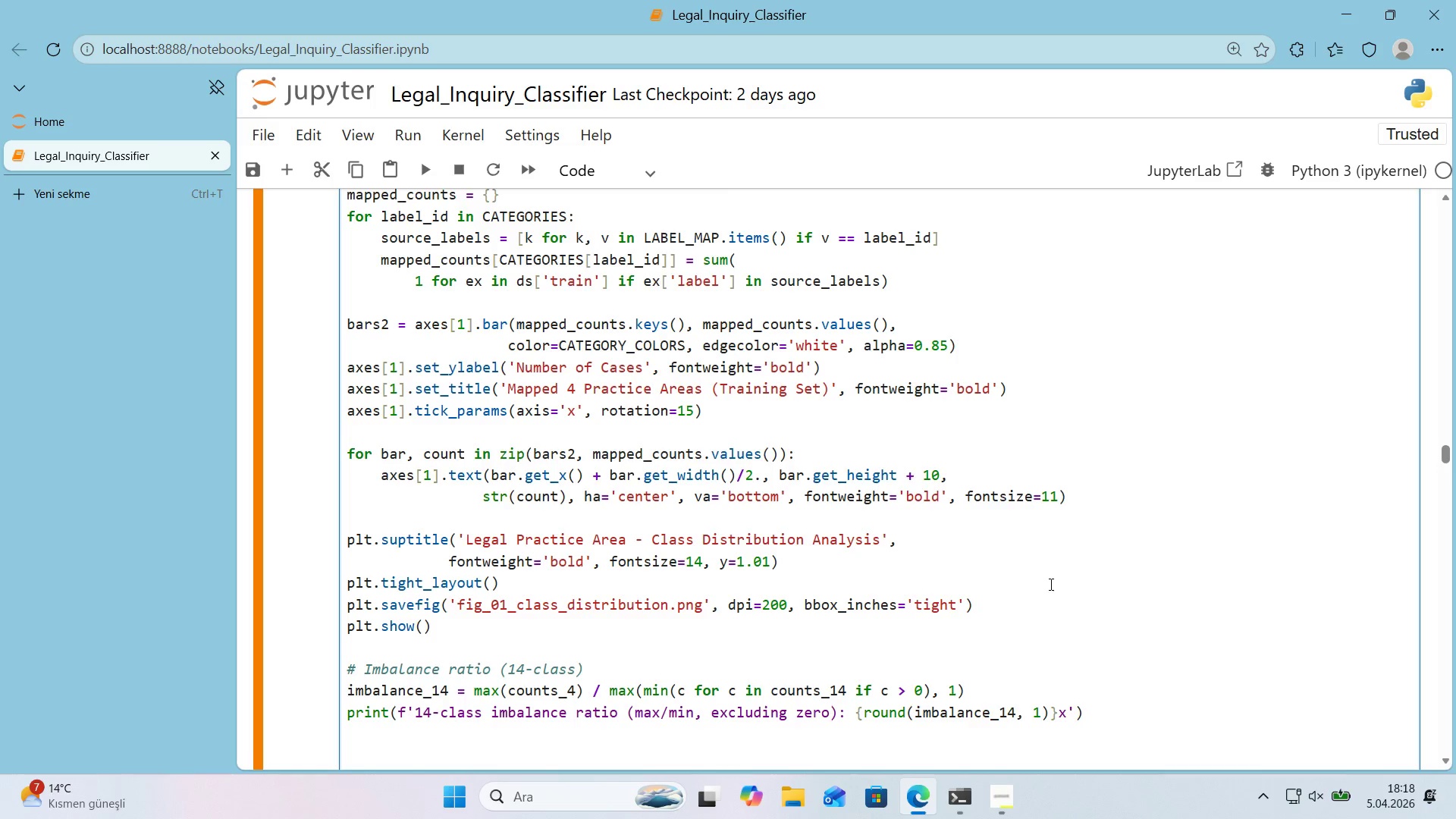 
scroll: coordinate [1056, 570], scroll_direction: down, amount: 1.0
 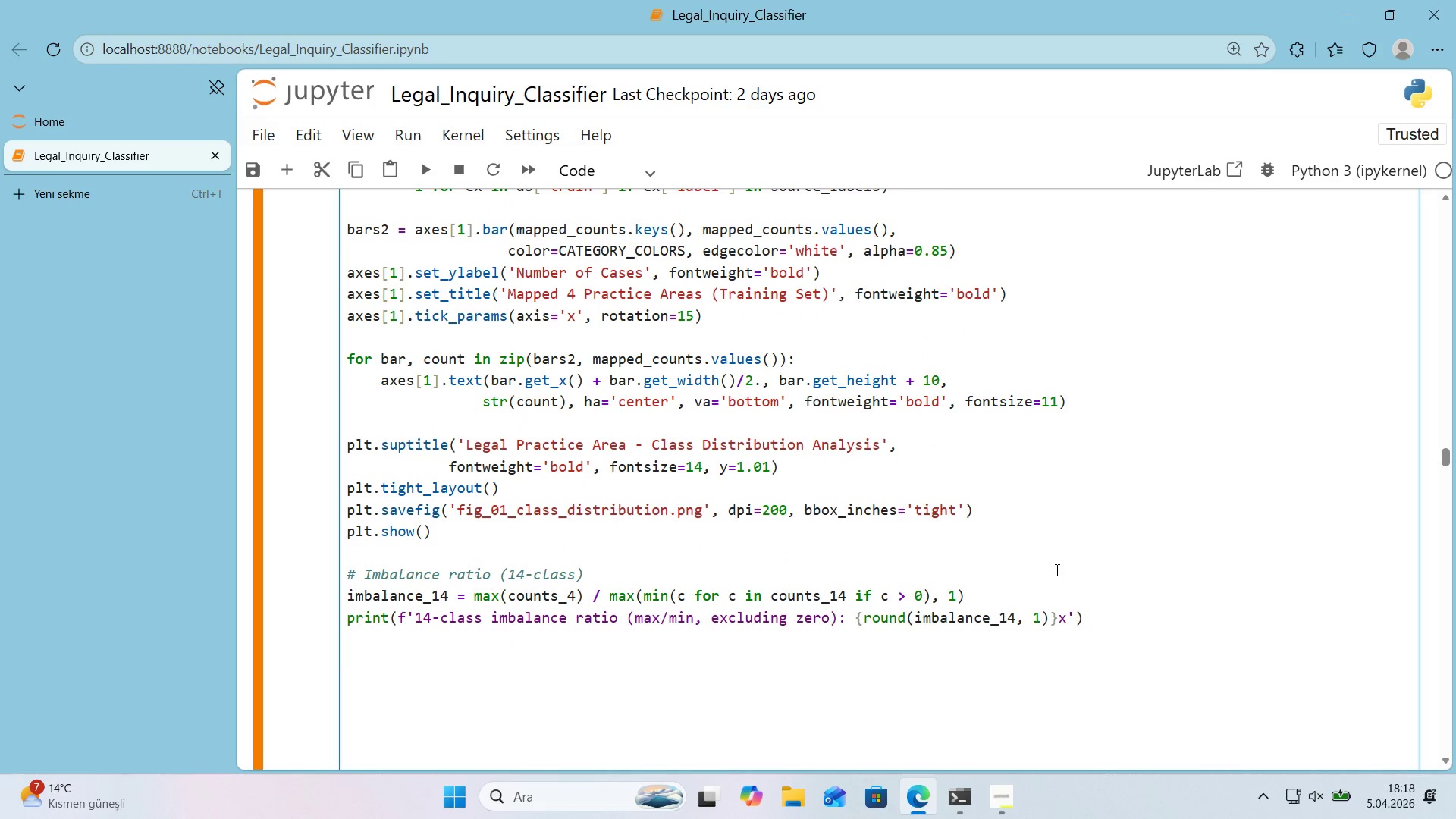 
key(Alt+Control+3)
 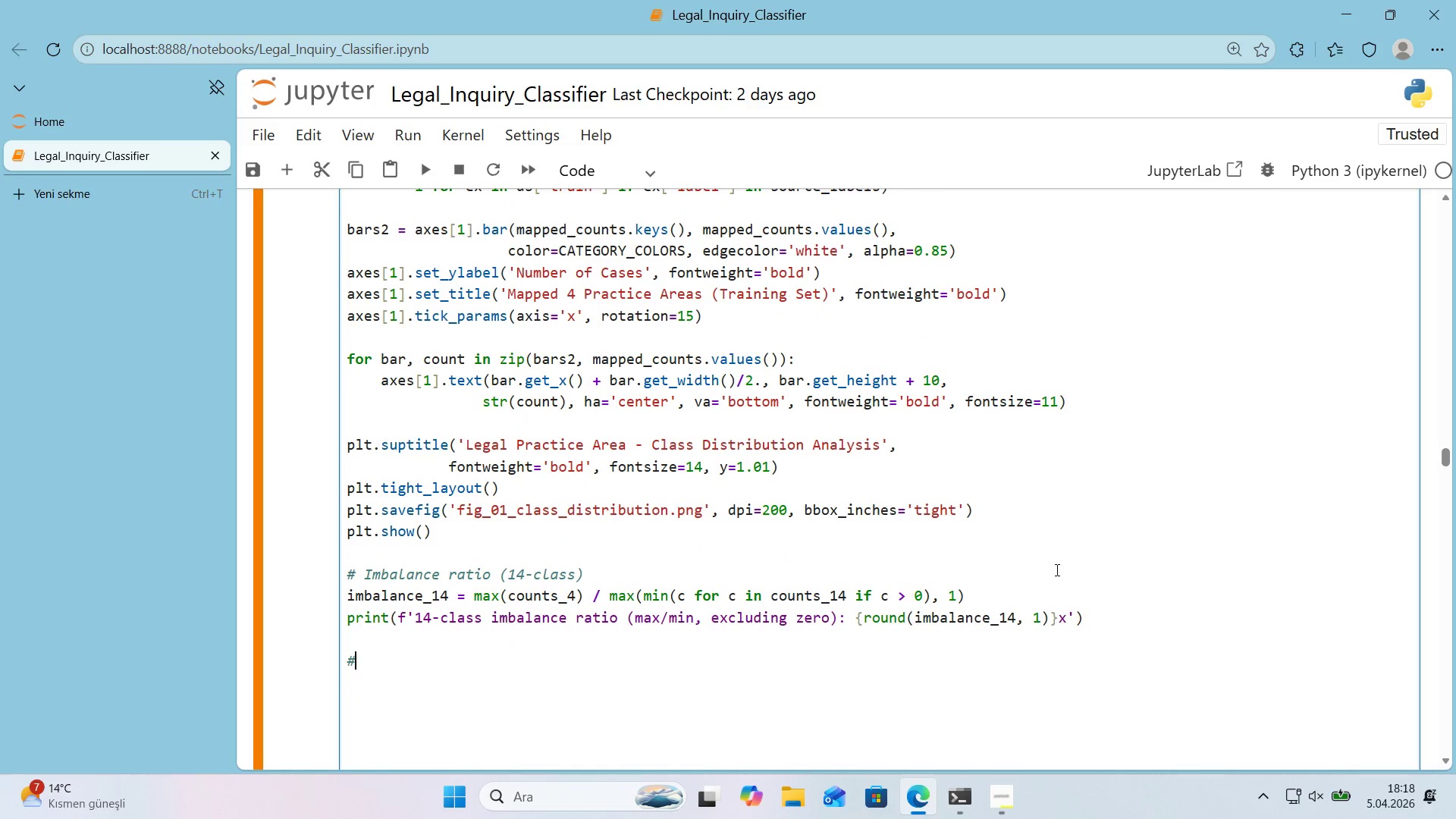 
type( Imbalance rat'o *()
 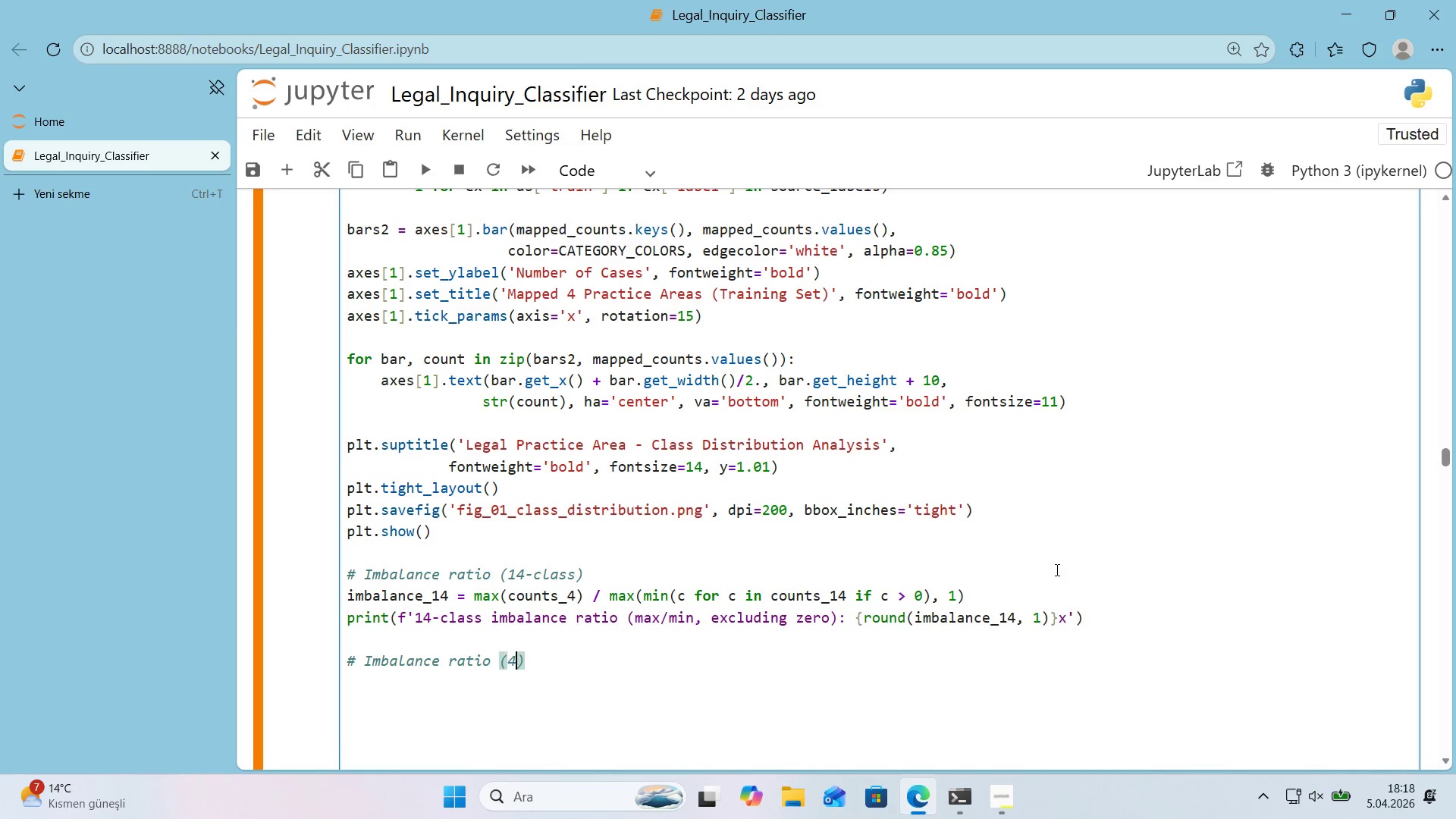 
 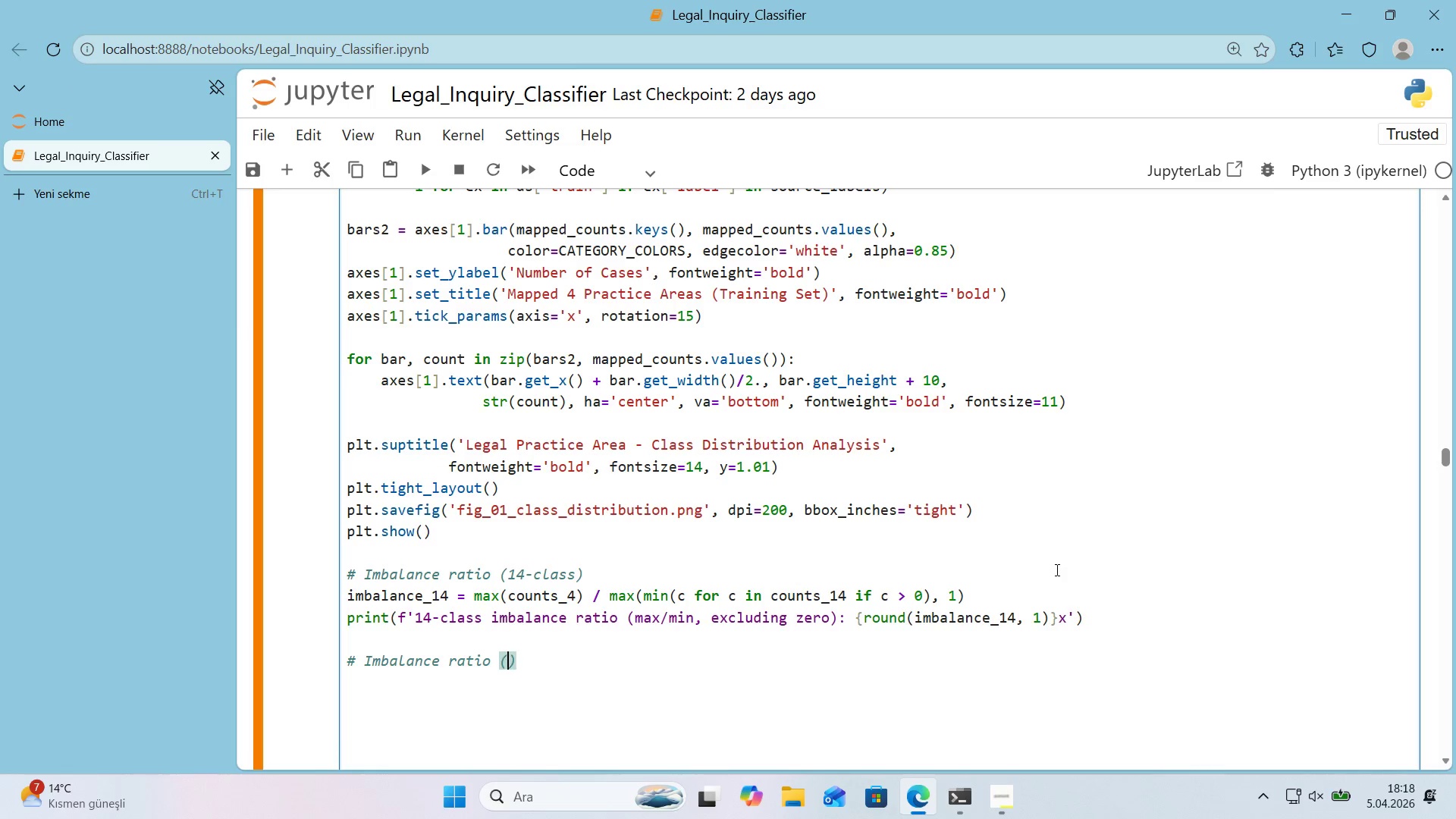 
key(ArrowLeft)
 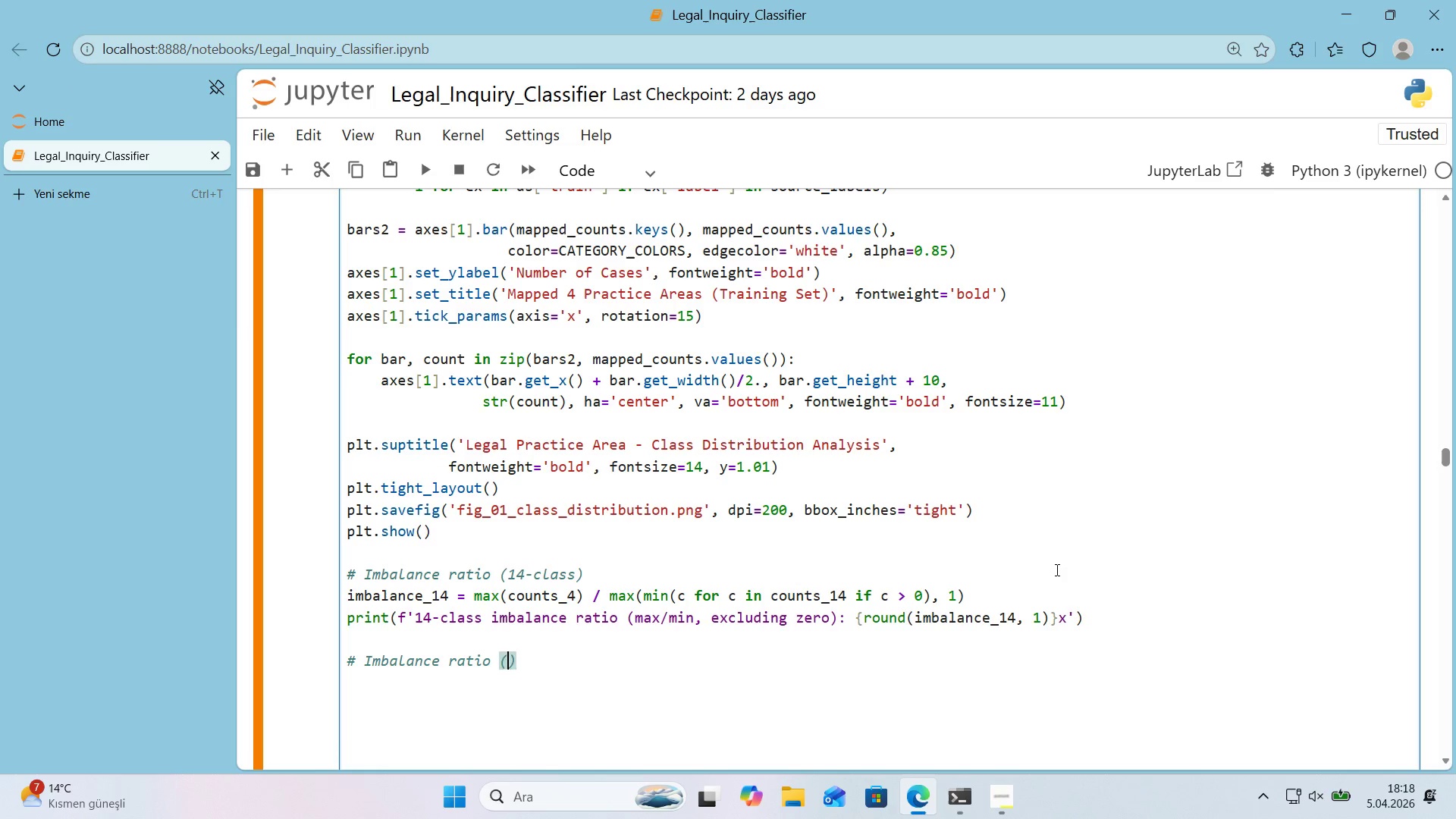 
type(4-class)
 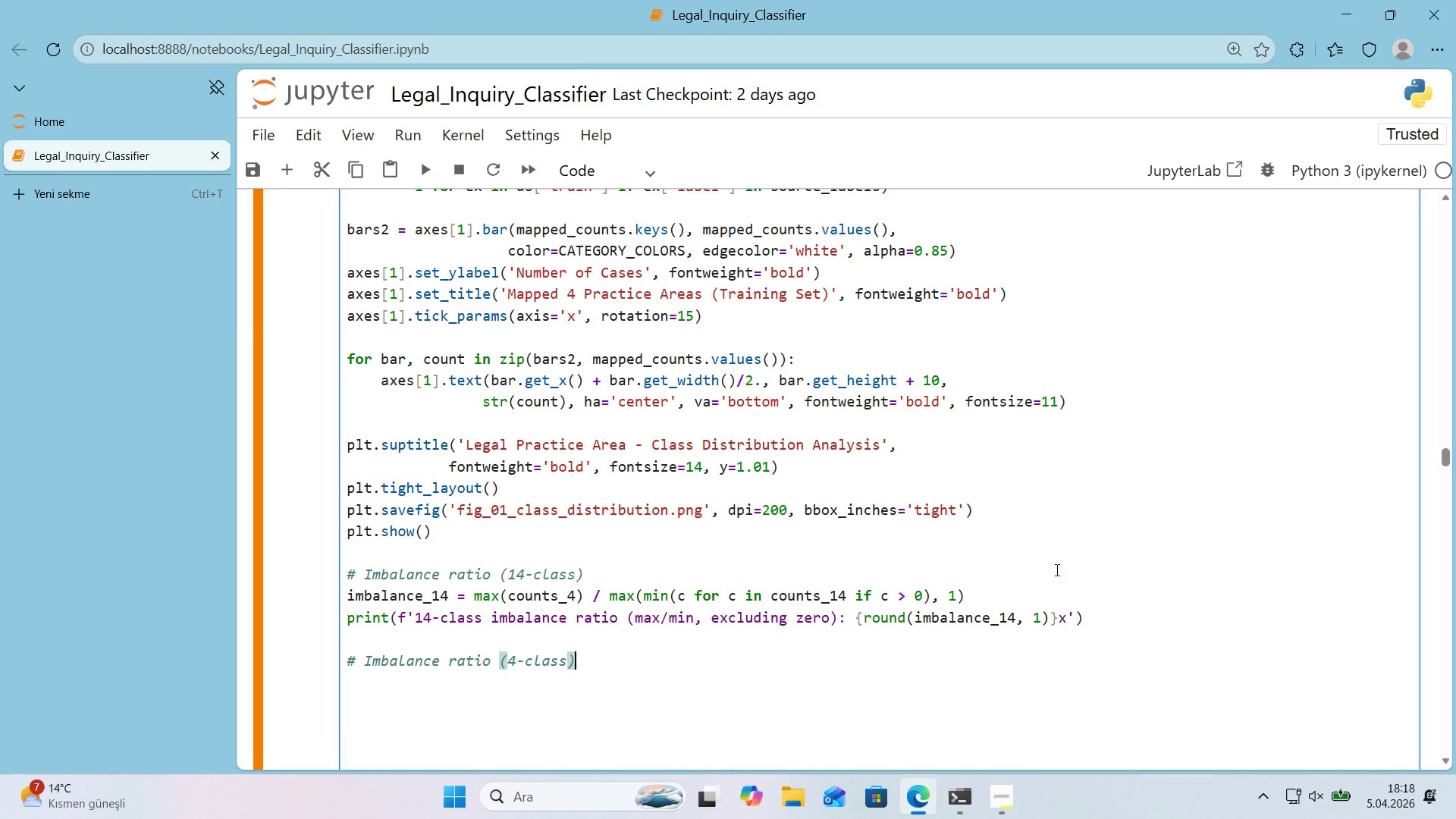 
key(ArrowRight)
 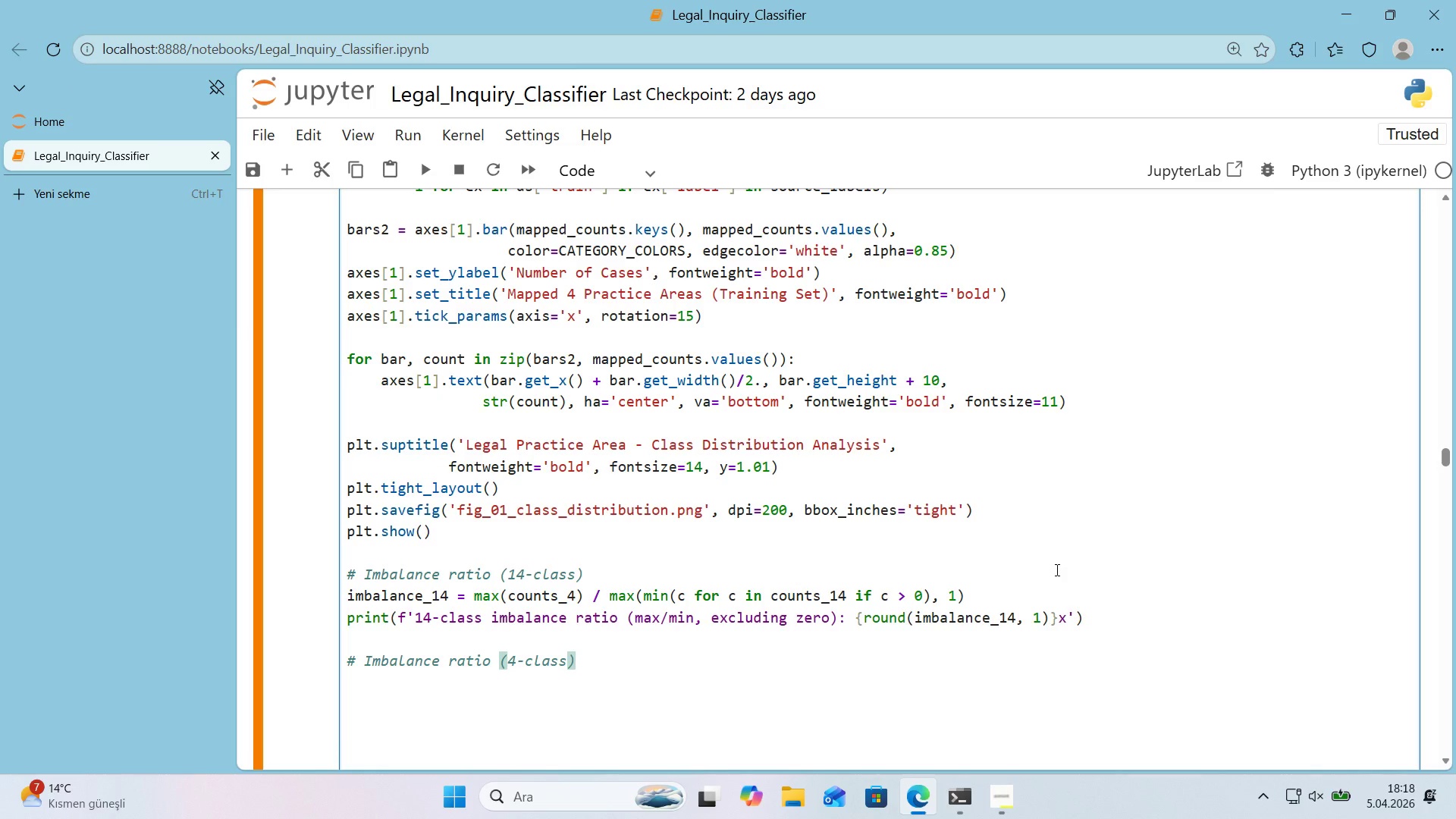 
key(Enter)
 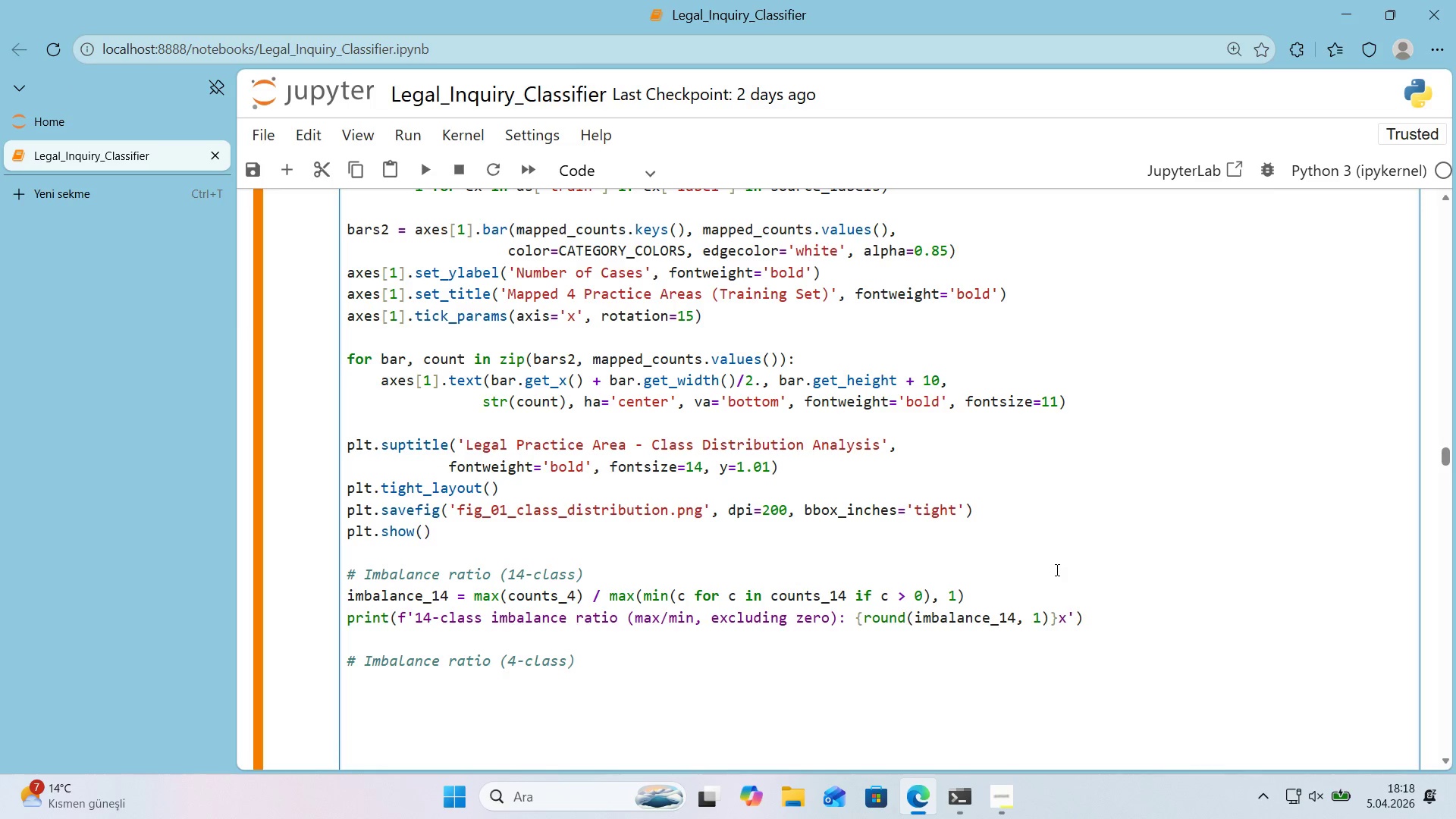 
type(counts_4 ) l'st*()
 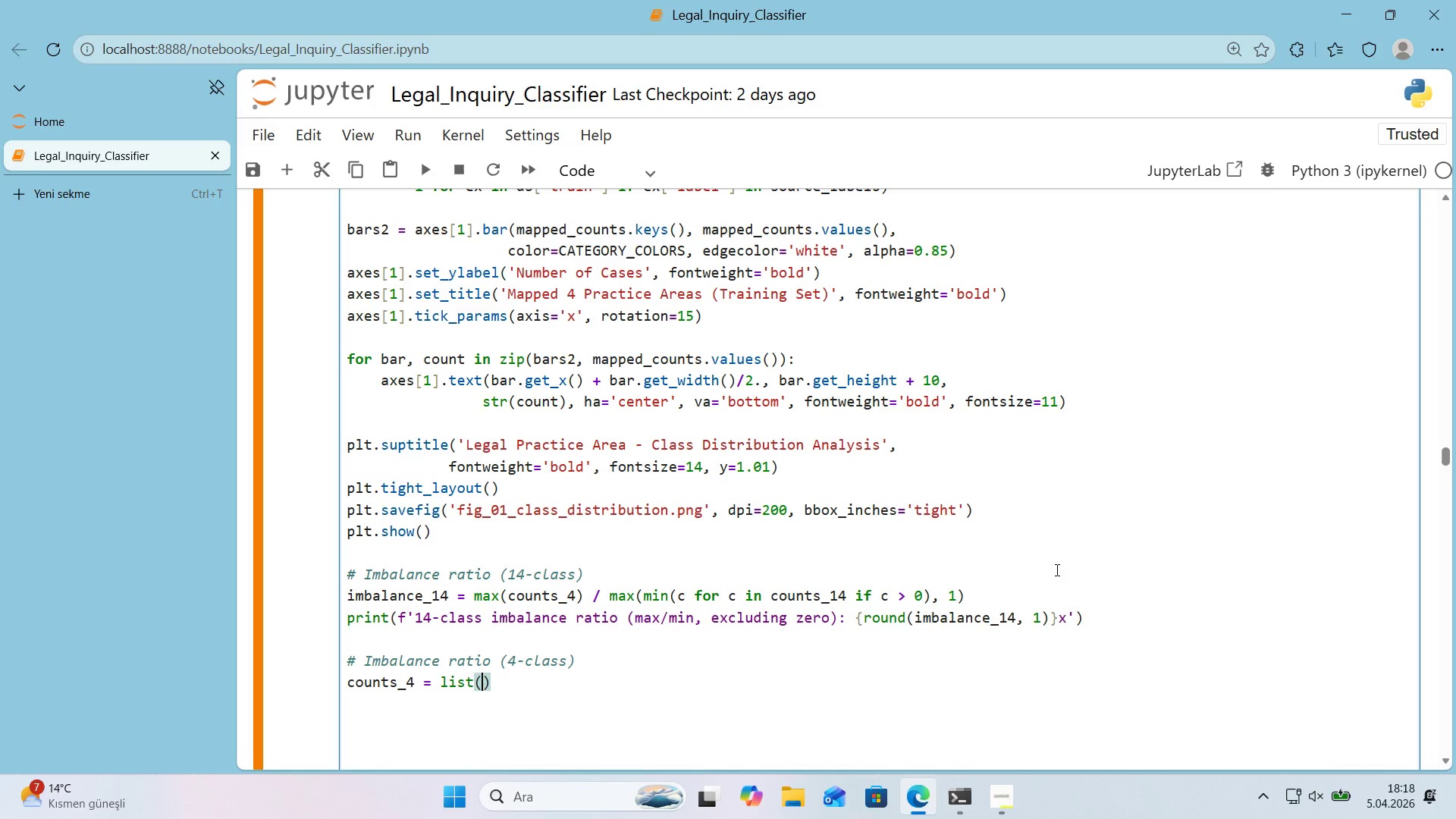 
 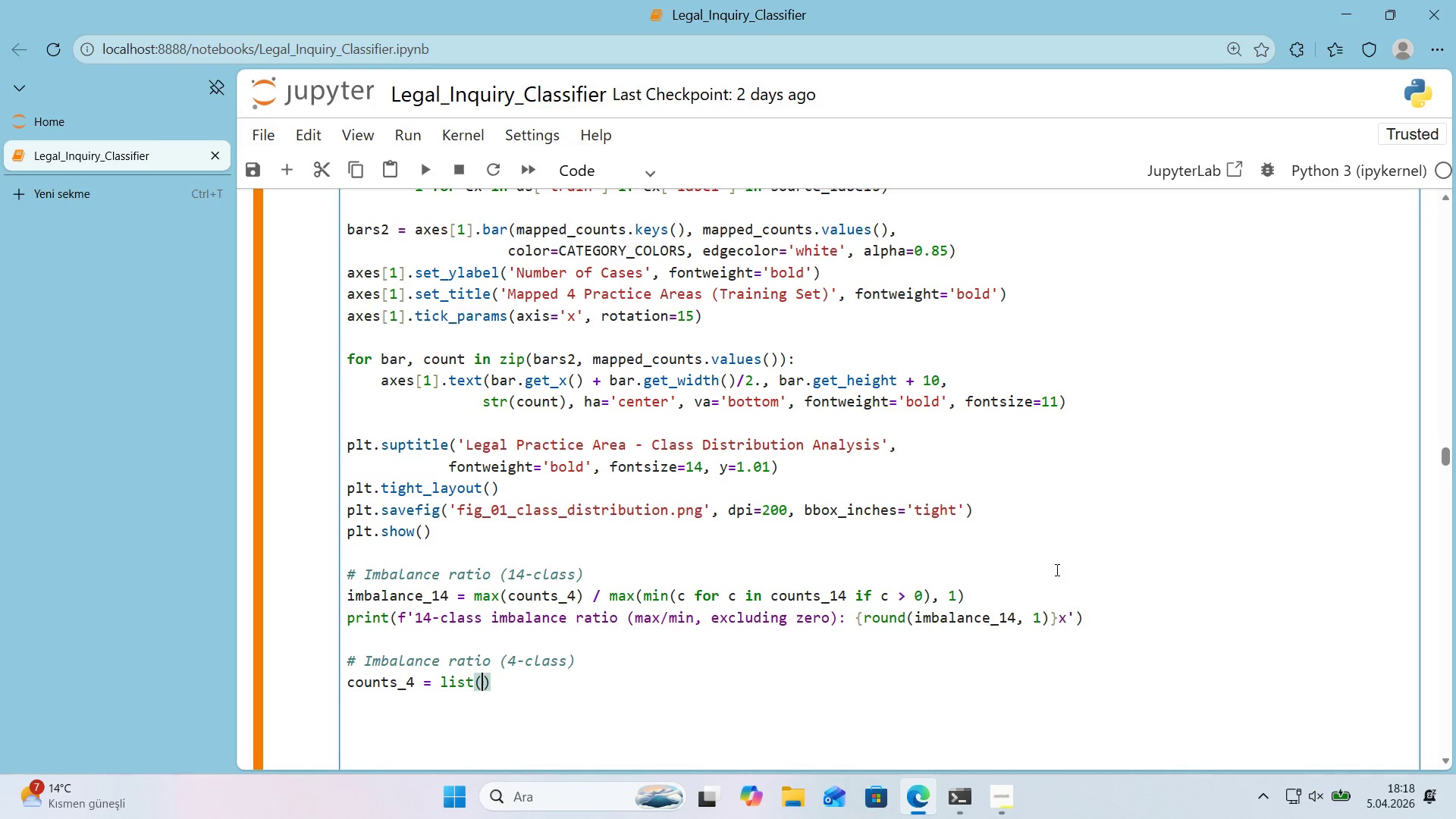 
key(ArrowLeft)
 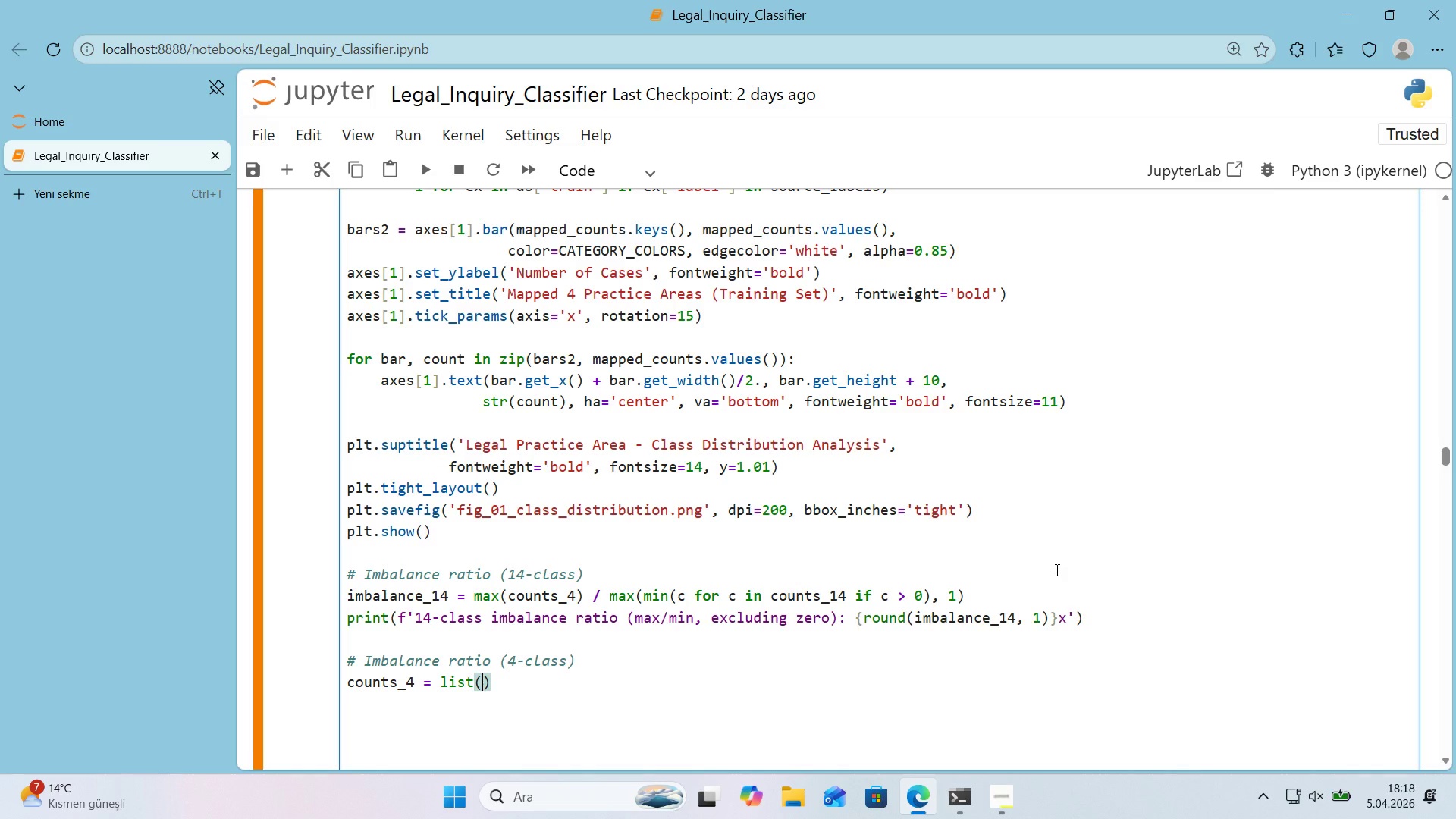 
type(mapped_counts.values*()
 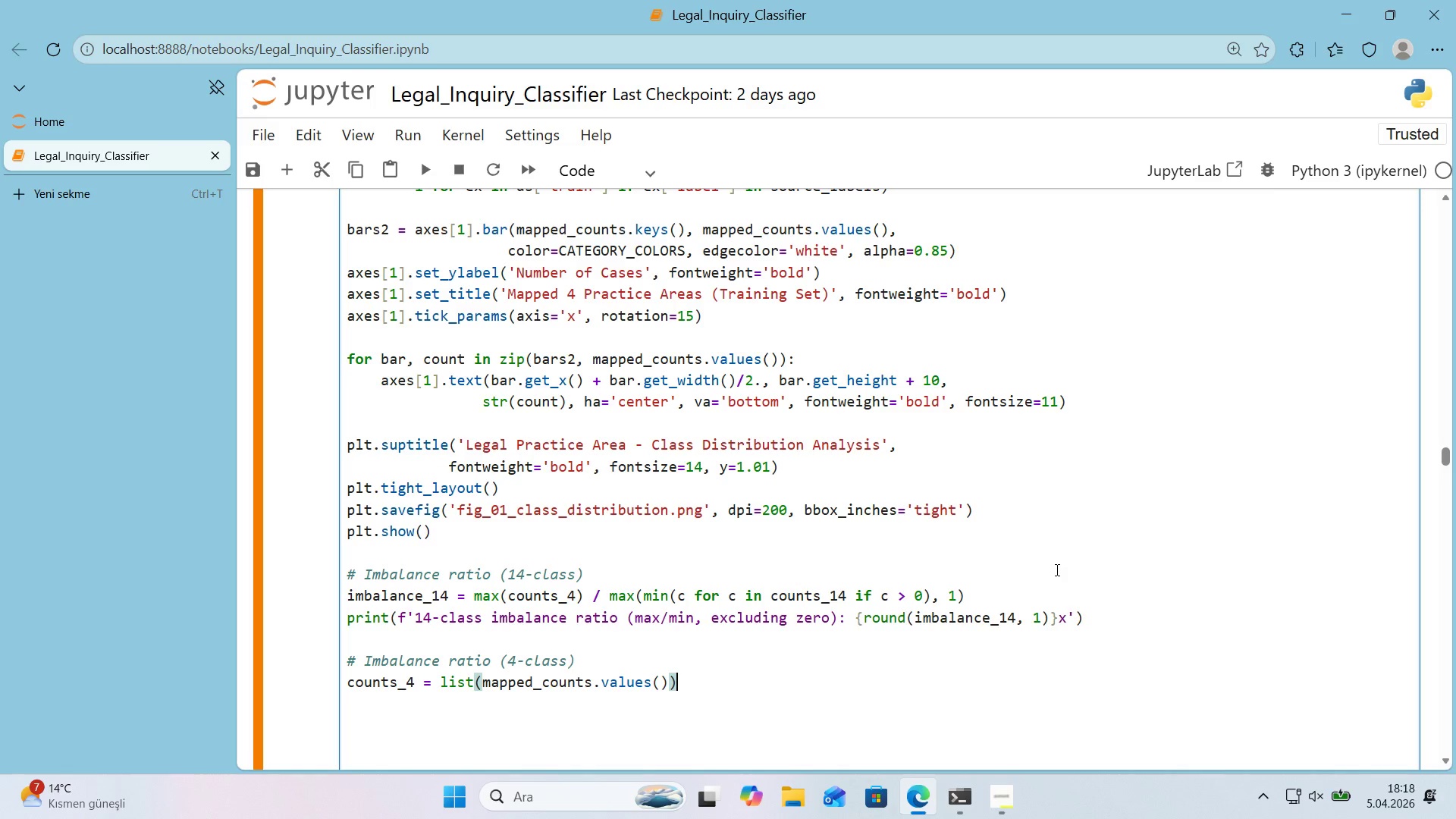 
 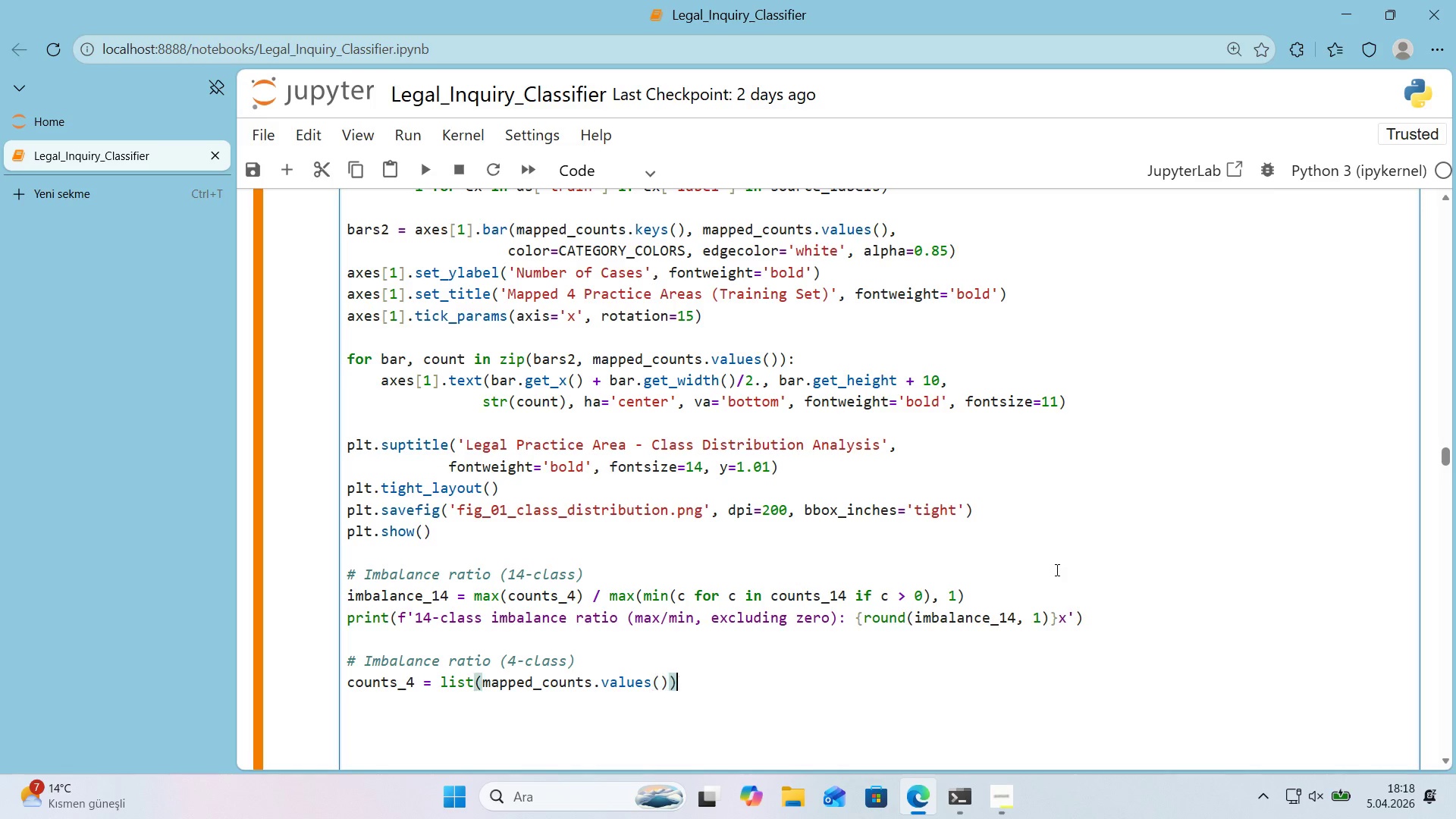 
key(ArrowRight)
 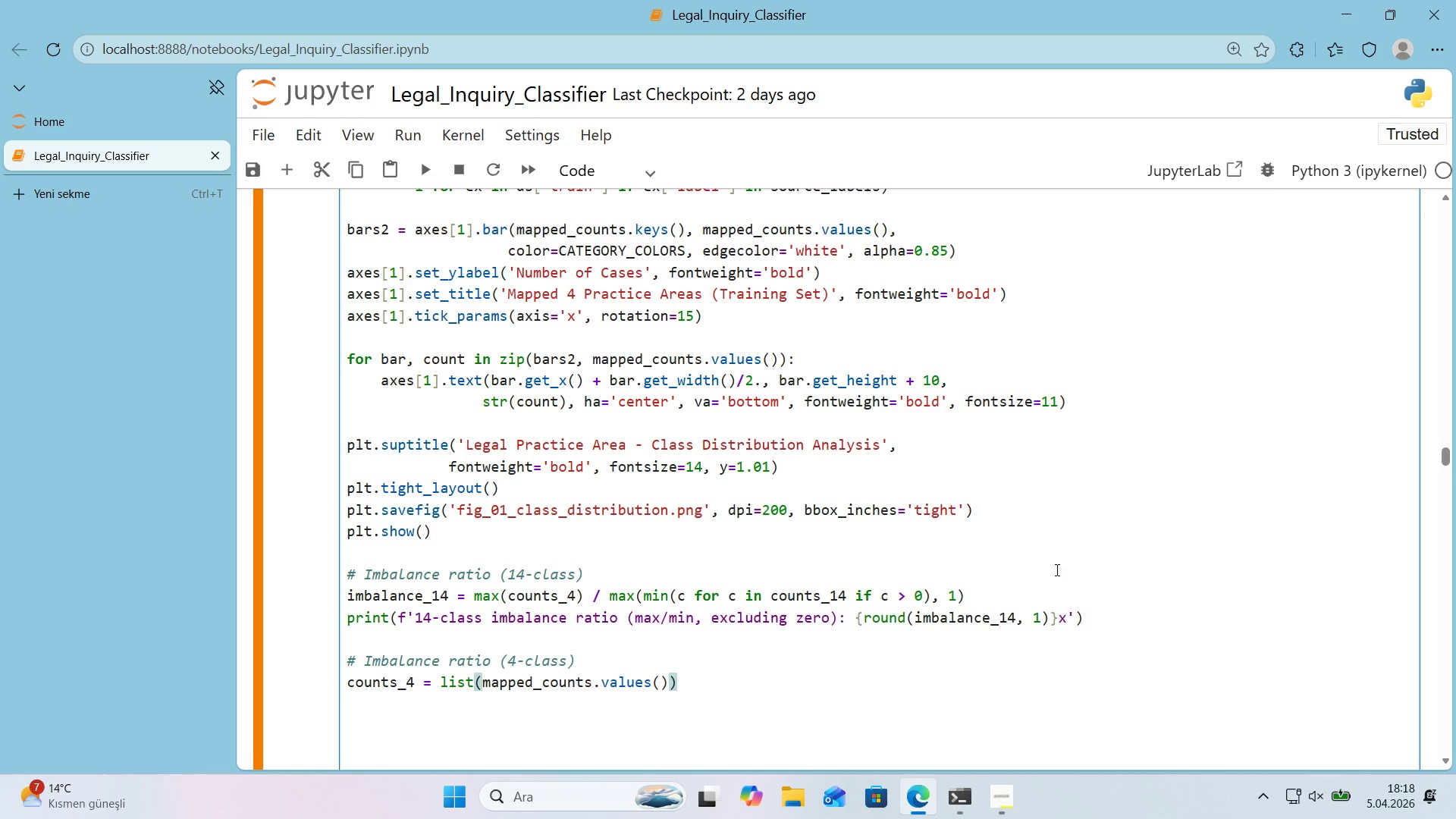 
key(Enter)
 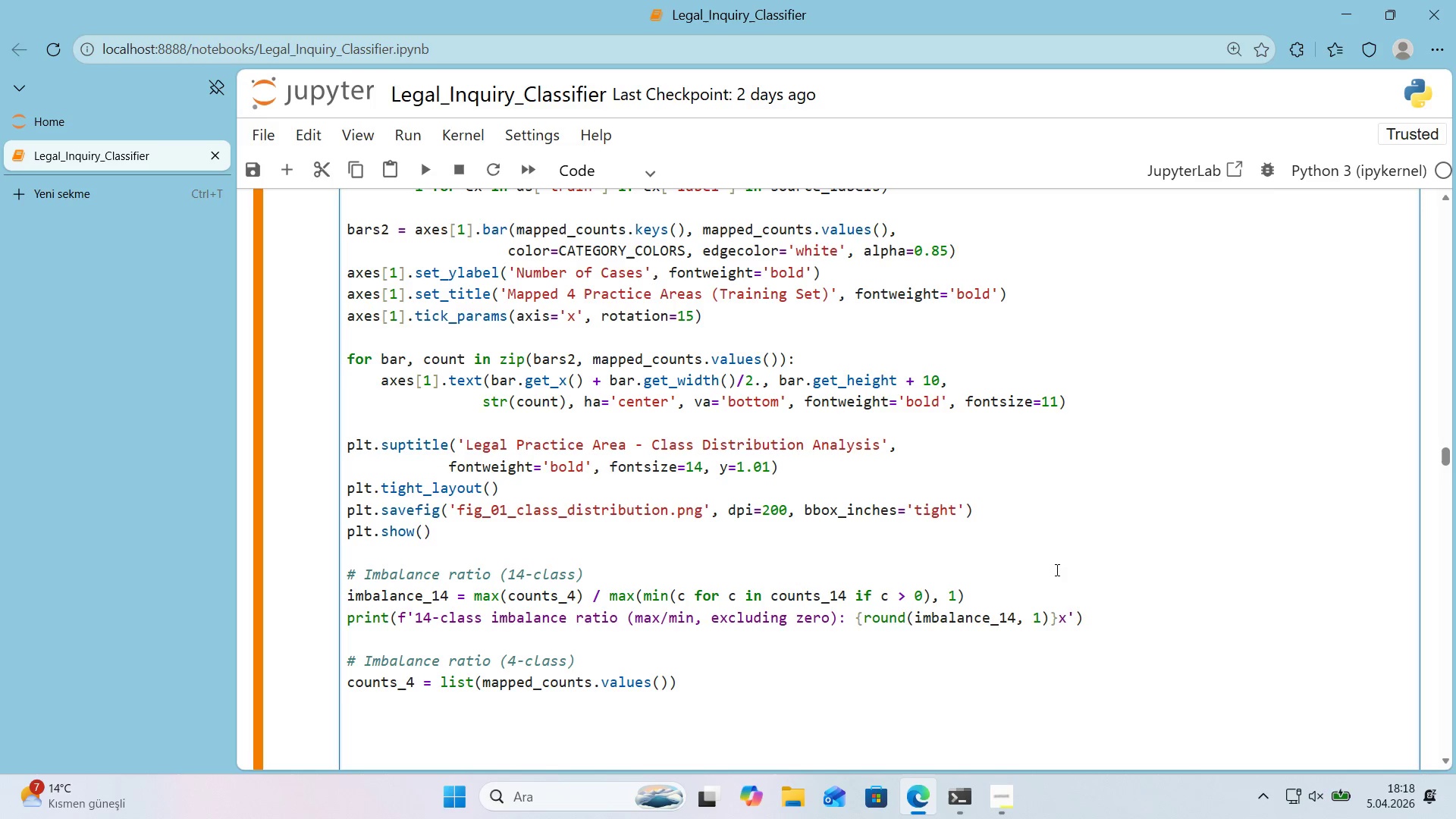 
type('mbalance_4 ) max*()
 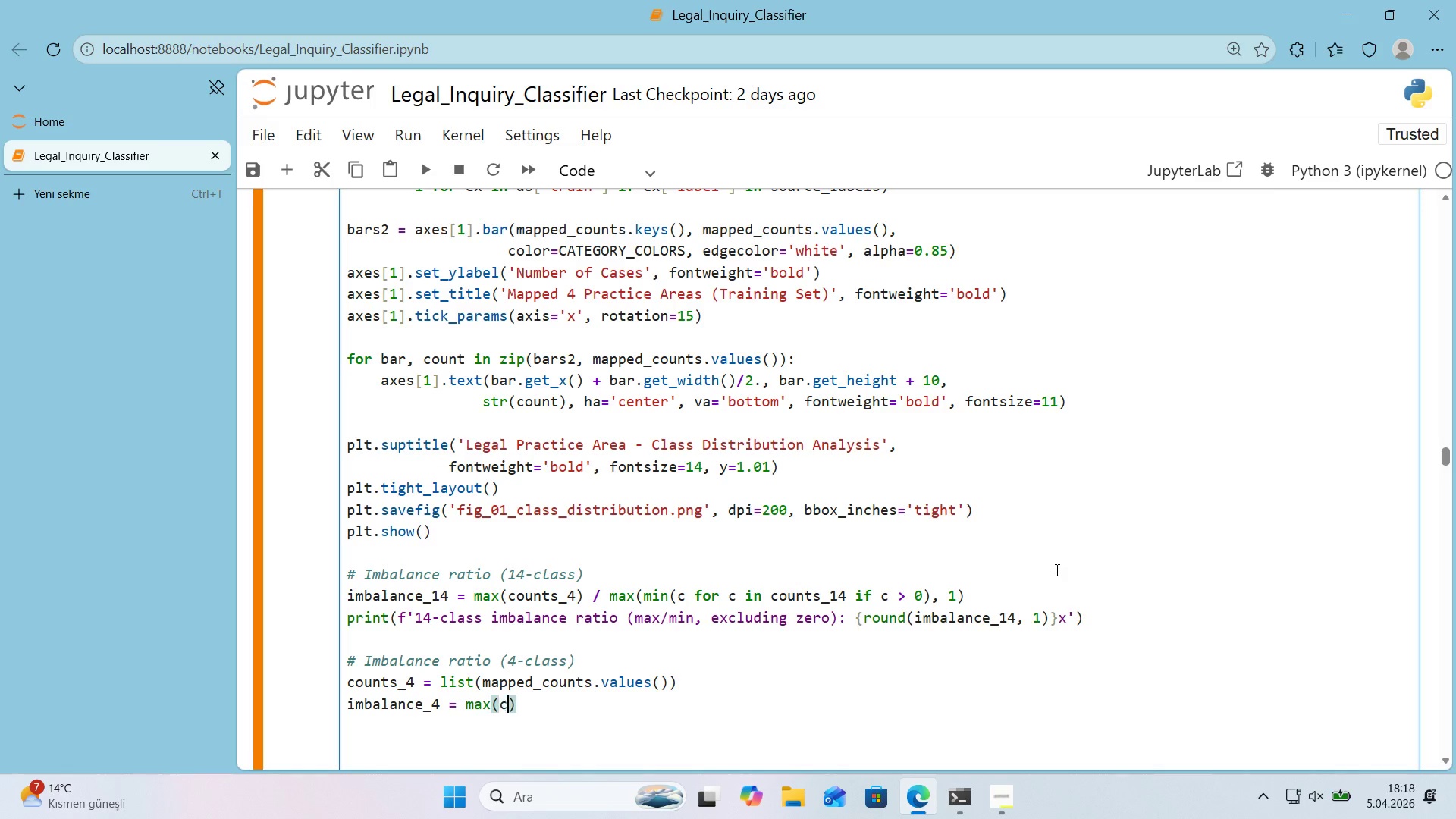 
 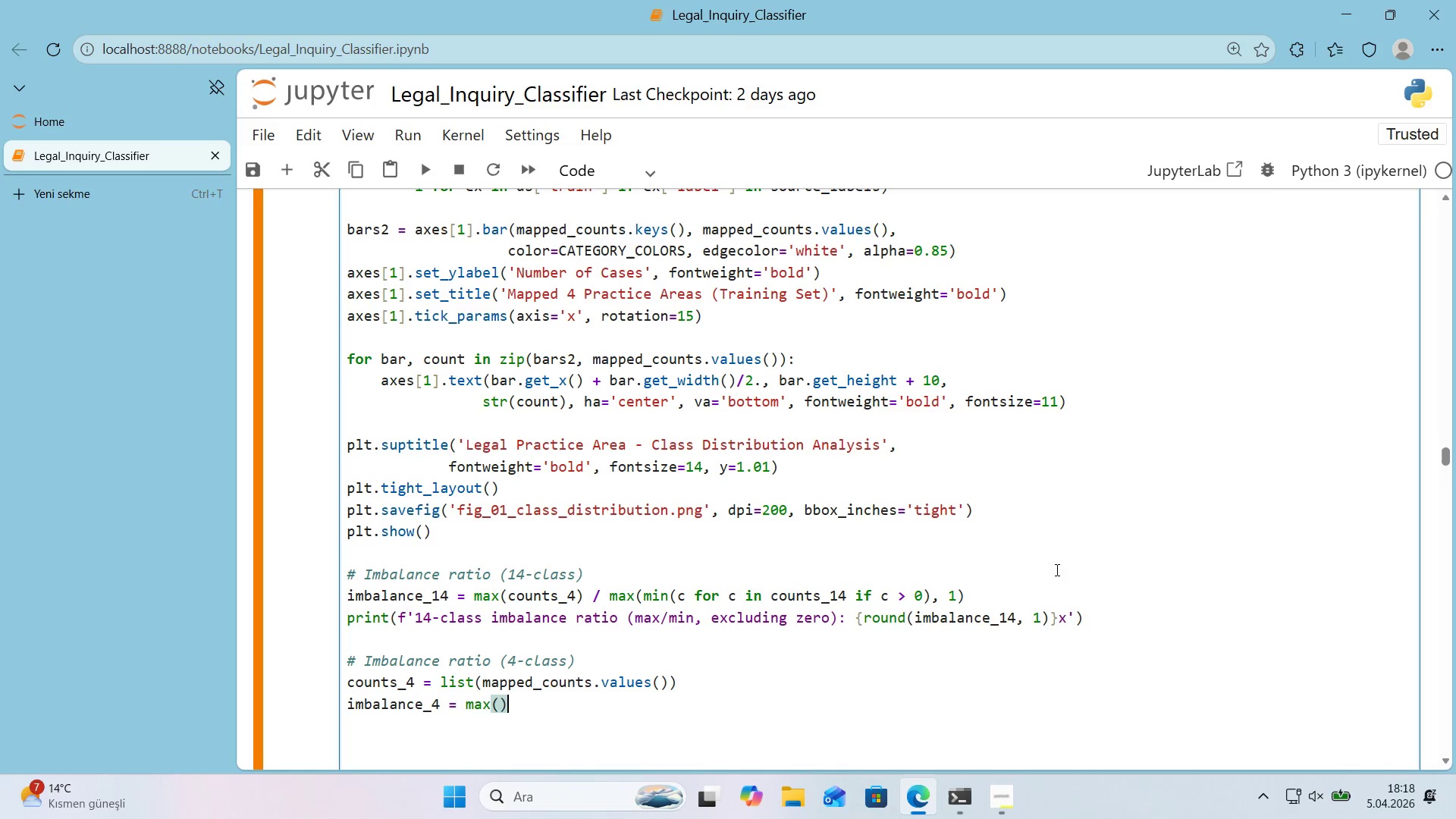 
key(ArrowLeft)
 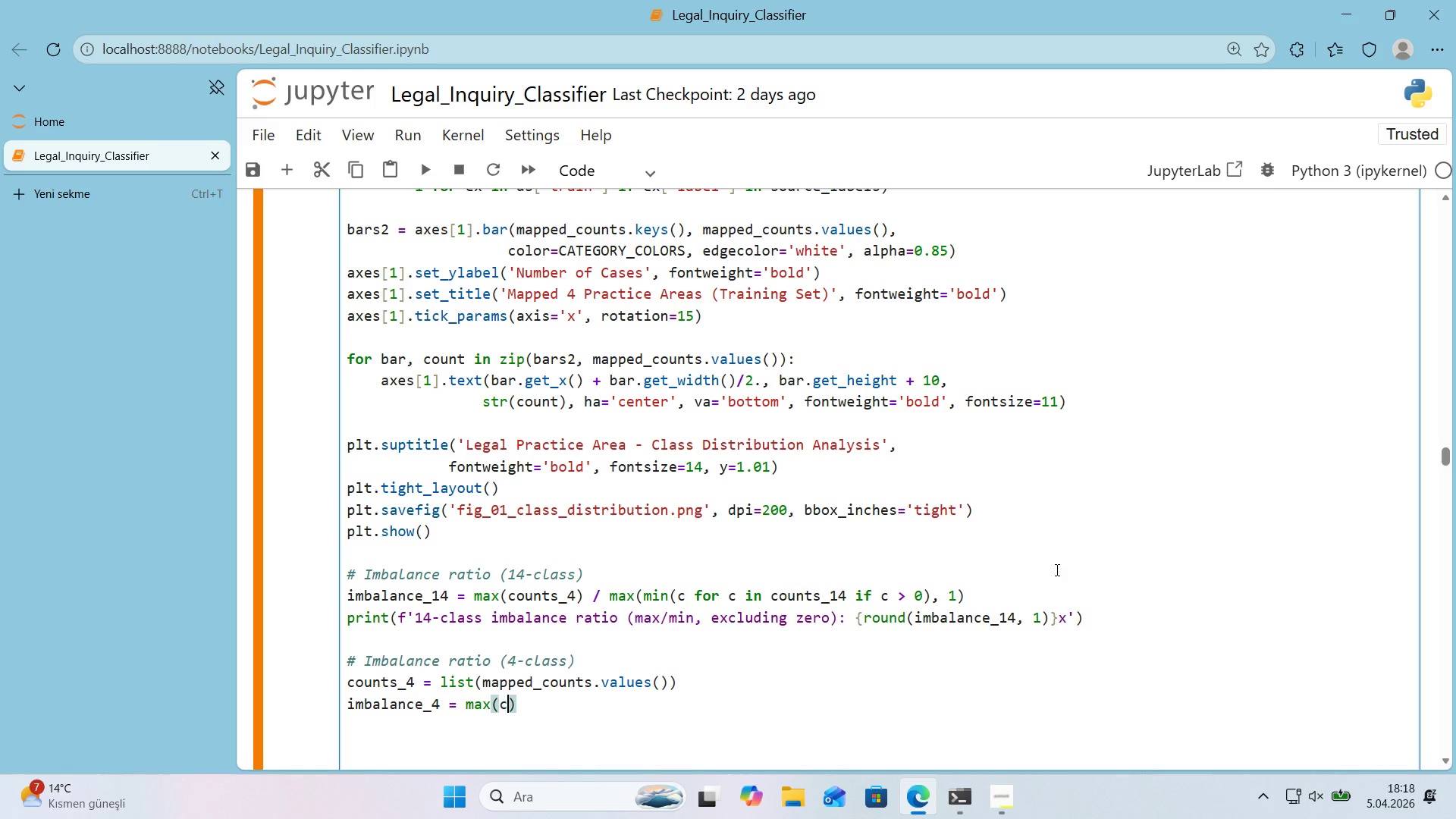 
type(counts_$)
key(Backspace)
type(4)
 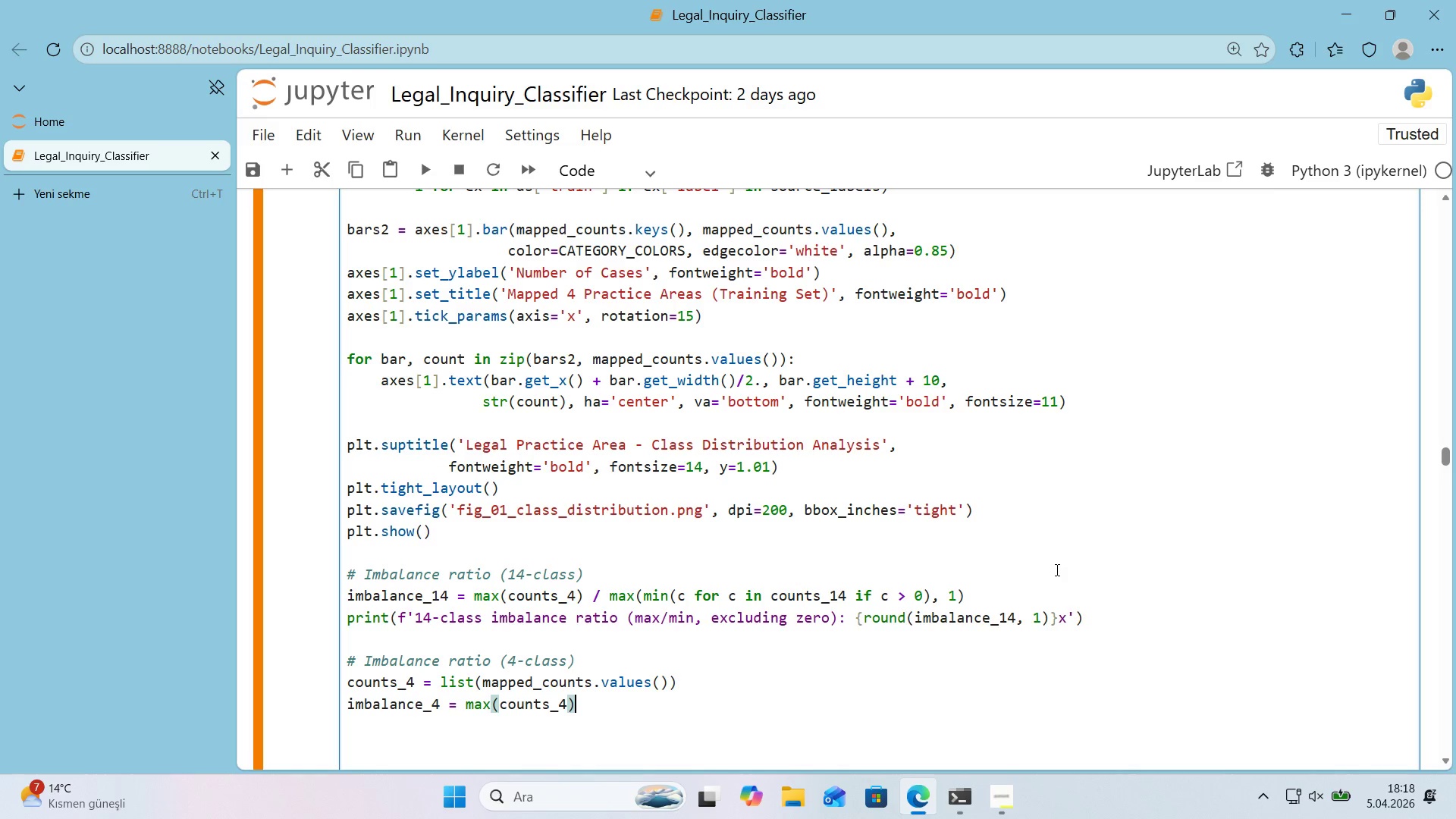 
 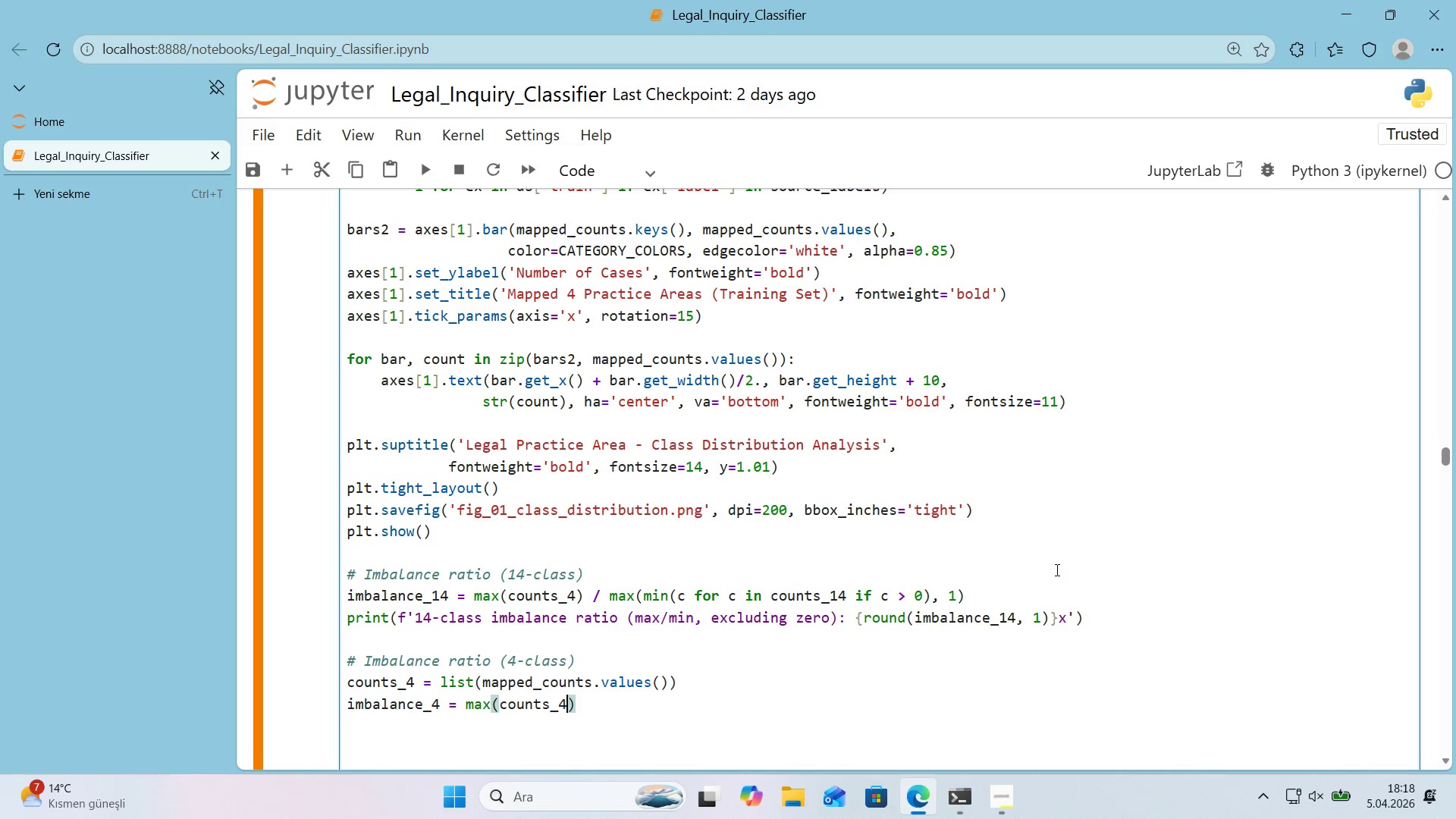 
key(ArrowRight)
 